 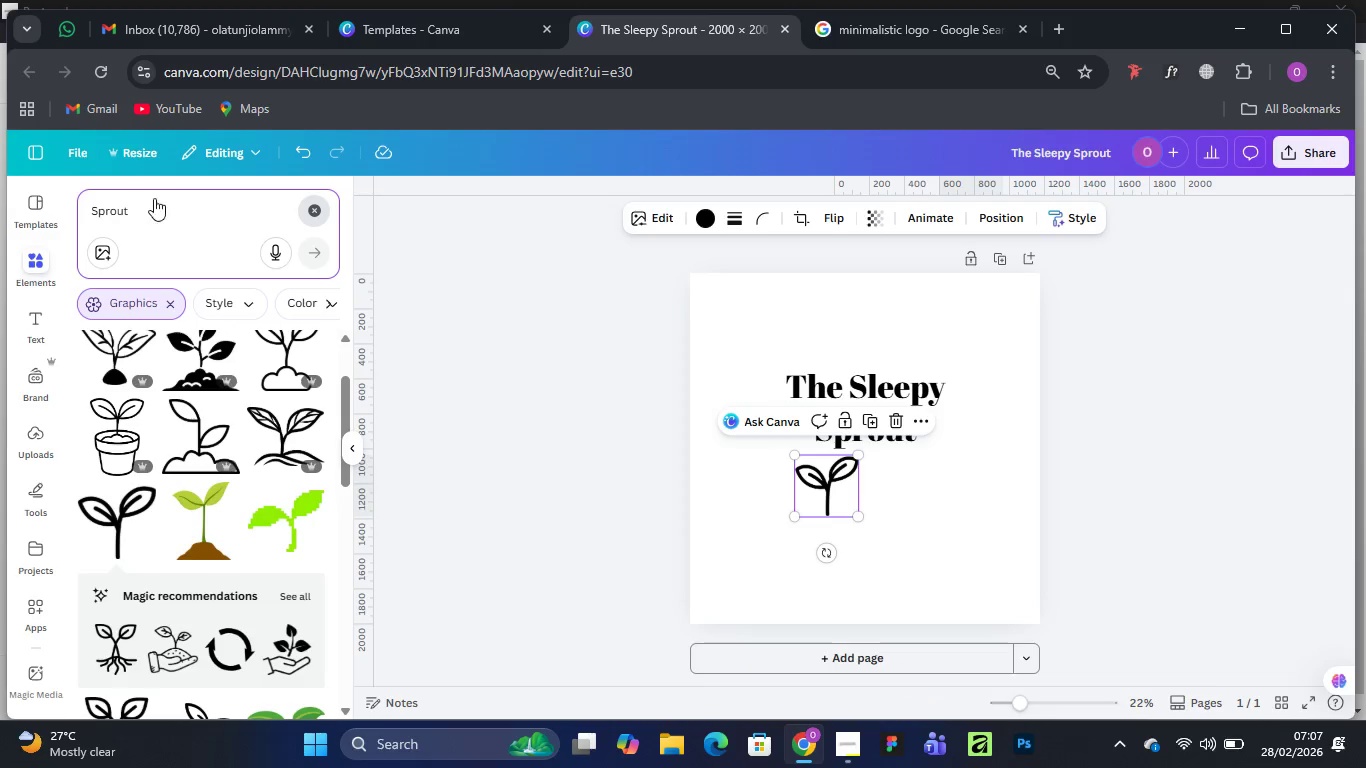 
left_click([130, 208])
 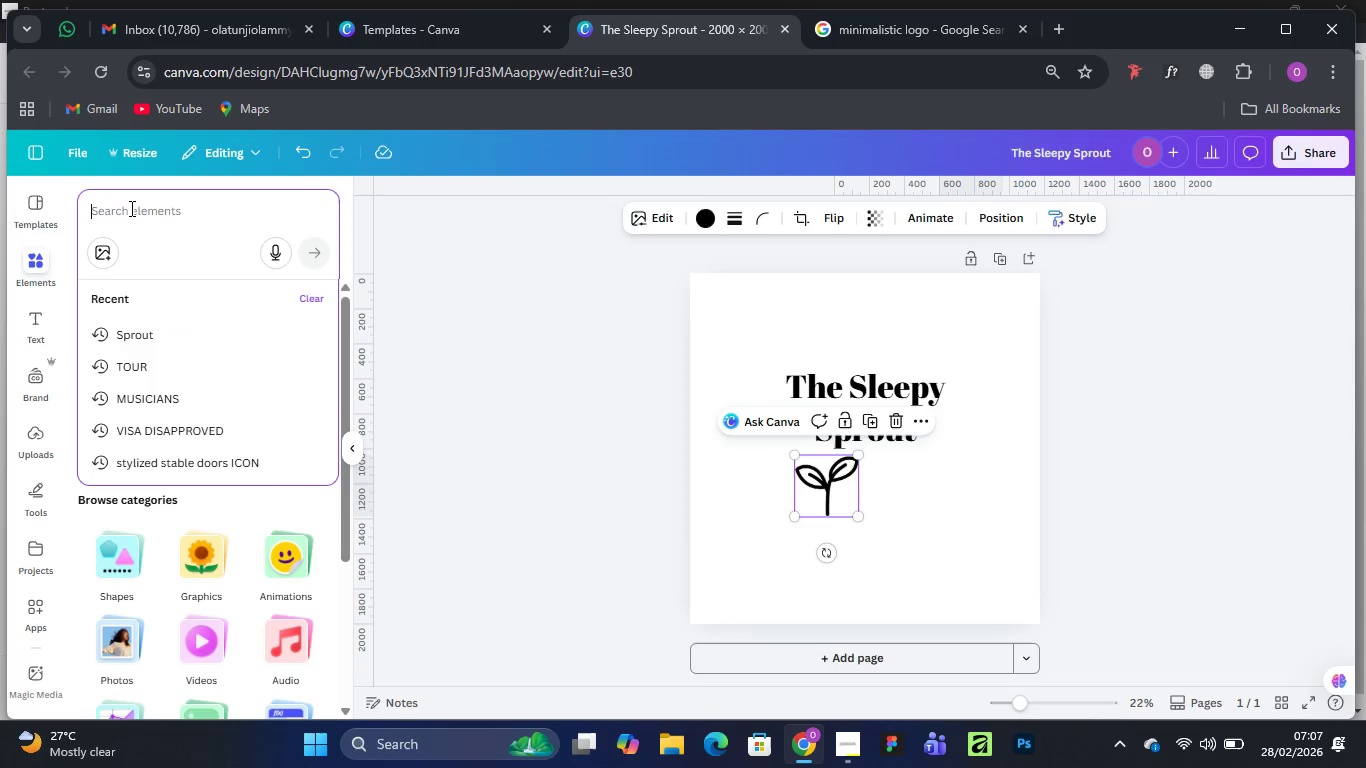 
key(Control+V)
 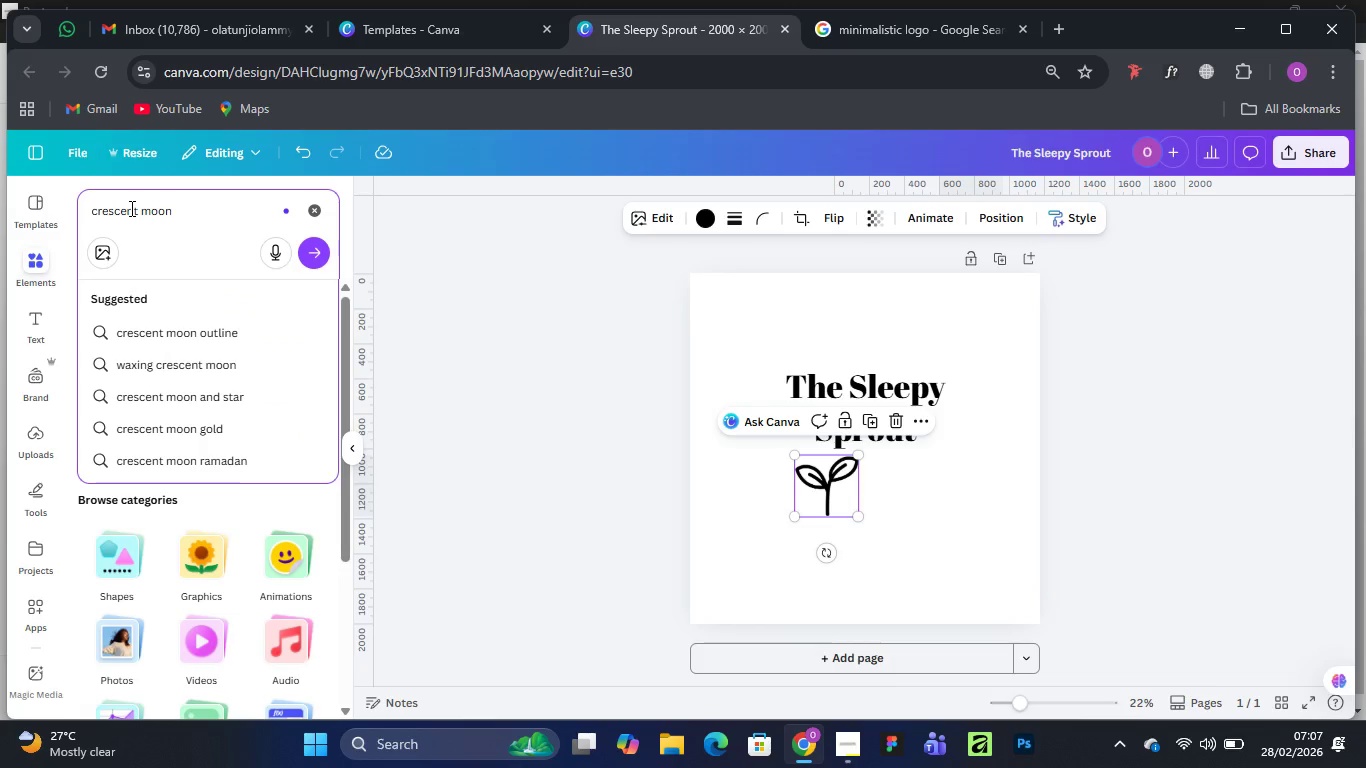 
key(Enter)
 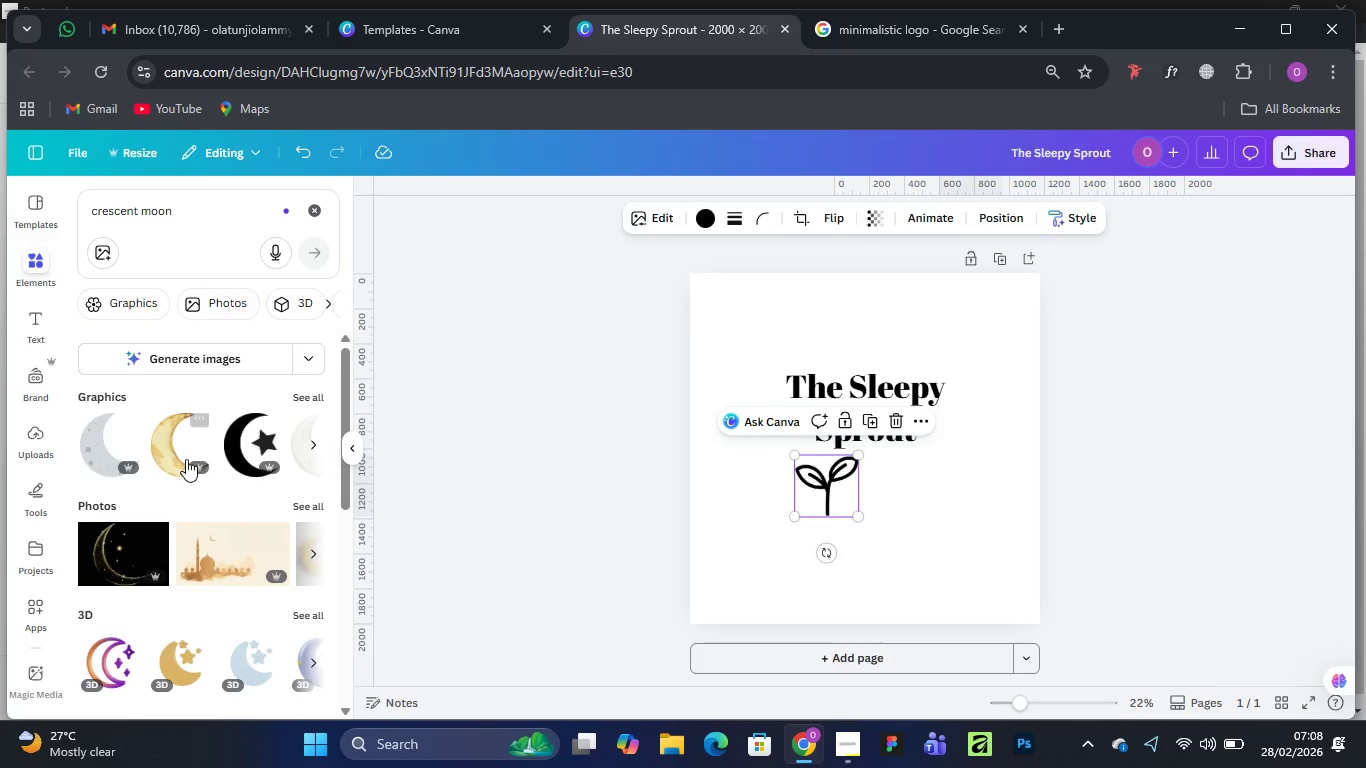 
left_click([298, 390])
 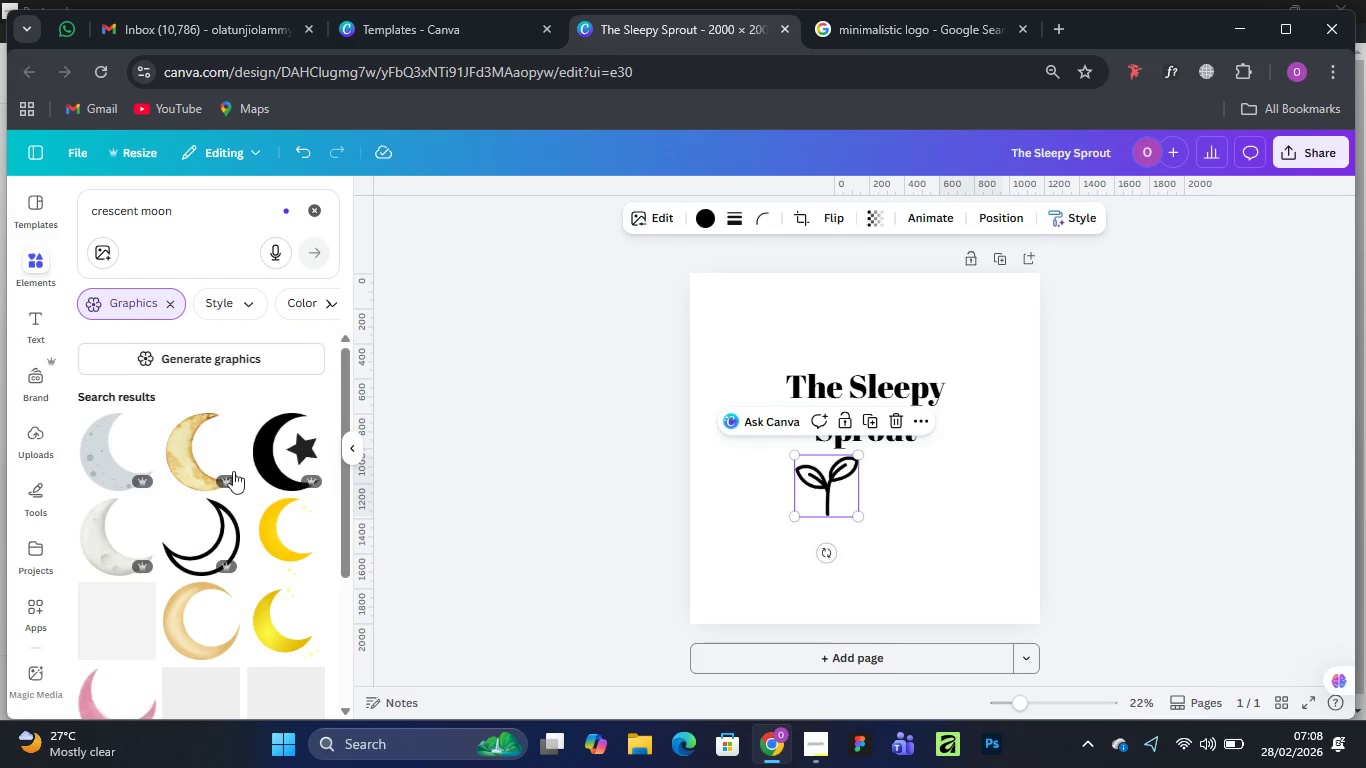 
scroll: coordinate [128, 507], scroll_direction: down, amount: 7.0
 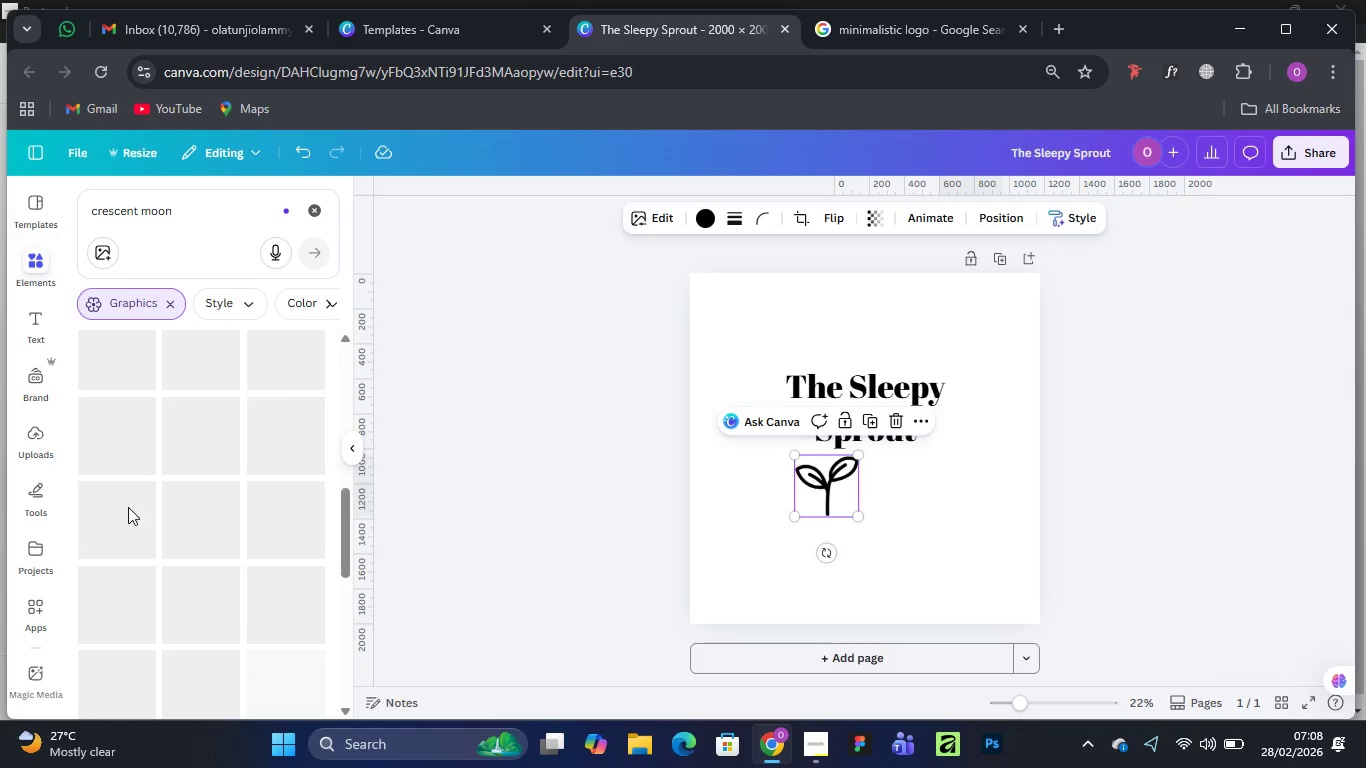 
scroll: coordinate [128, 507], scroll_direction: up, amount: 3.0
 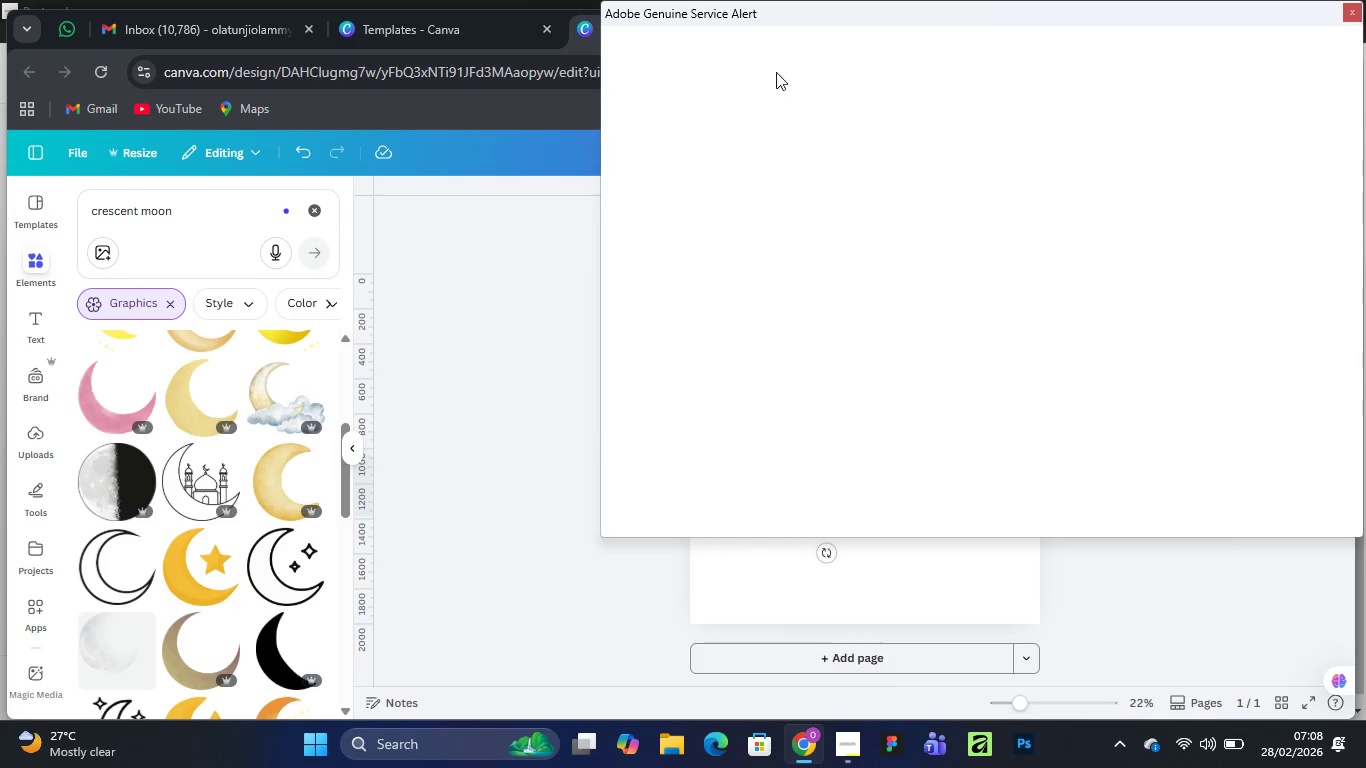 
left_click_drag(start_coordinate=[793, 12], to_coordinate=[1202, 767])
 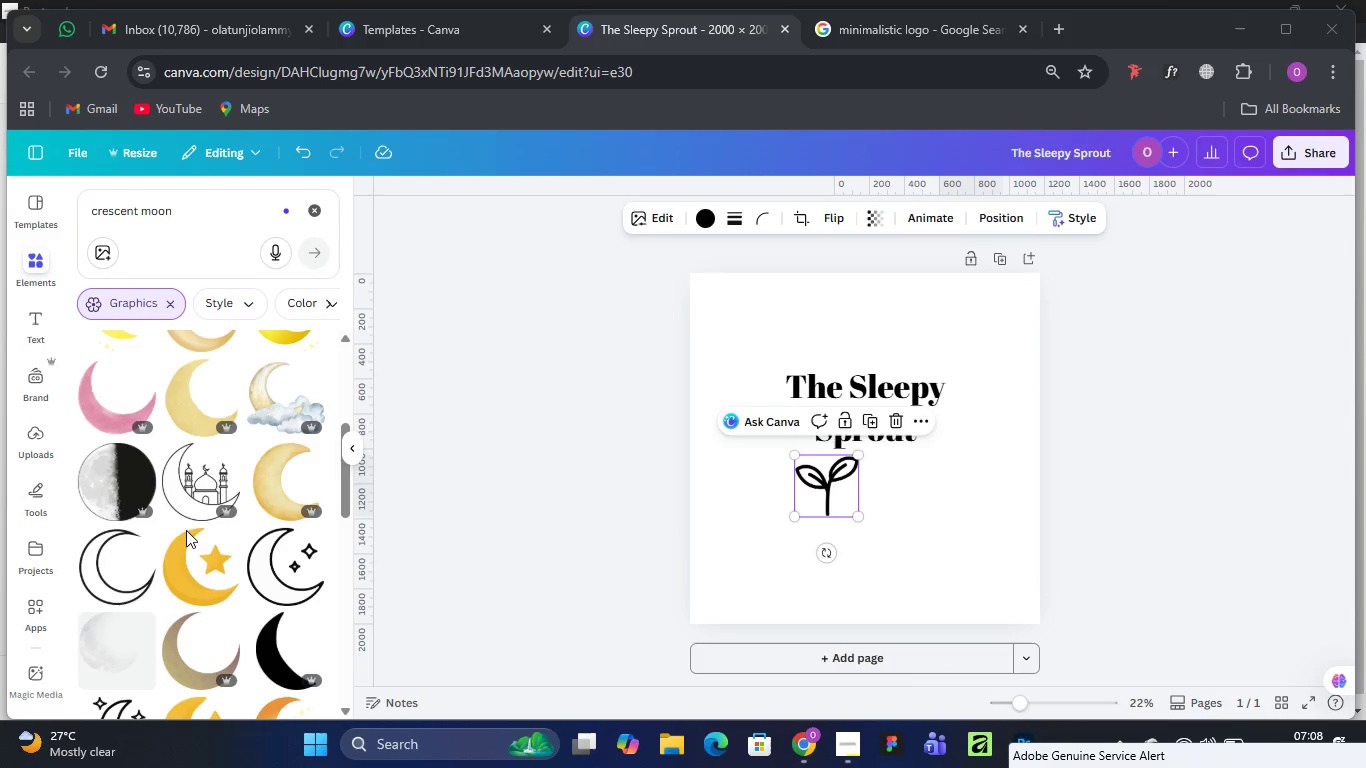 
scroll: coordinate [185, 523], scroll_direction: down, amount: 5.0
 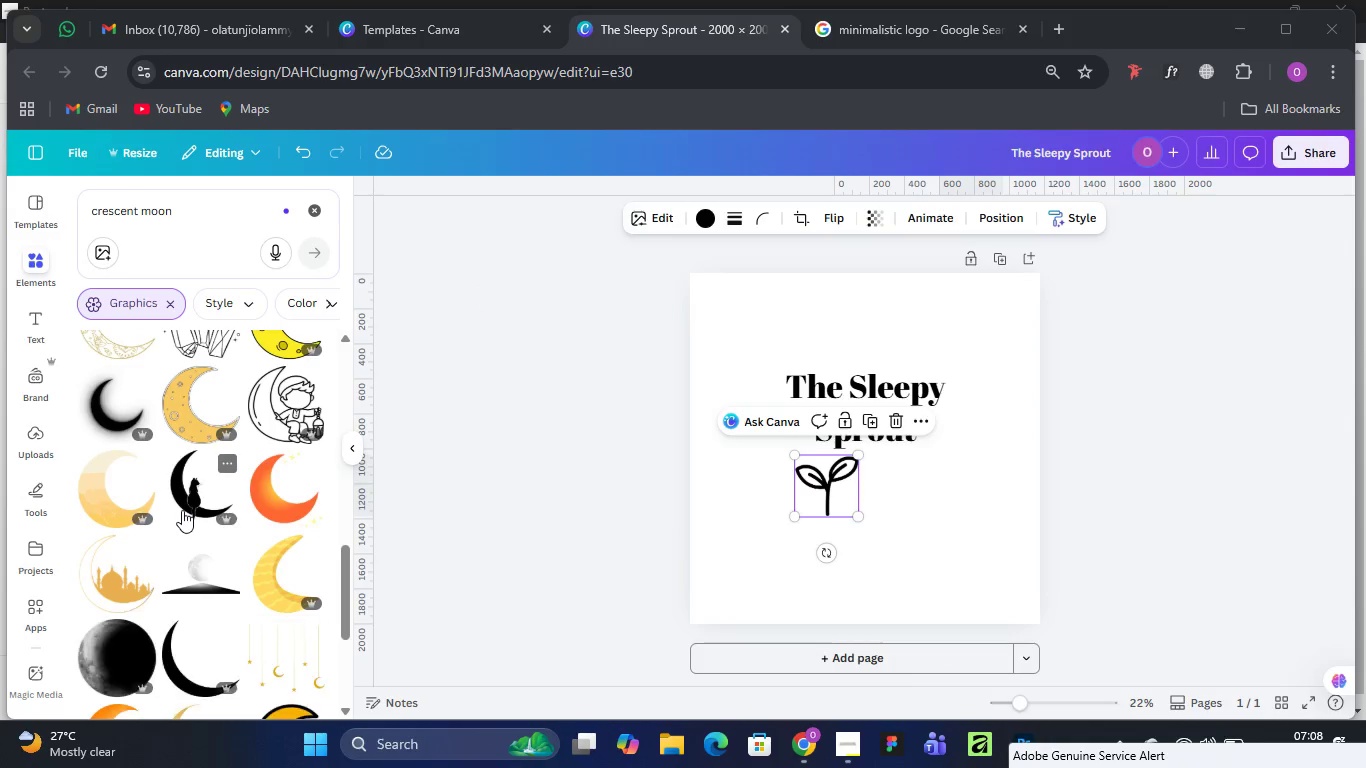 
scroll: coordinate [180, 504], scroll_direction: up, amount: 4.0
 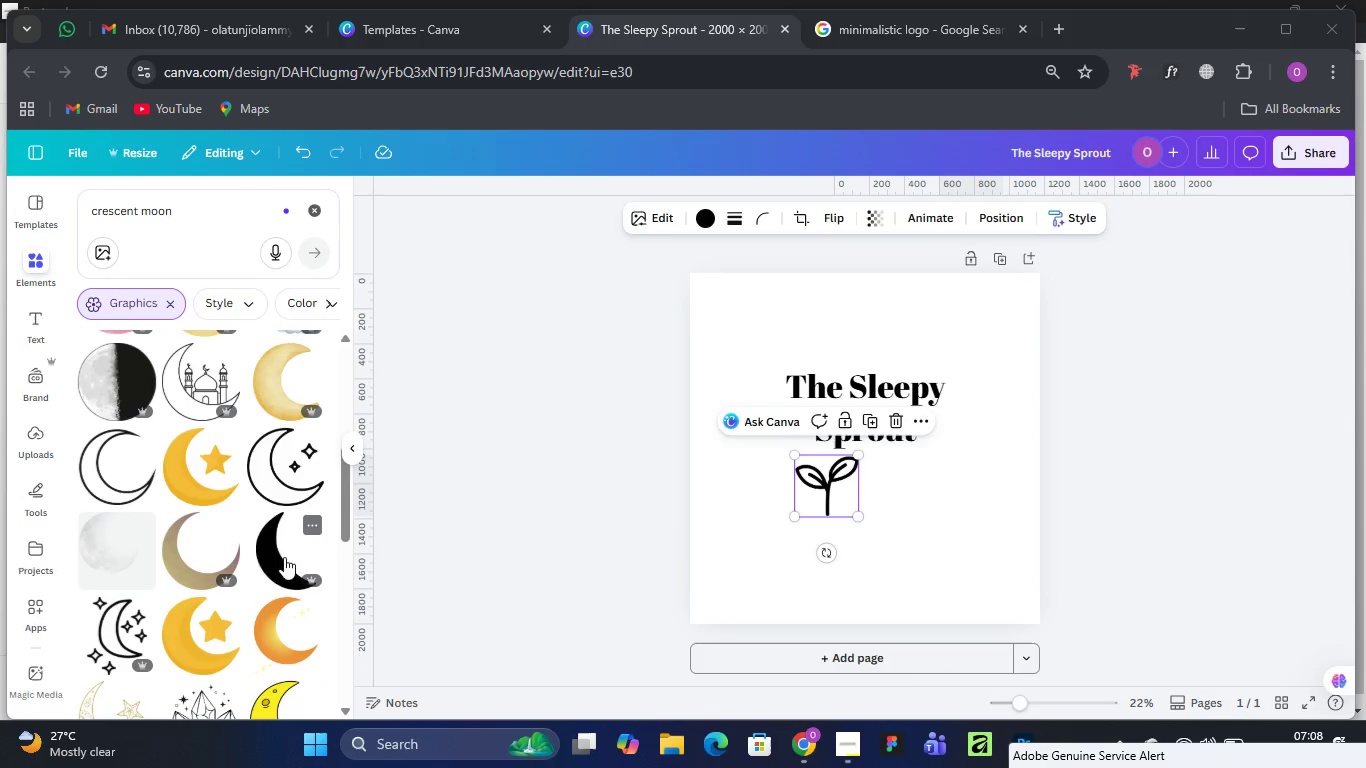 
scroll: coordinate [238, 509], scroll_direction: none, amount: 0.0
 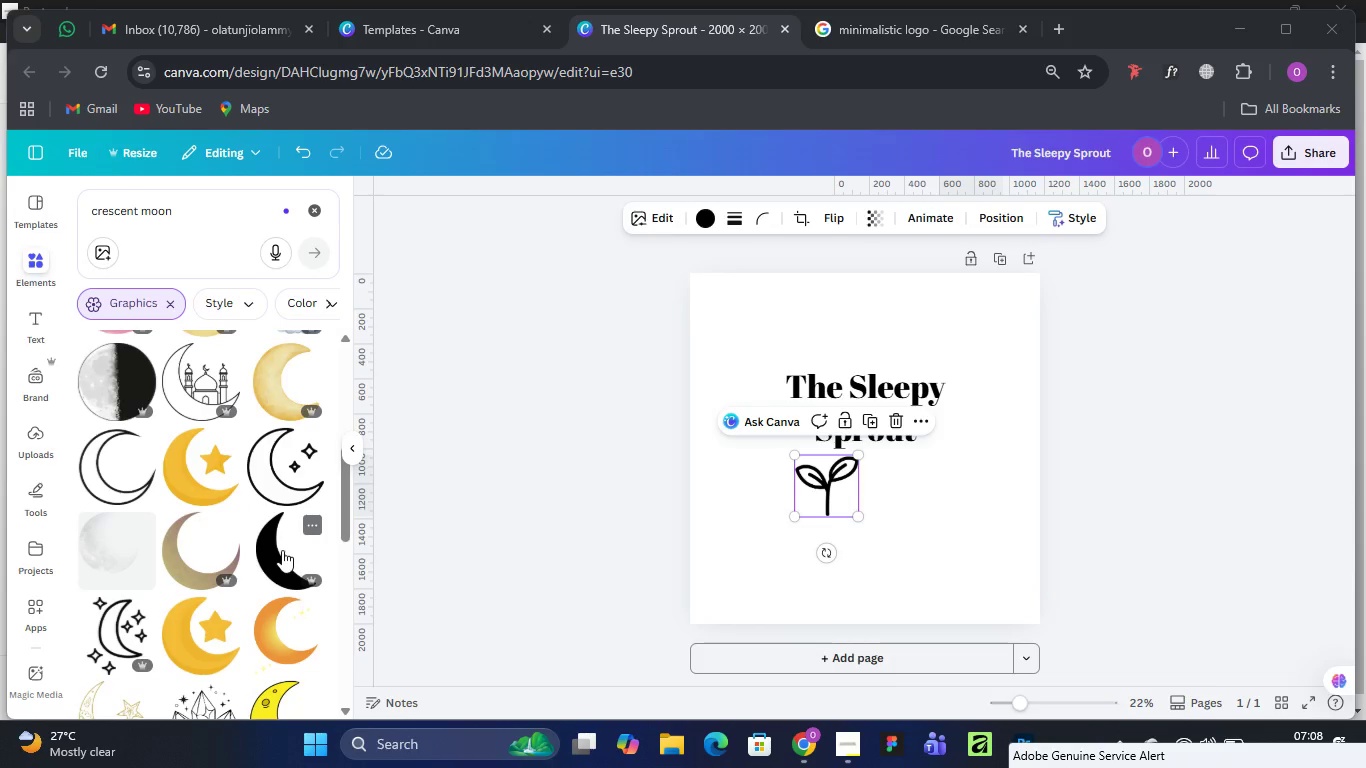 
left_click([282, 550])
 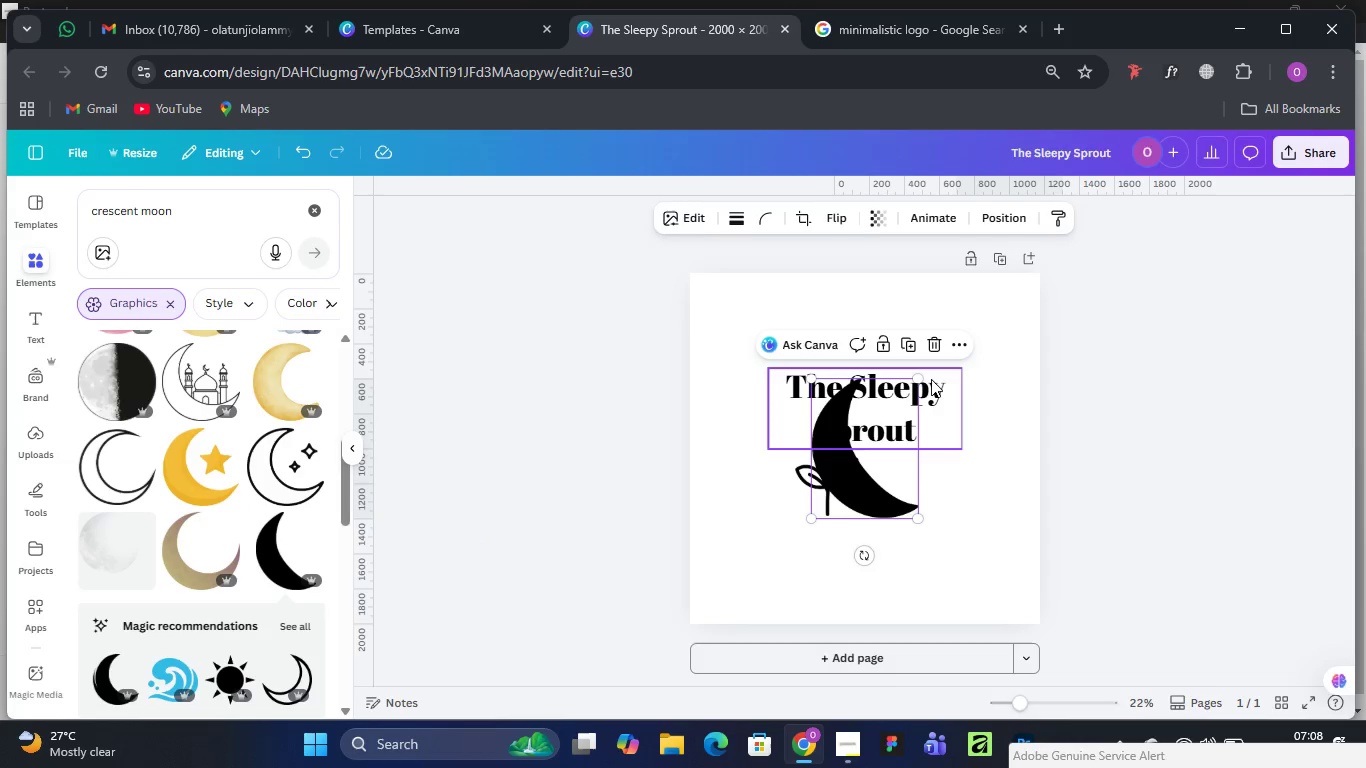 
left_click_drag(start_coordinate=[920, 381], to_coordinate=[849, 477])
 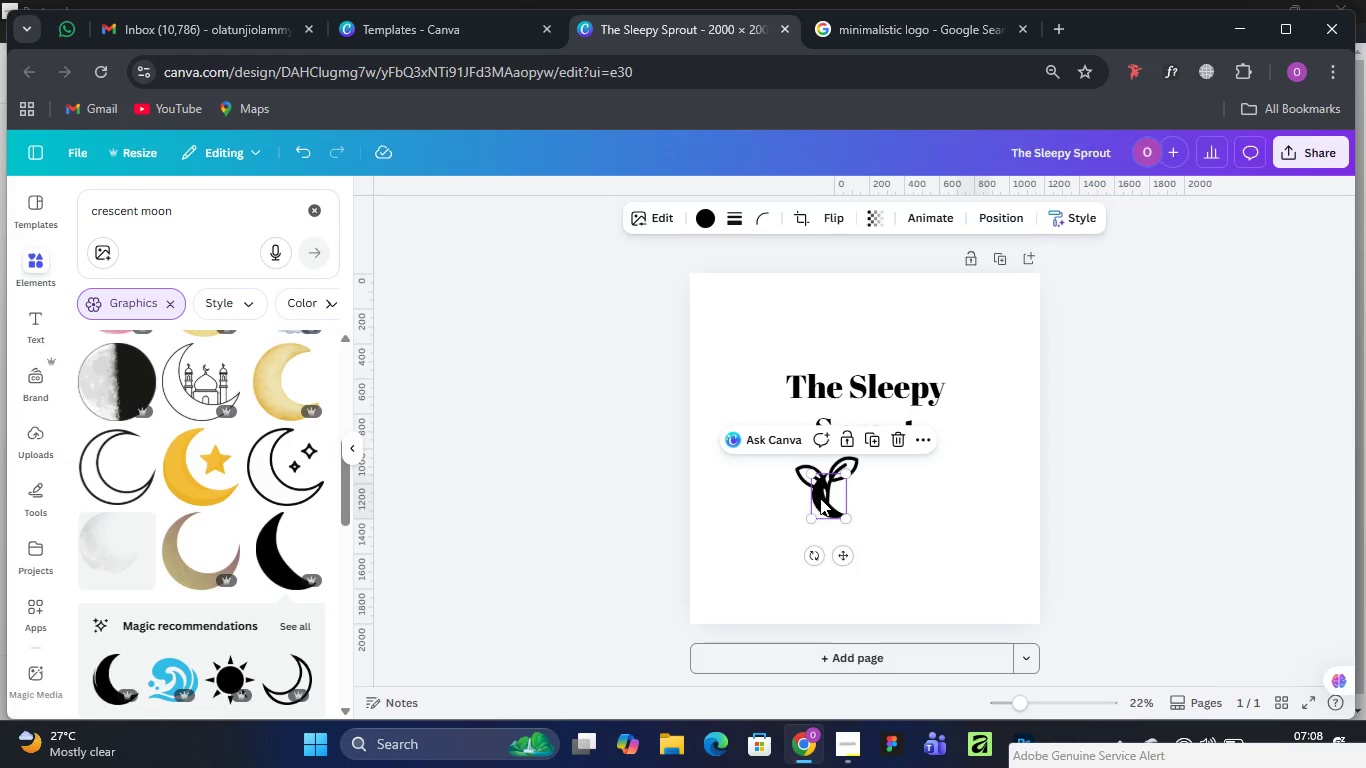 
left_click_drag(start_coordinate=[820, 498], to_coordinate=[827, 503])
 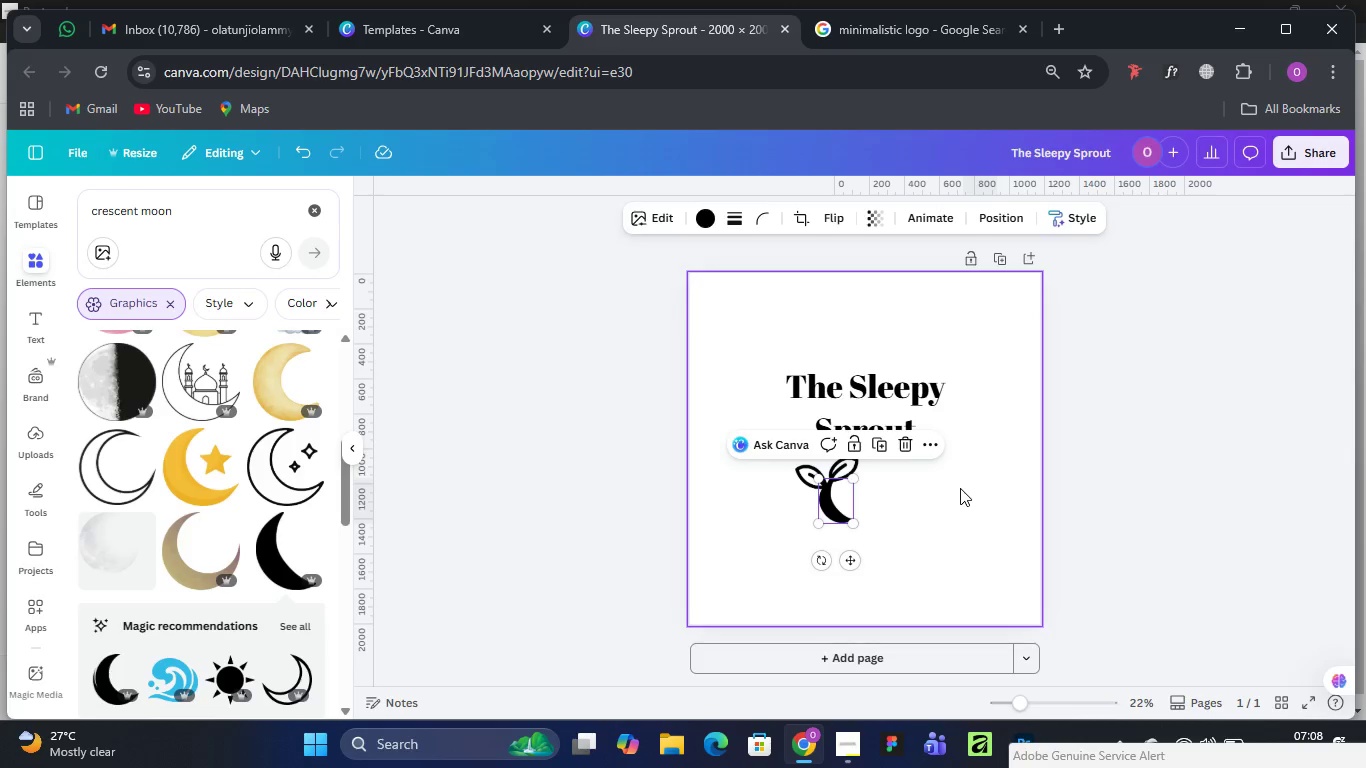 
left_click([960, 488])
 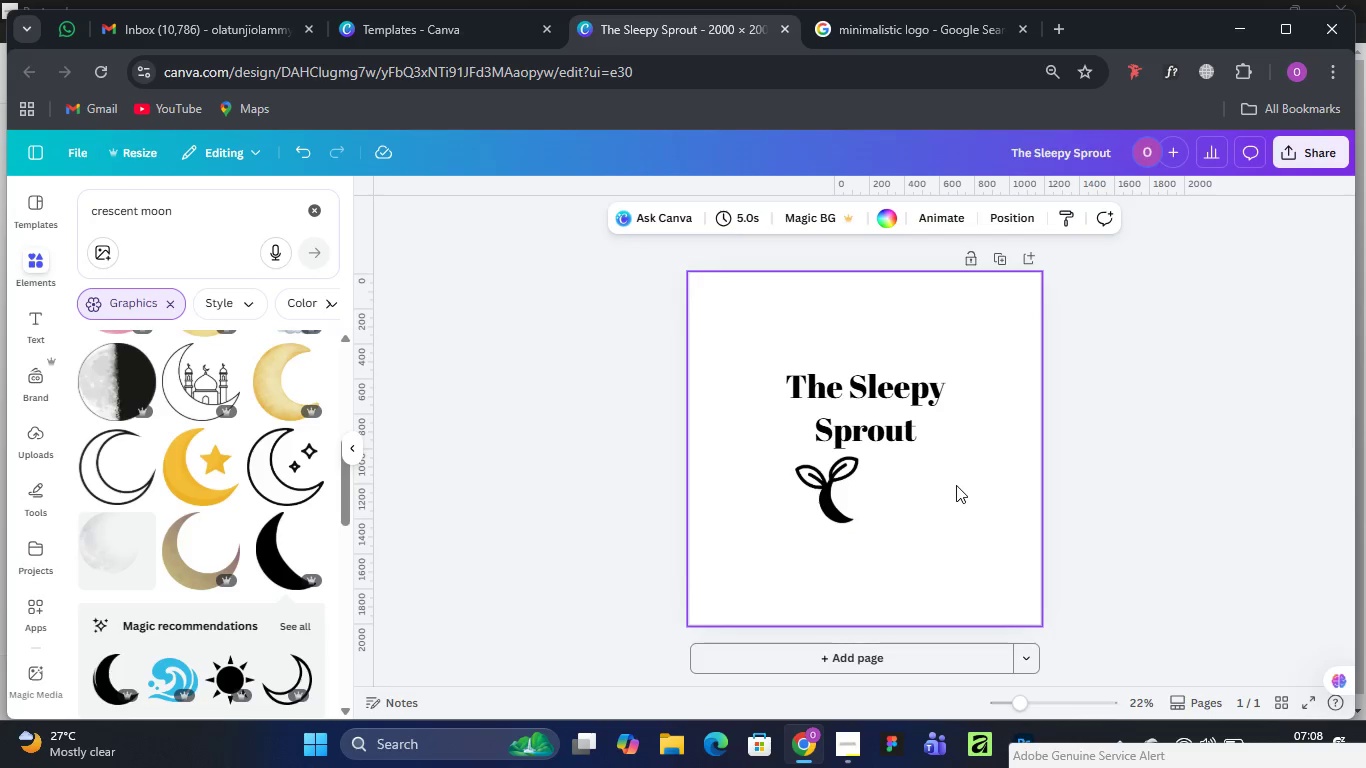 
wait(8.06)
 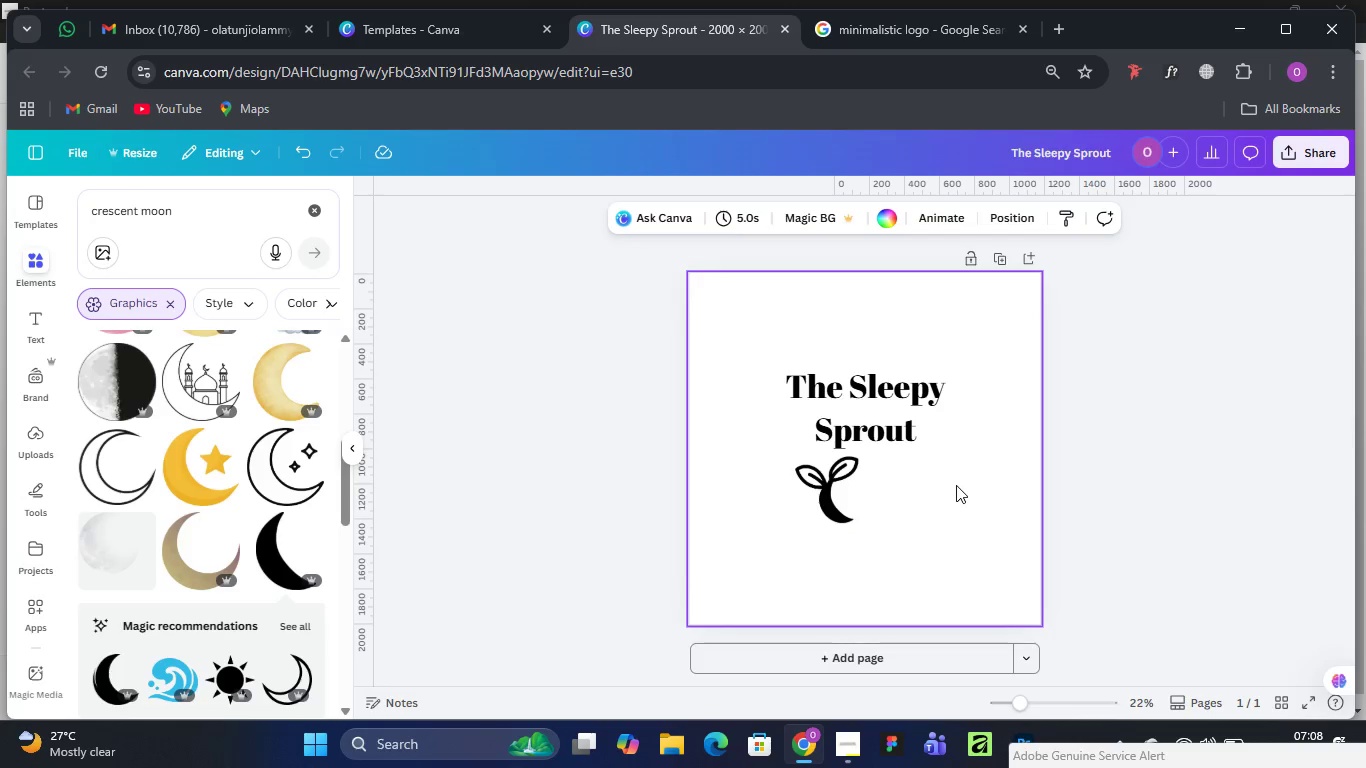 
left_click_drag(start_coordinate=[867, 388], to_coordinate=[856, 365])
 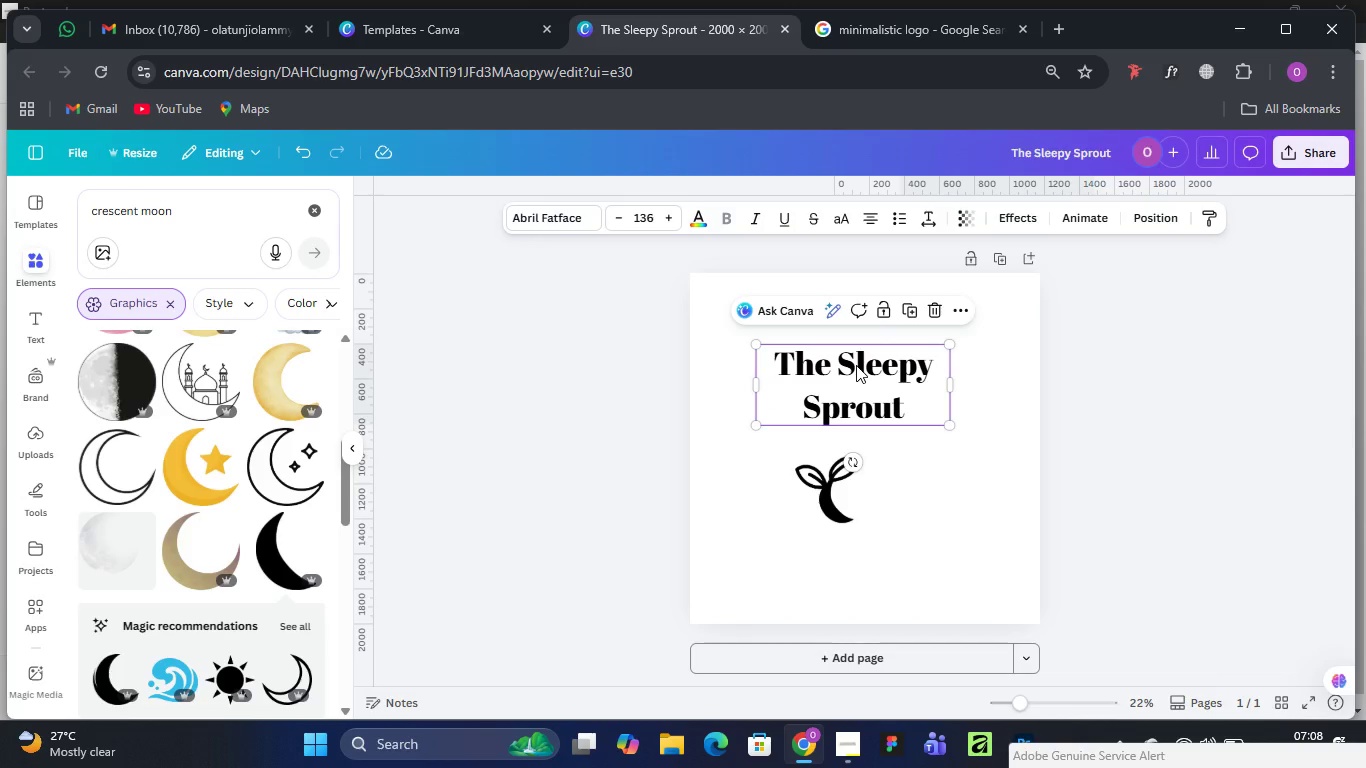 
hold_key(key=AltLeft, duration=1.53)
left_click_drag(start_coordinate=[856, 365], to_coordinate=[928, 498])
 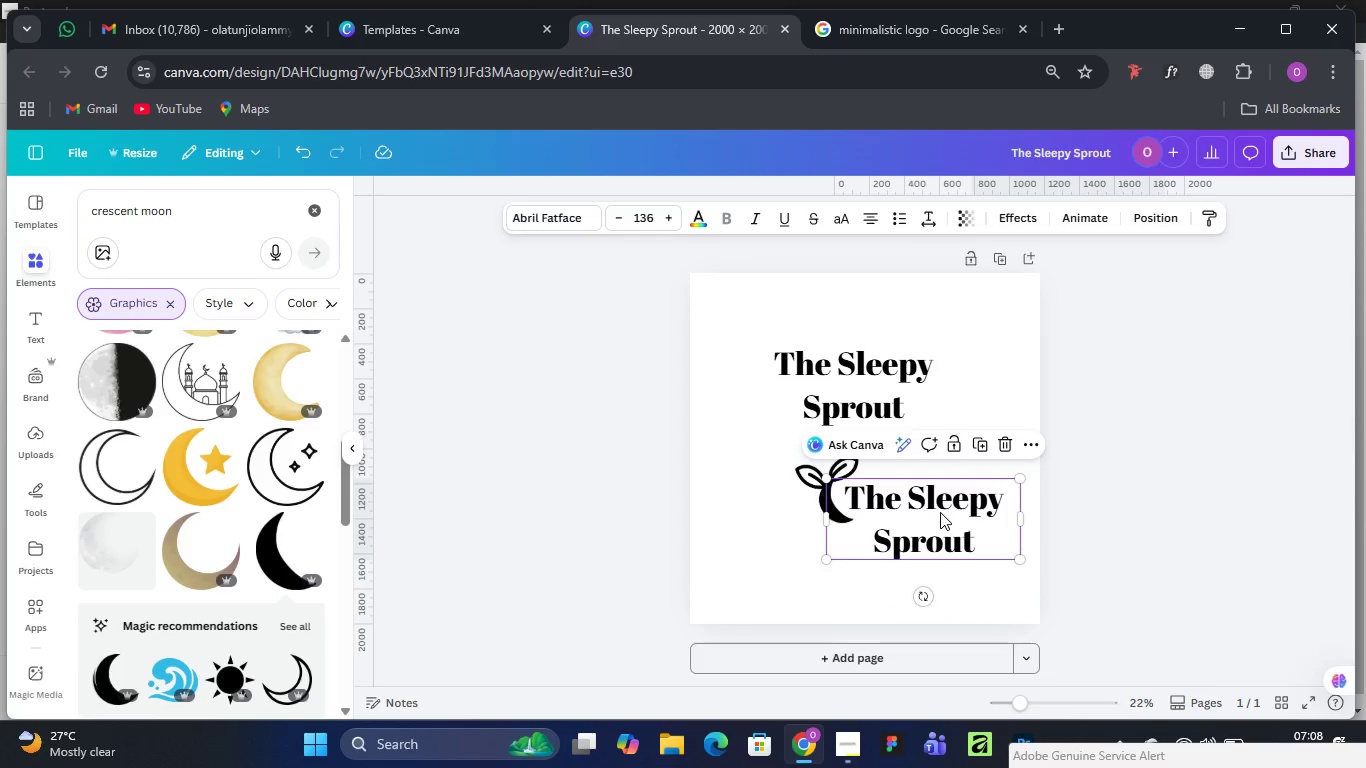 
hold_key(key=AltLeft, duration=1.5)
 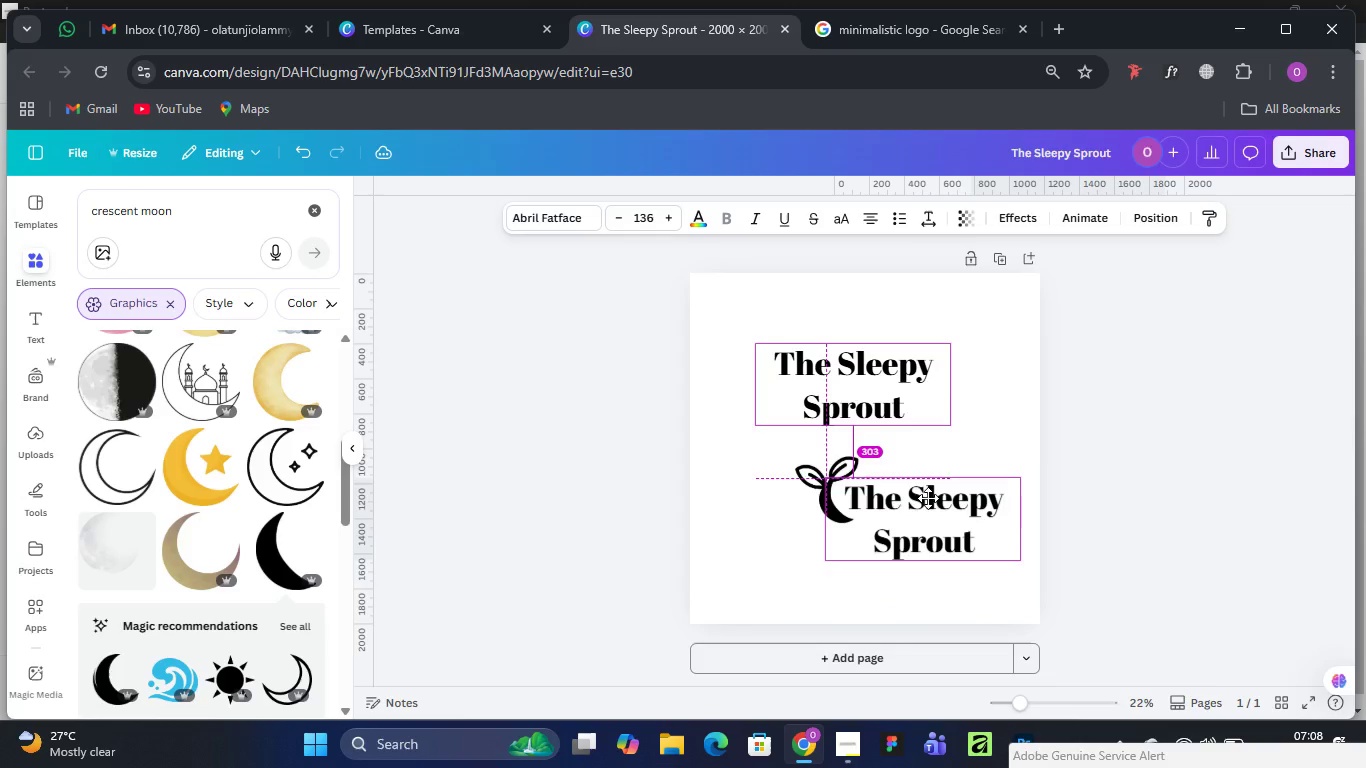 
key(Alt+AltLeft)
 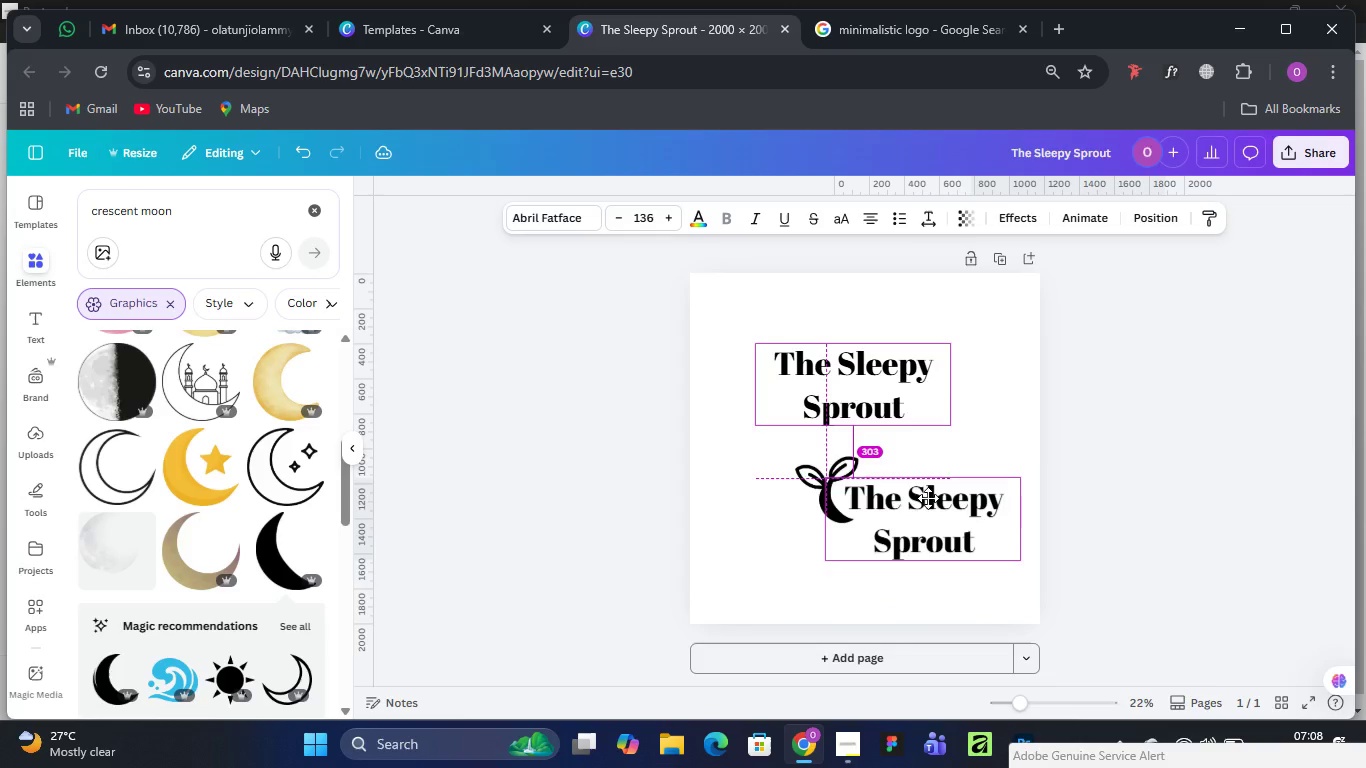 
key(Alt+AltLeft)
 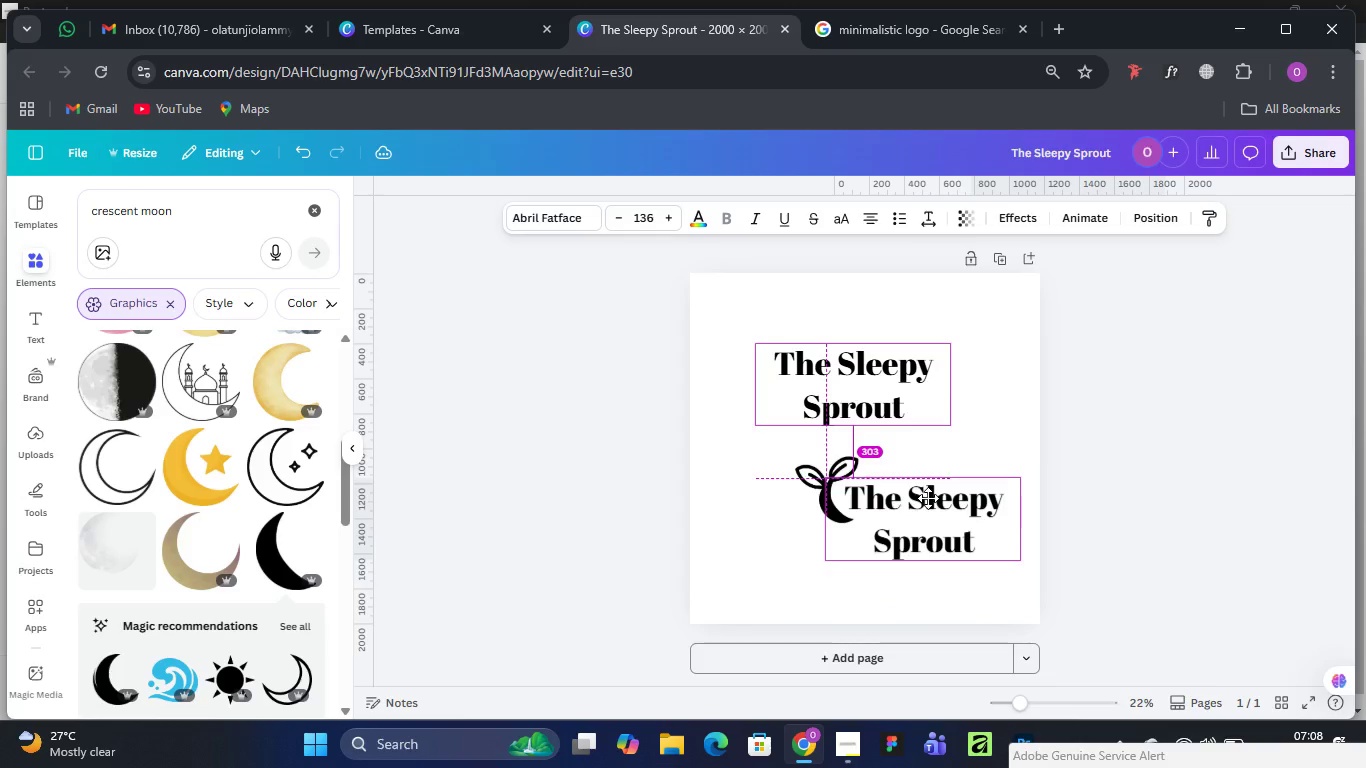 
key(Alt+AltLeft)
 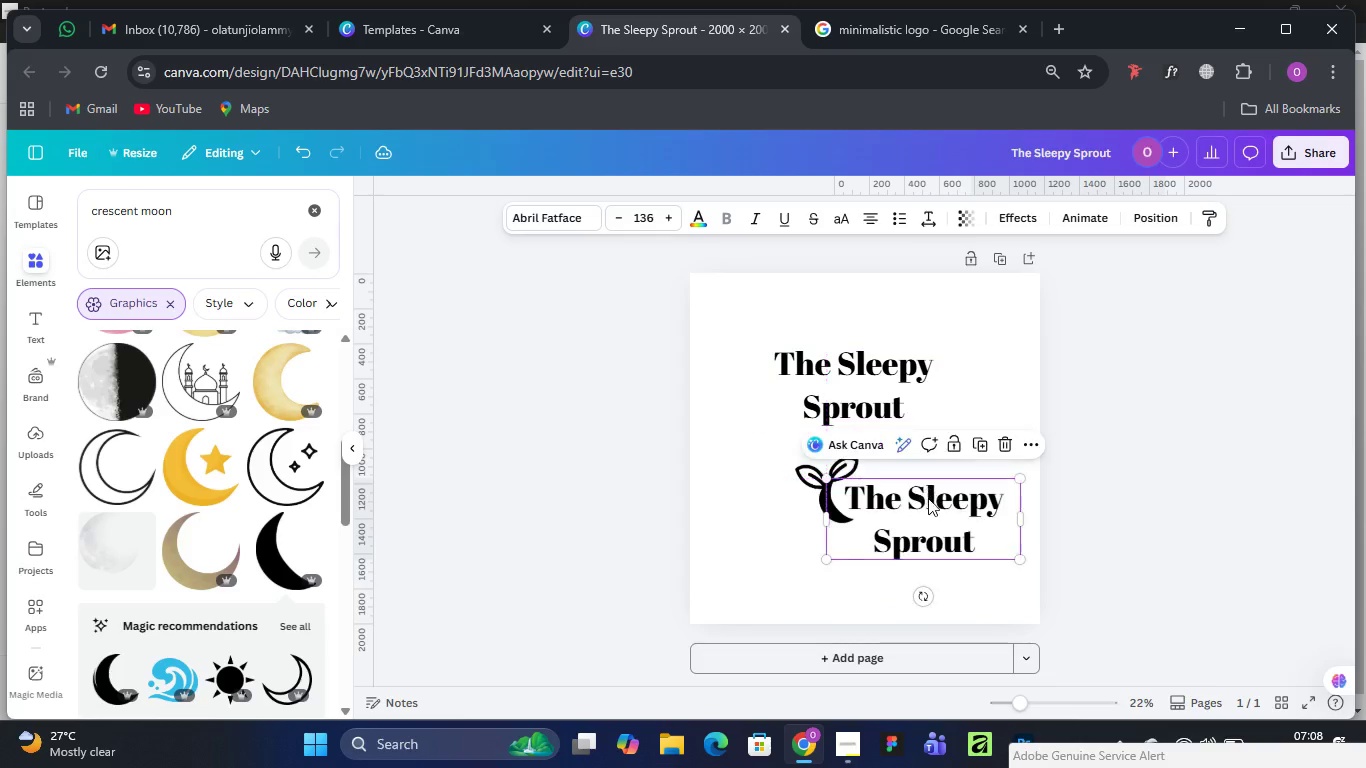 
key(Alt+AltLeft)
 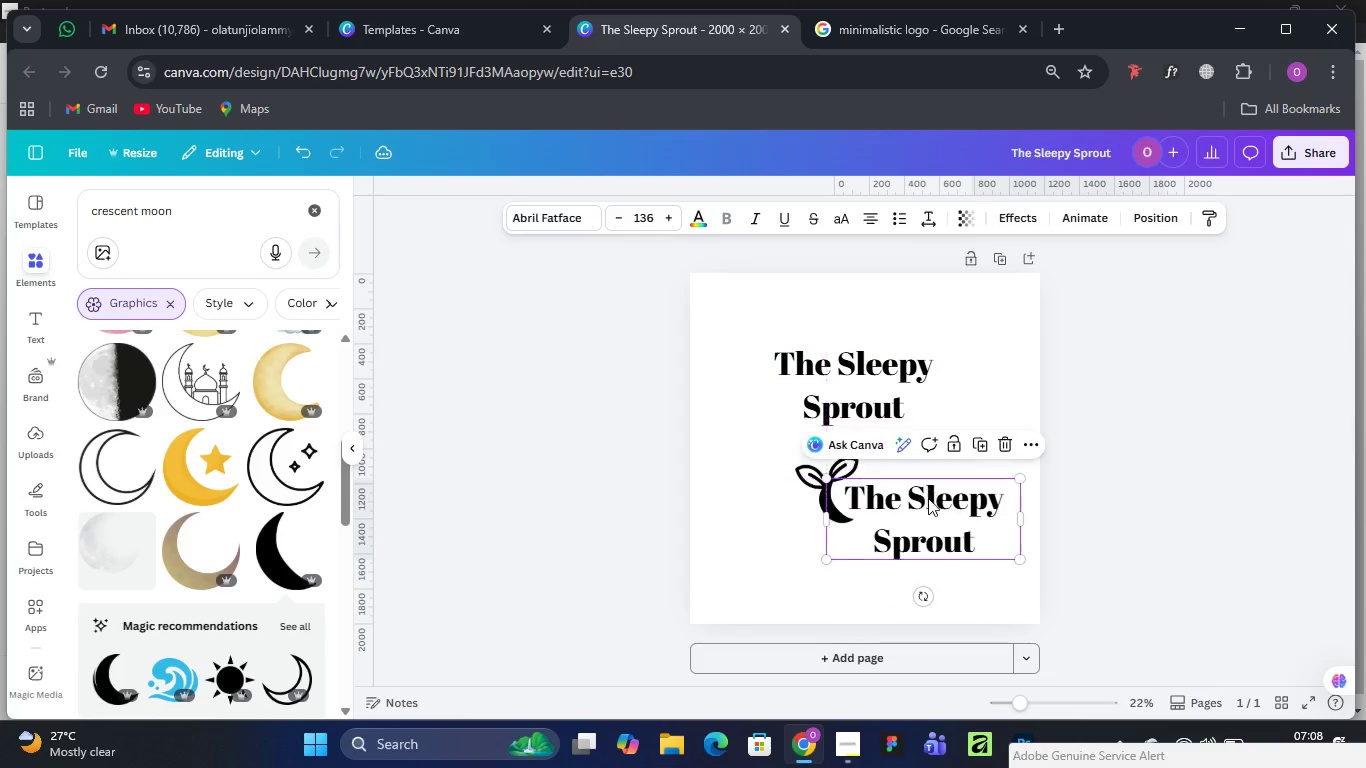 
key(Alt+AltLeft)
 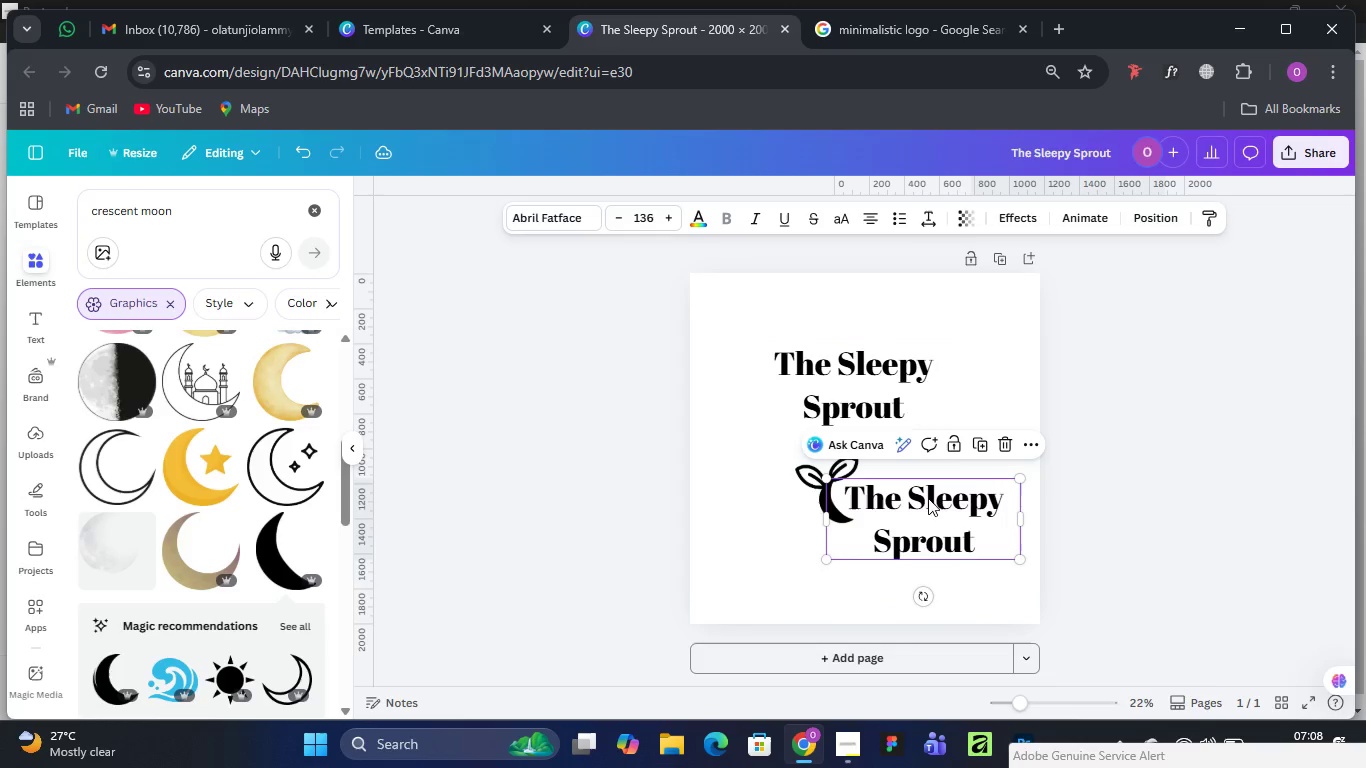 
key(Alt+AltLeft)
 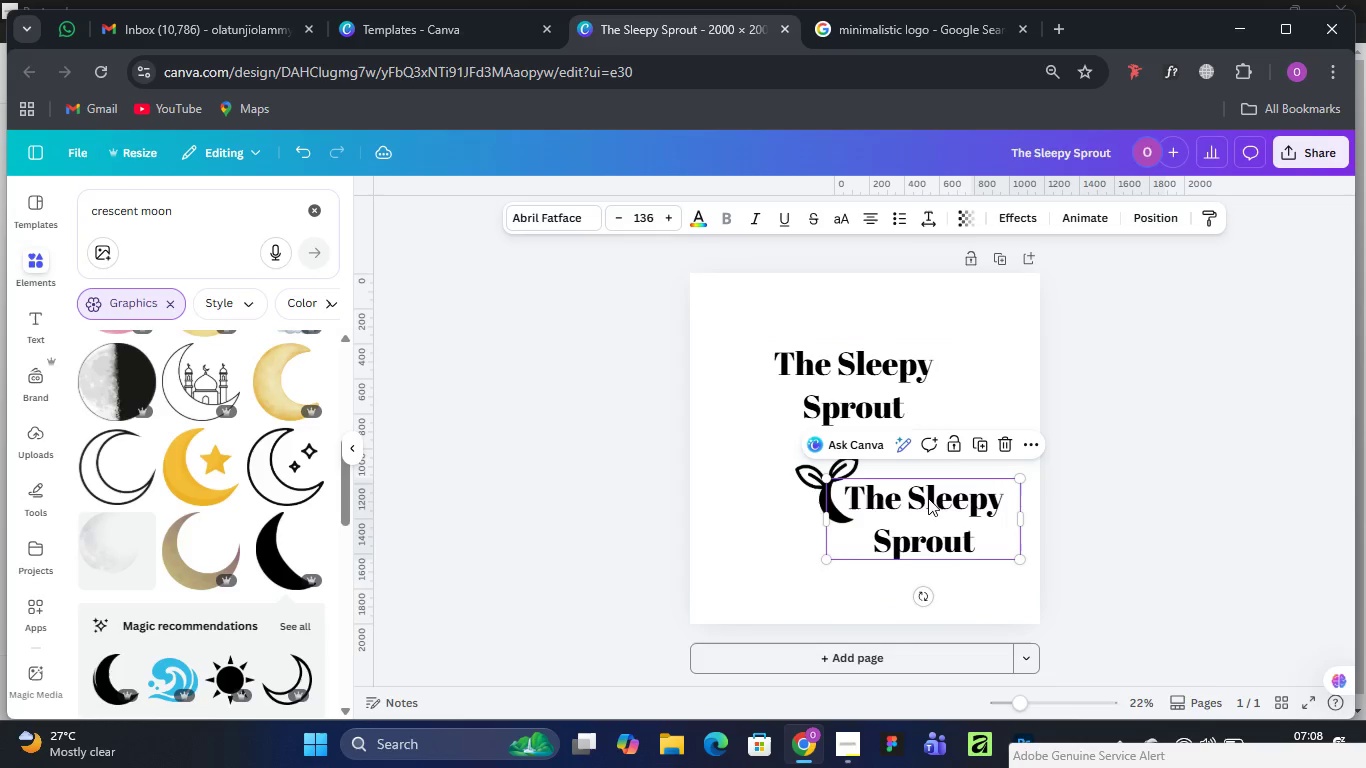 
key(Alt+AltLeft)
 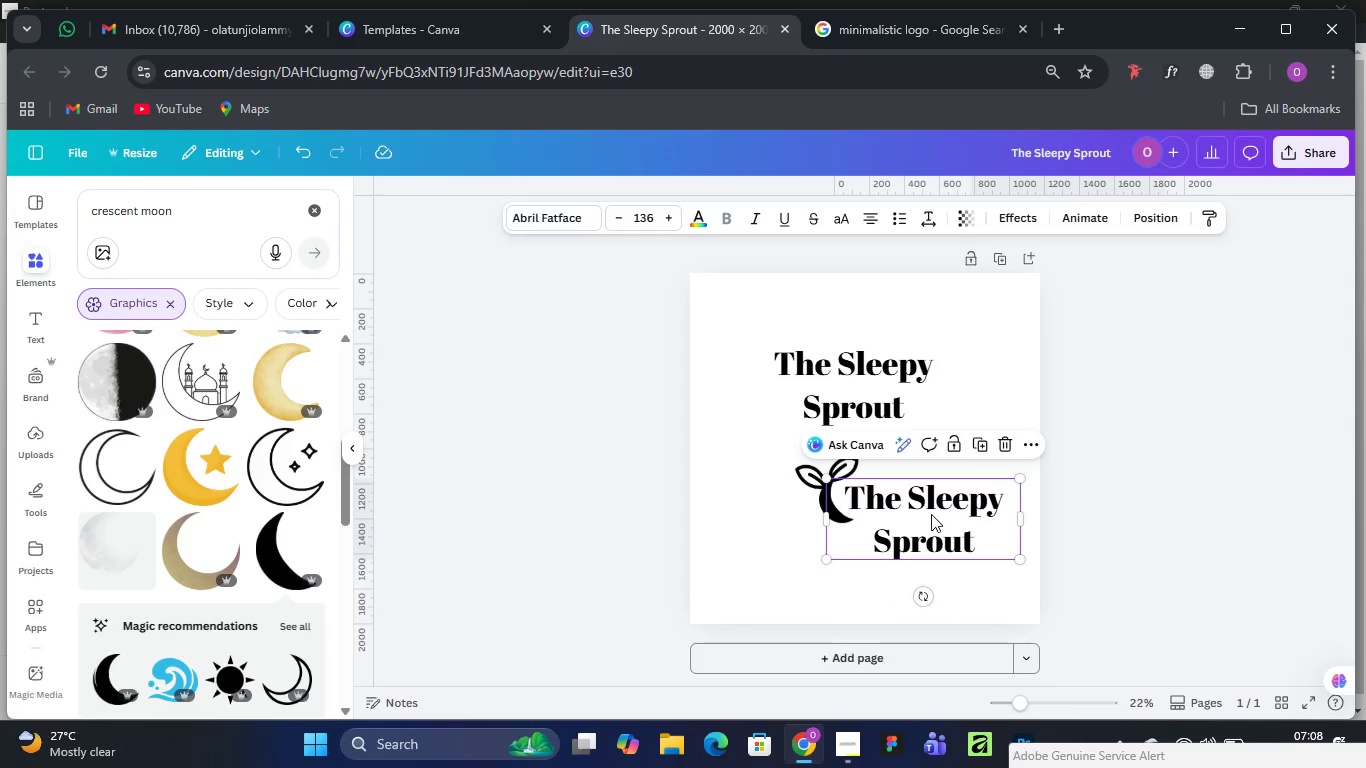 
left_click_drag(start_coordinate=[931, 516], to_coordinate=[928, 570])
 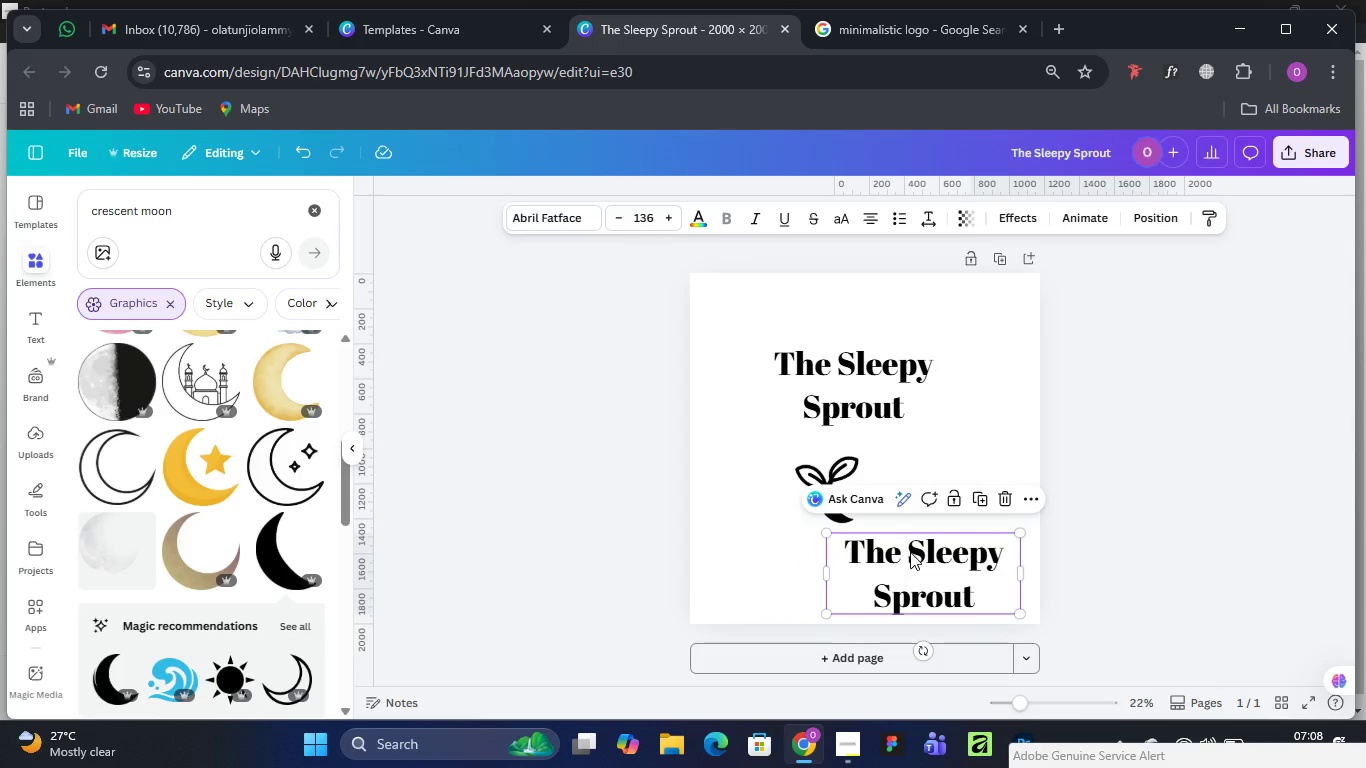 
double_click([910, 552])
 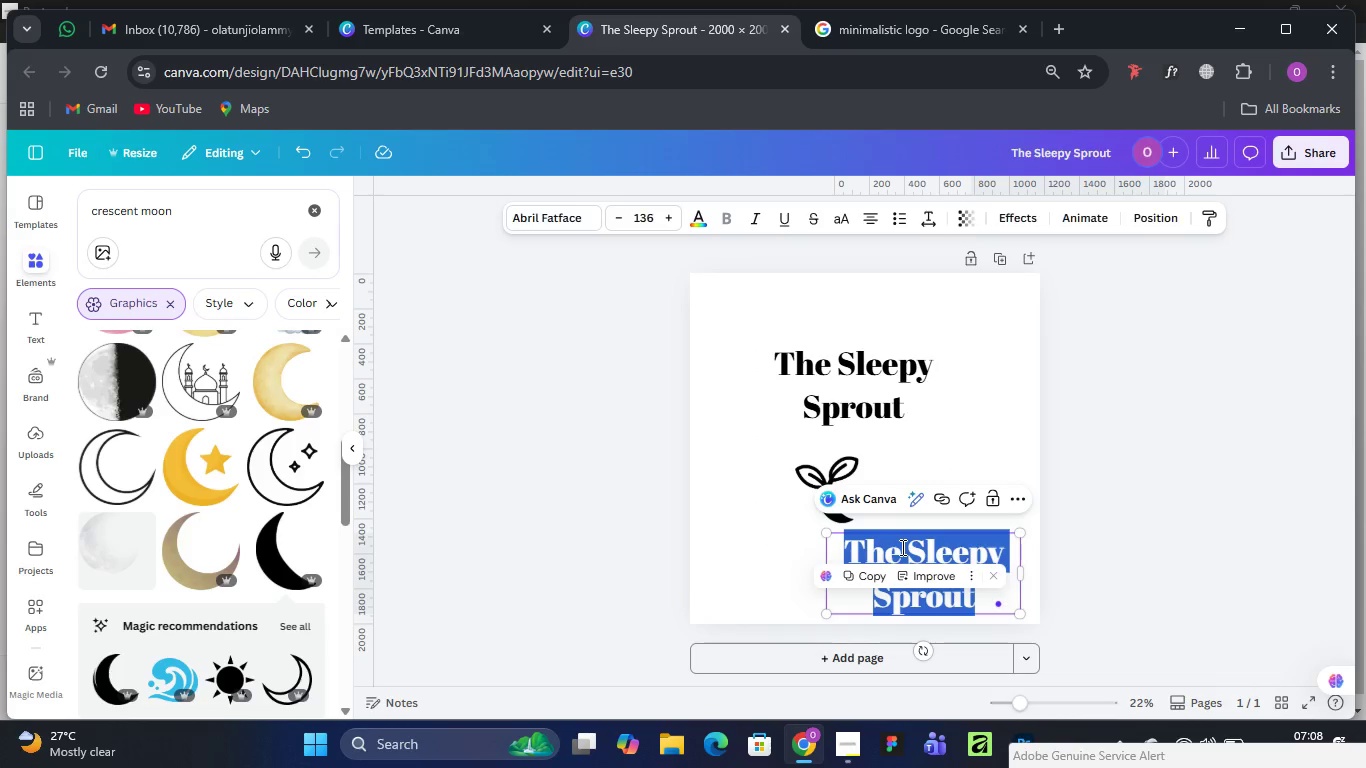 
left_click_drag(start_coordinate=[901, 547], to_coordinate=[824, 542])
 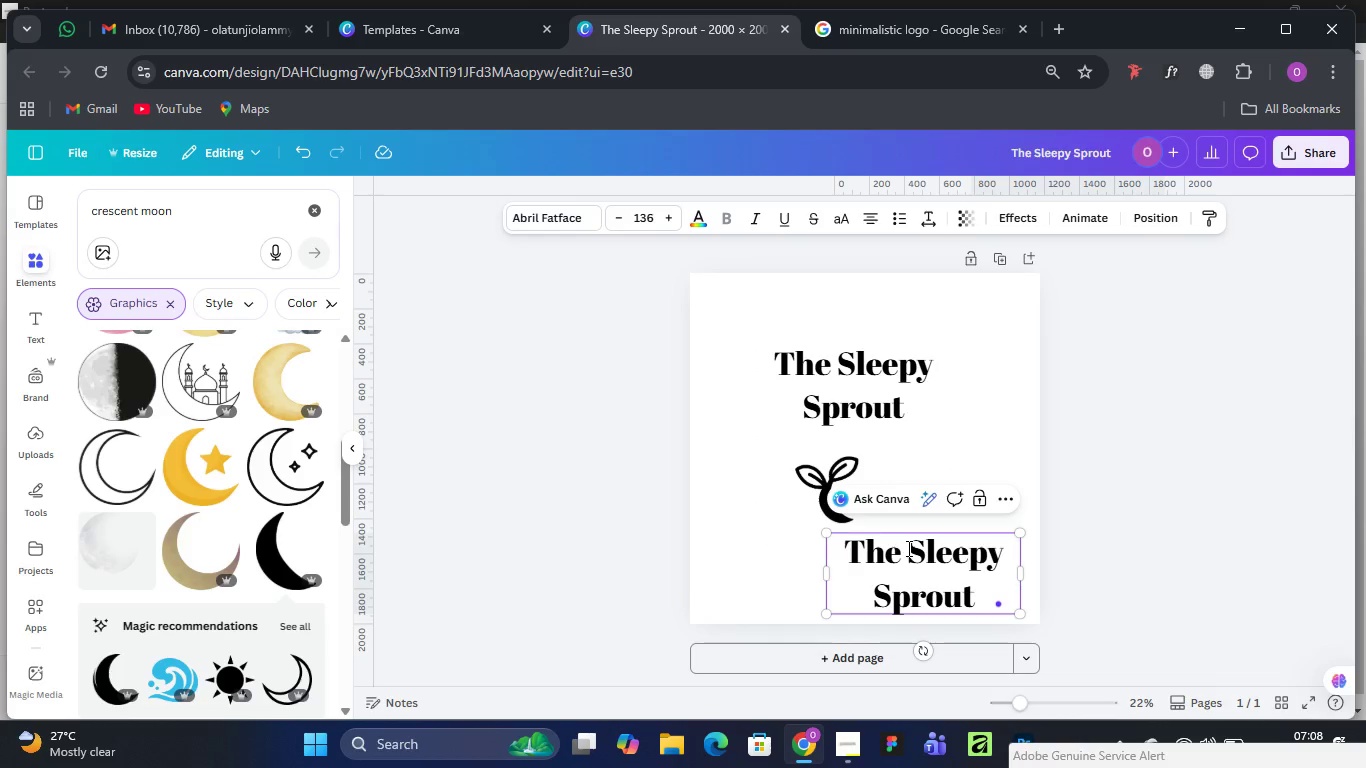 
left_click_drag(start_coordinate=[907, 548], to_coordinate=[830, 544])
 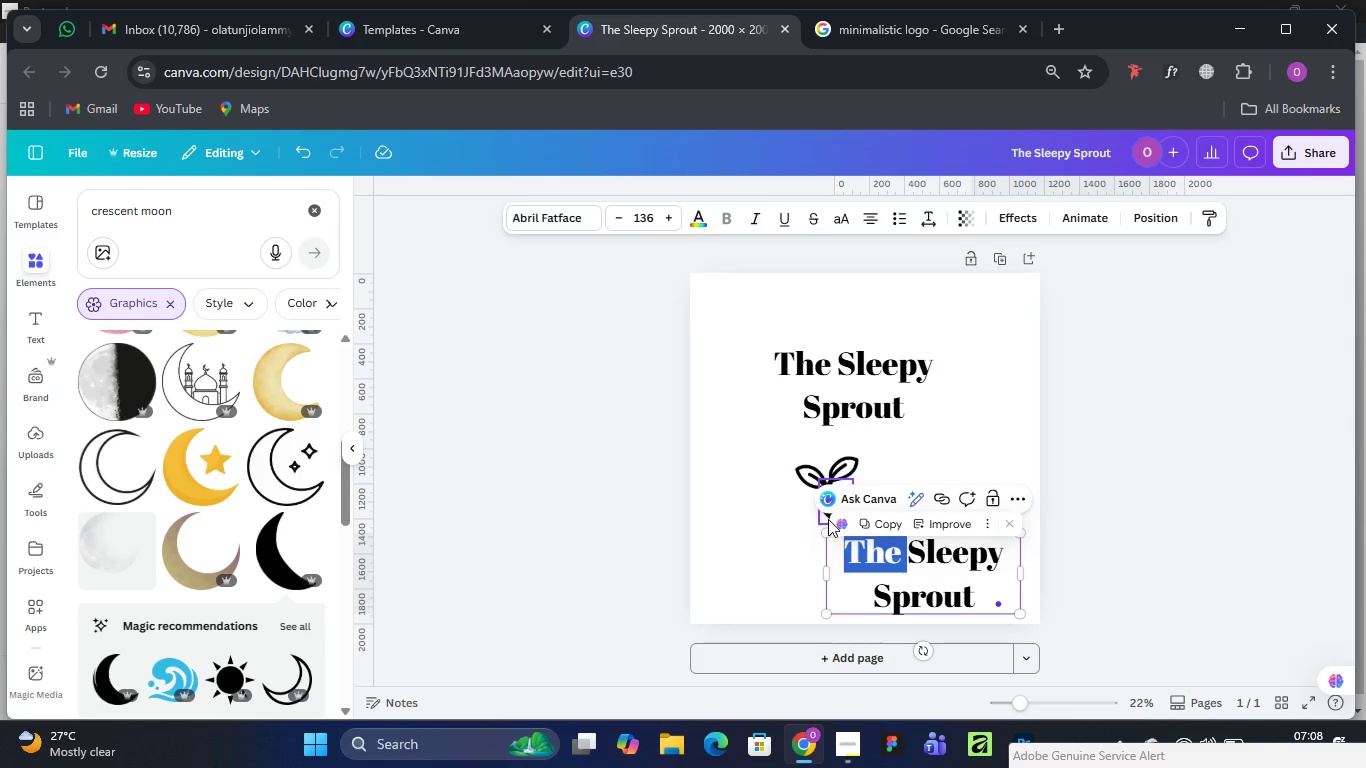 
key(Delete)
 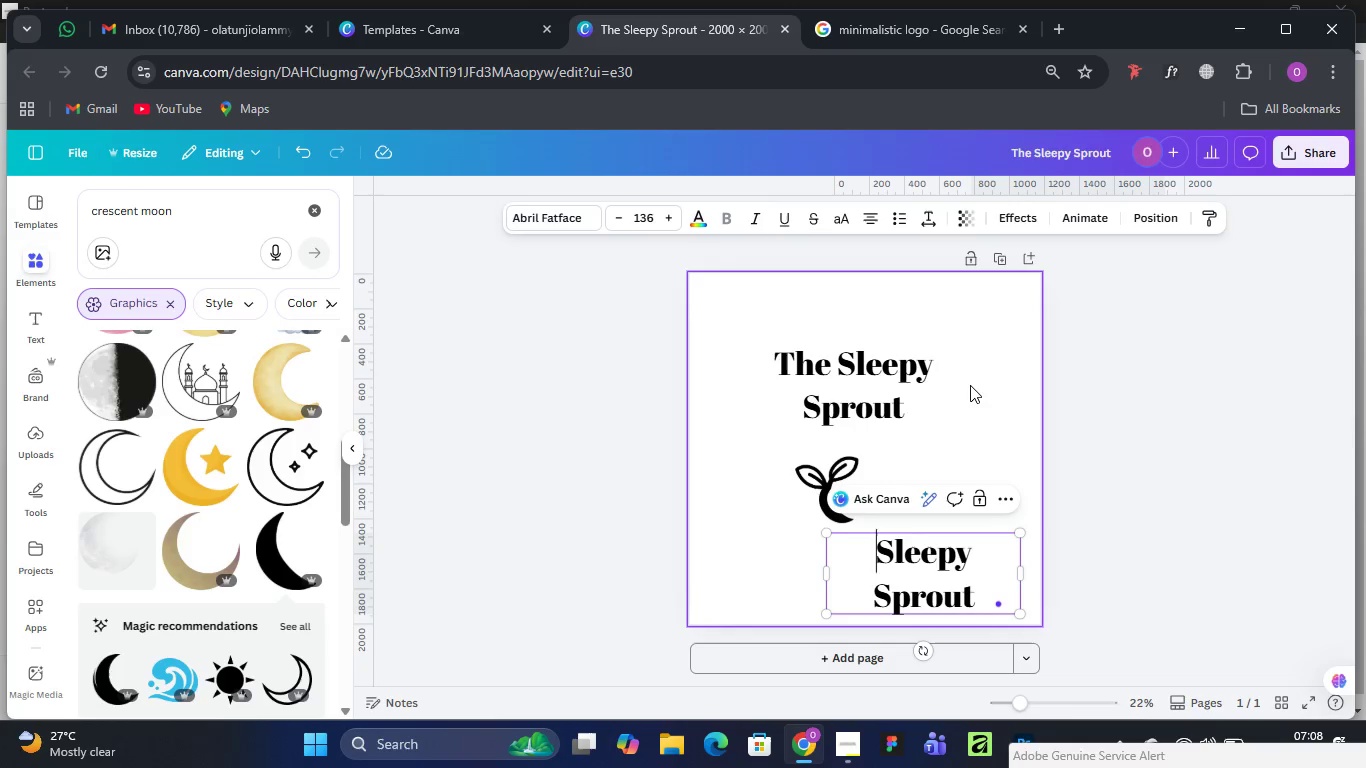 
left_click([973, 384])
 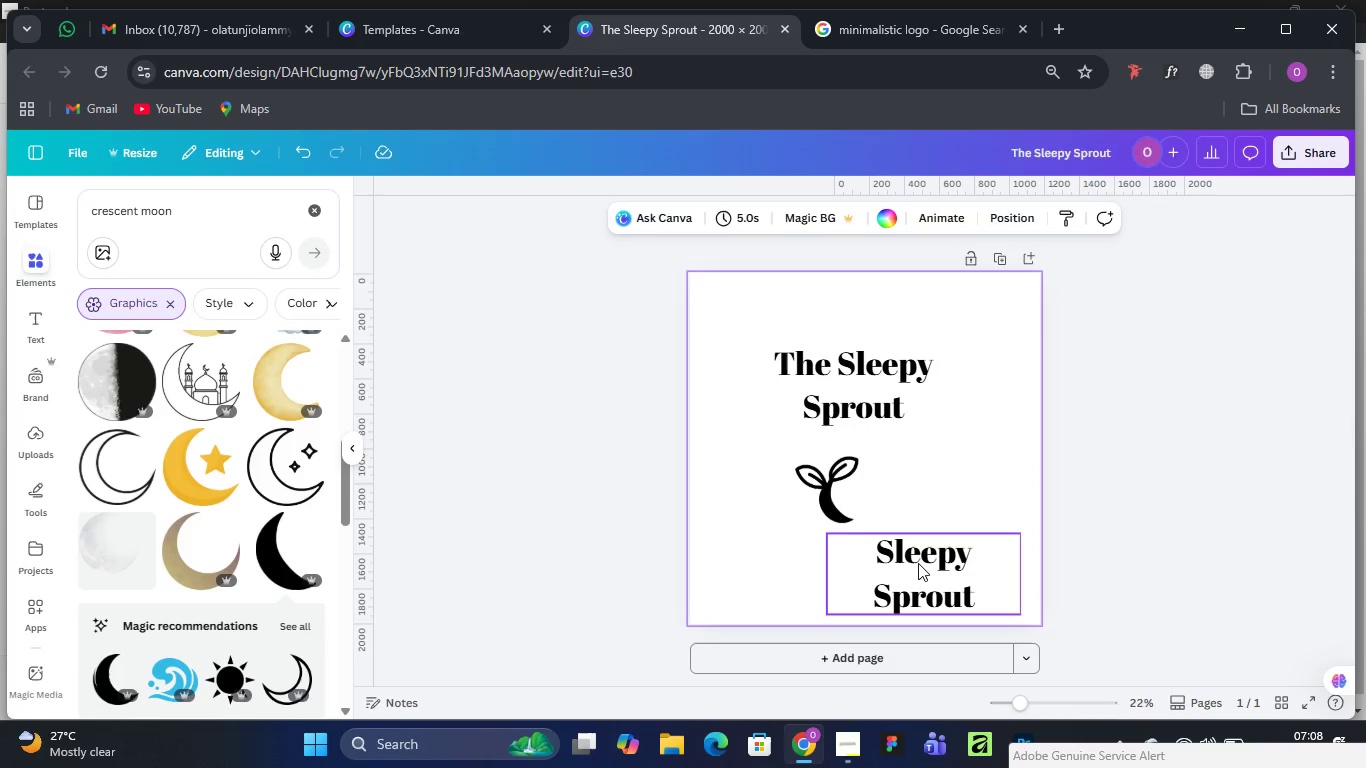 
left_click_drag(start_coordinate=[906, 557], to_coordinate=[937, 433])
 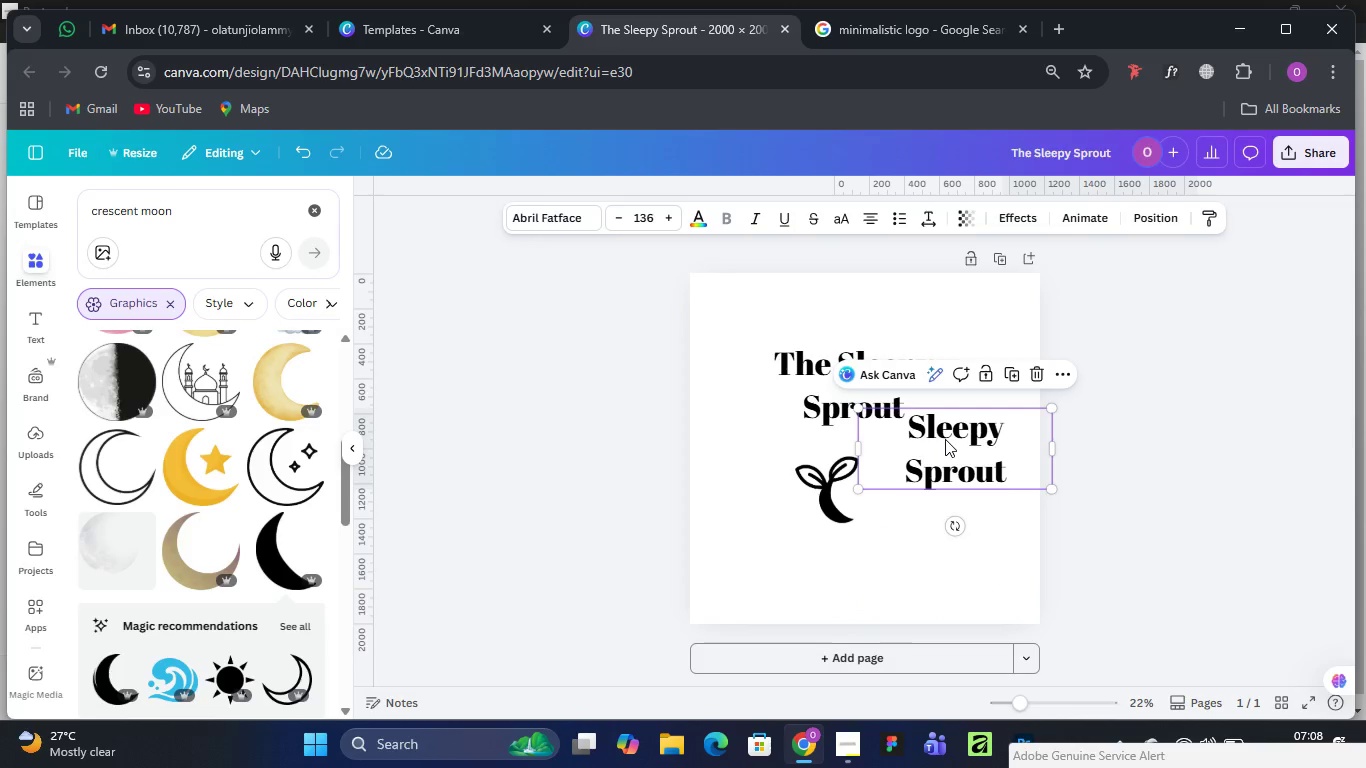 
hold_key(key=AltLeft, duration=0.94)
left_click_drag(start_coordinate=[945, 438], to_coordinate=[934, 560])
 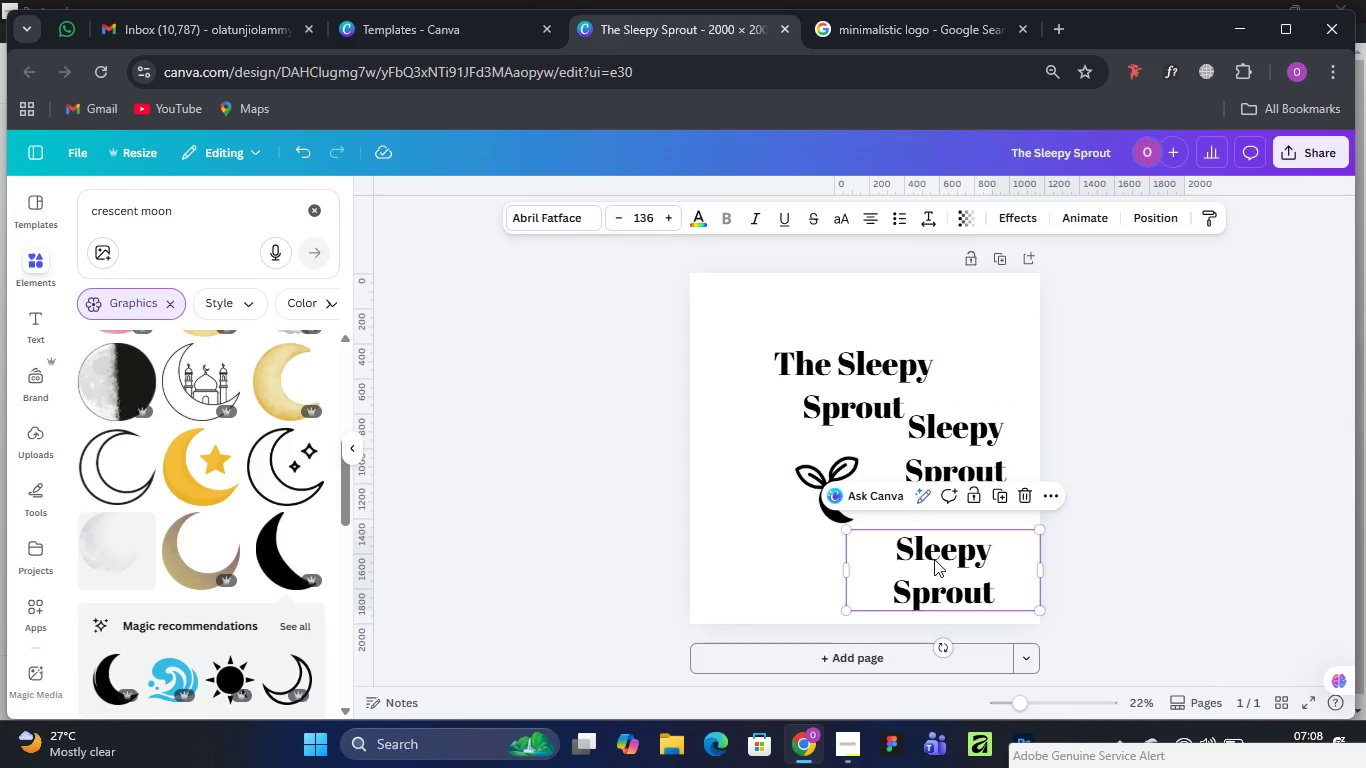 
double_click([934, 559])
 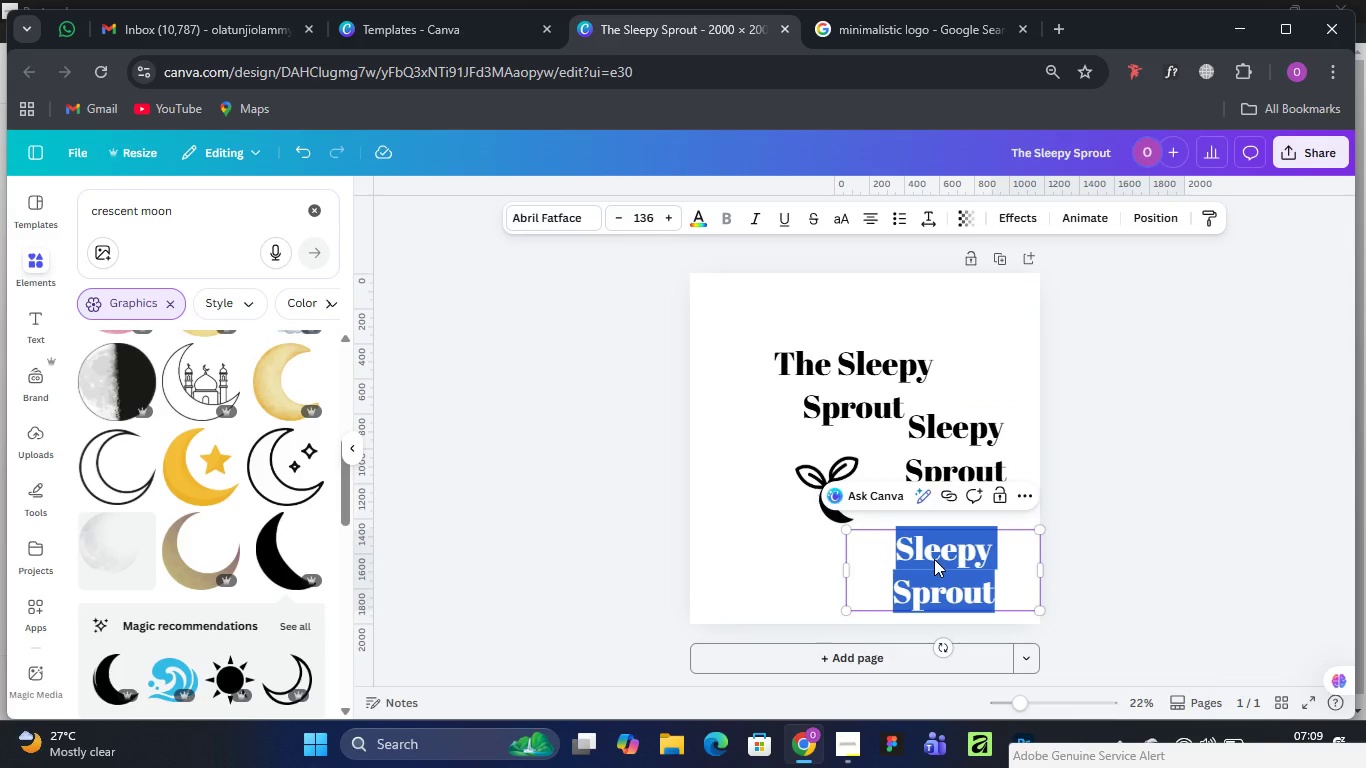 
left_click([934, 559])
 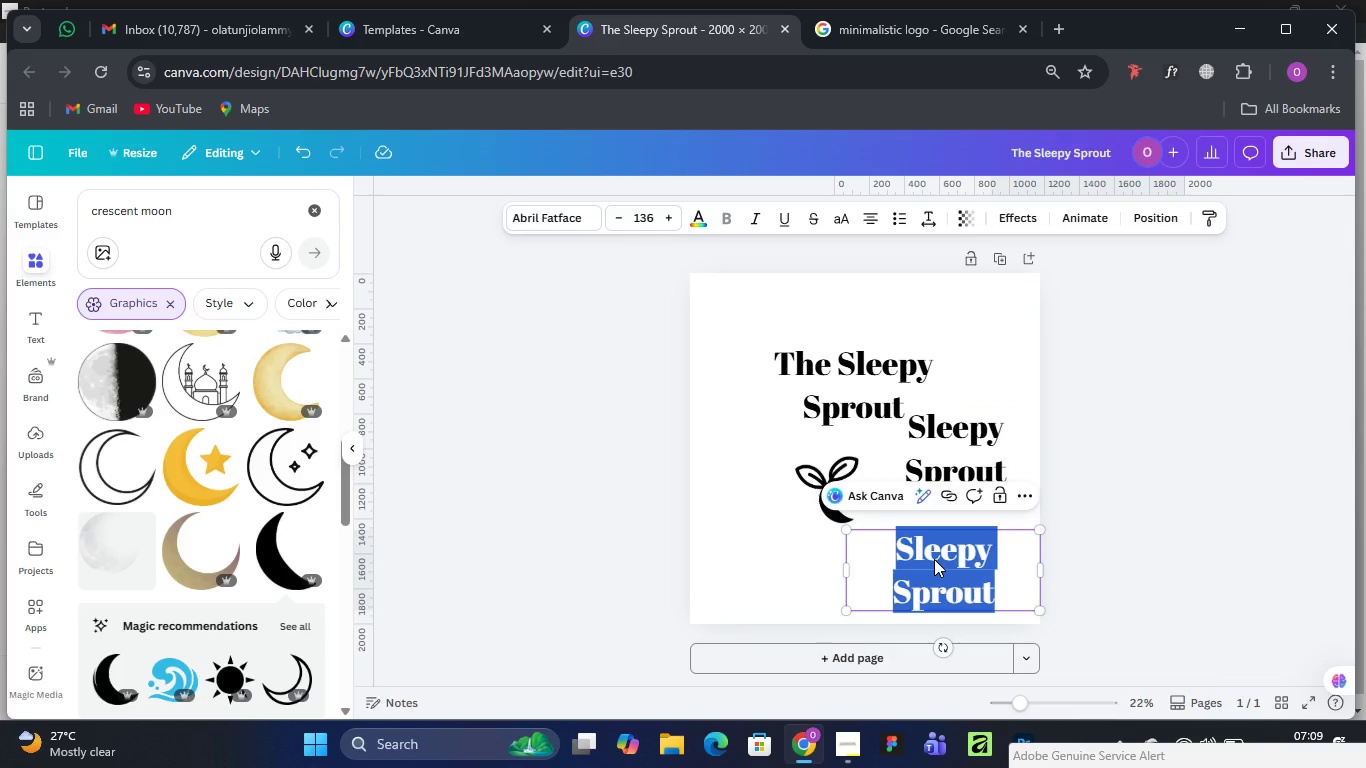 
left_click([887, 597])
 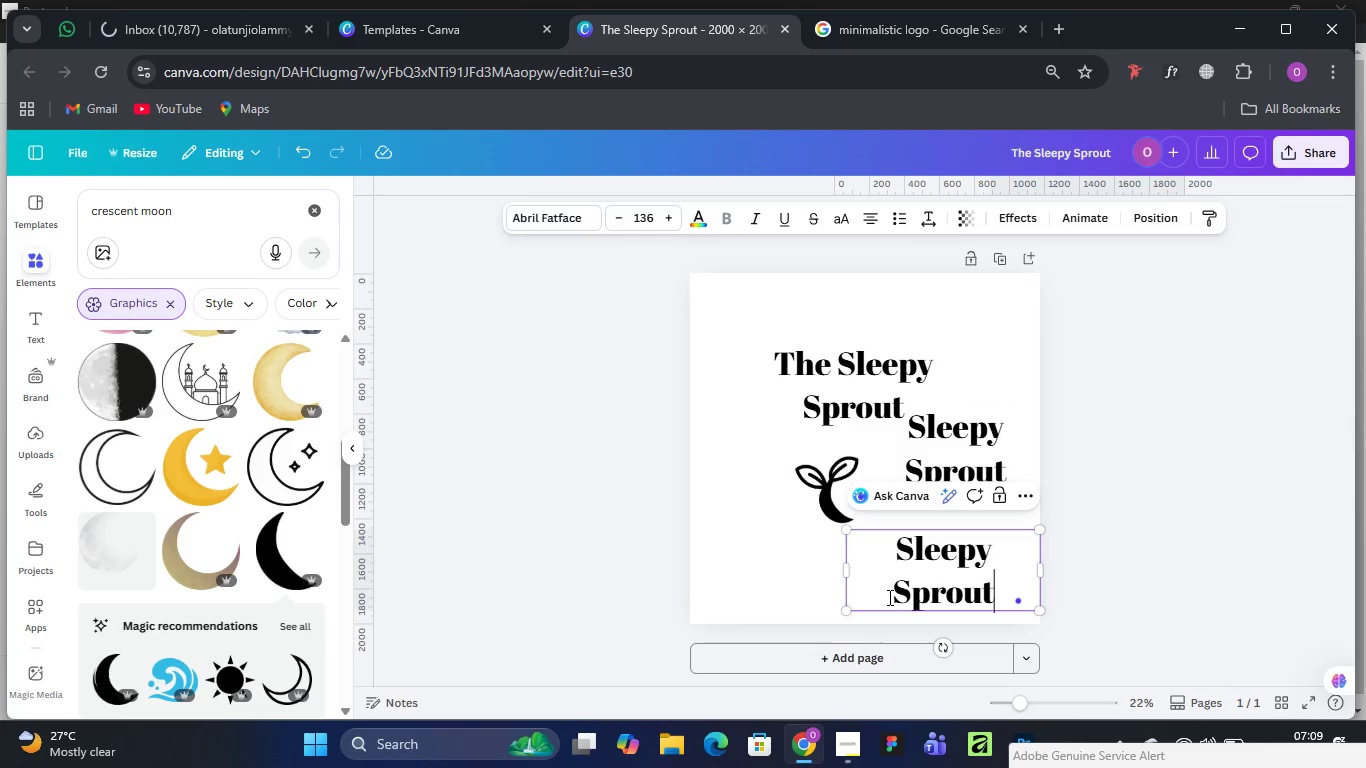 
left_click_drag(start_coordinate=[888, 597], to_coordinate=[1017, 598])
 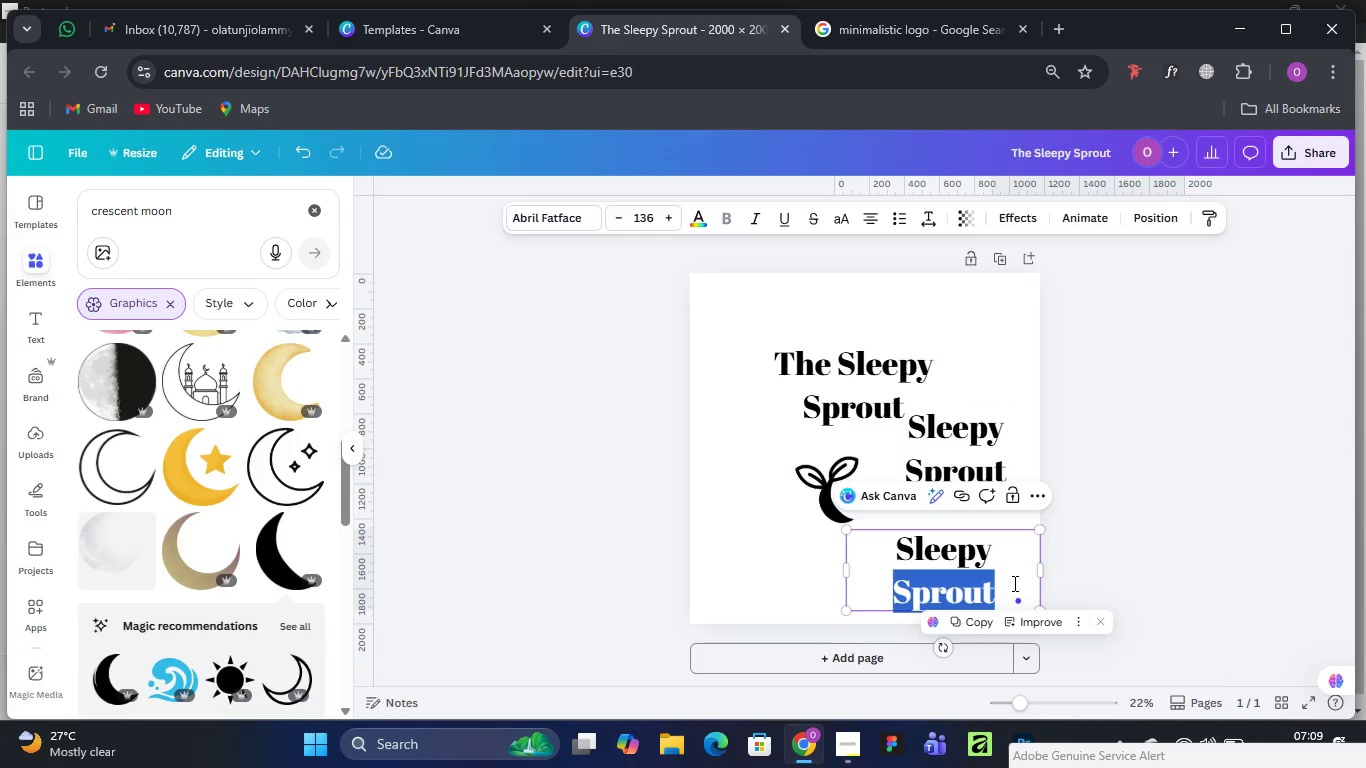 
key(Backspace)
 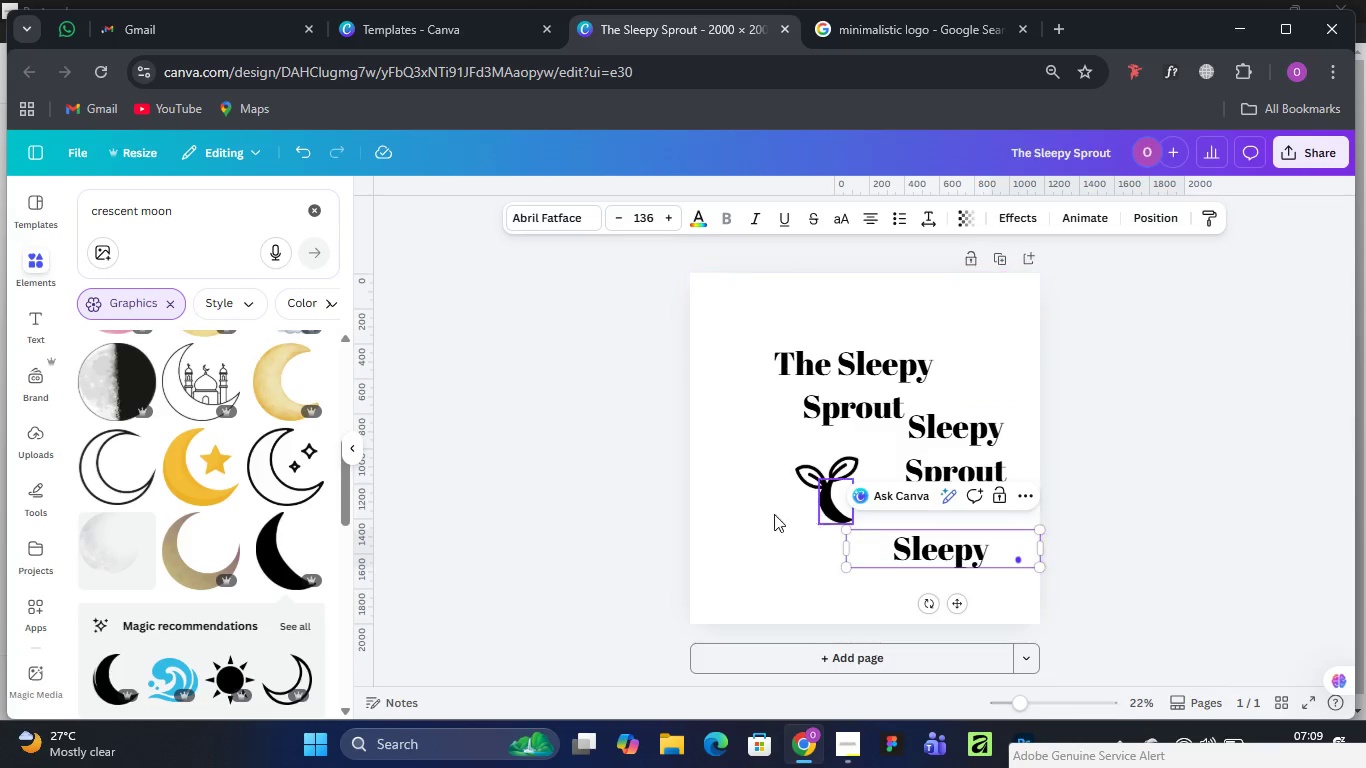 
left_click([744, 513])
 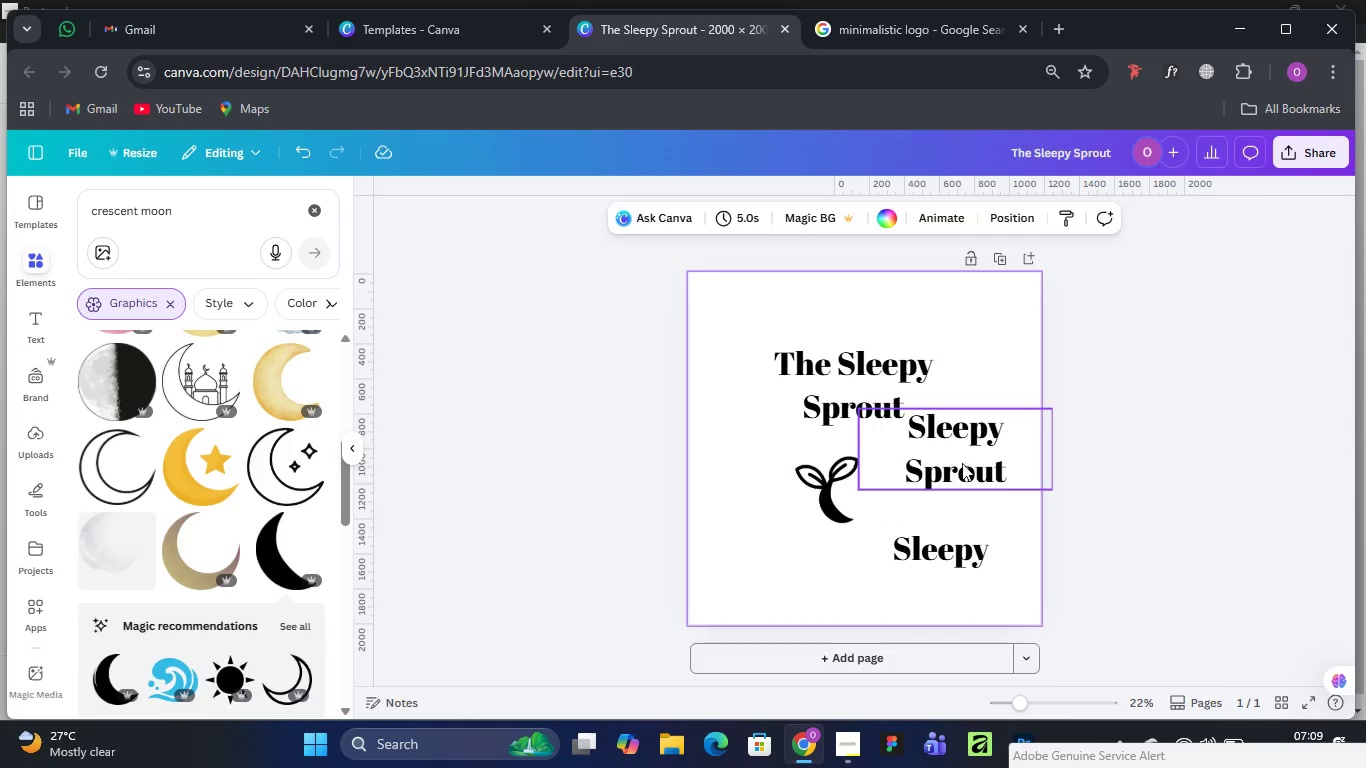 
left_click_drag(start_coordinate=[965, 444], to_coordinate=[977, 314])
 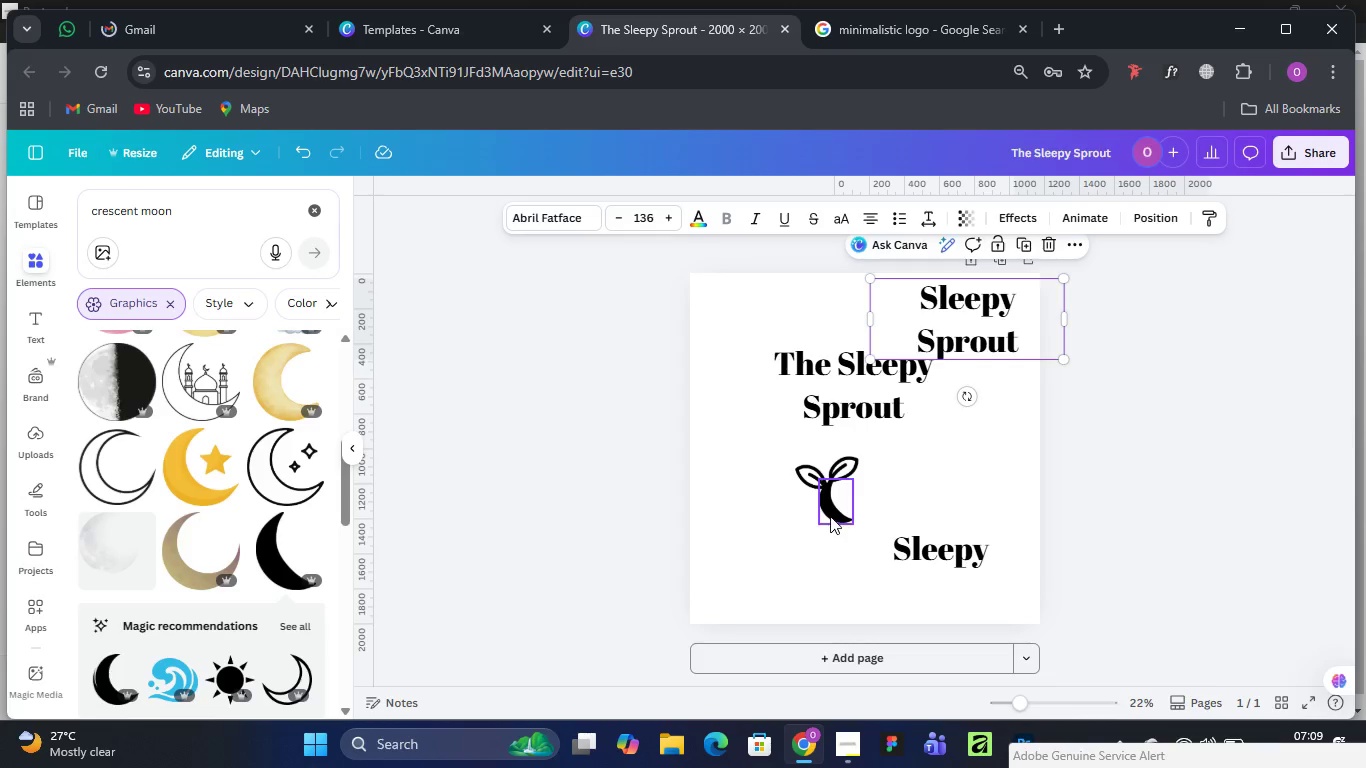 
left_click([830, 516])
 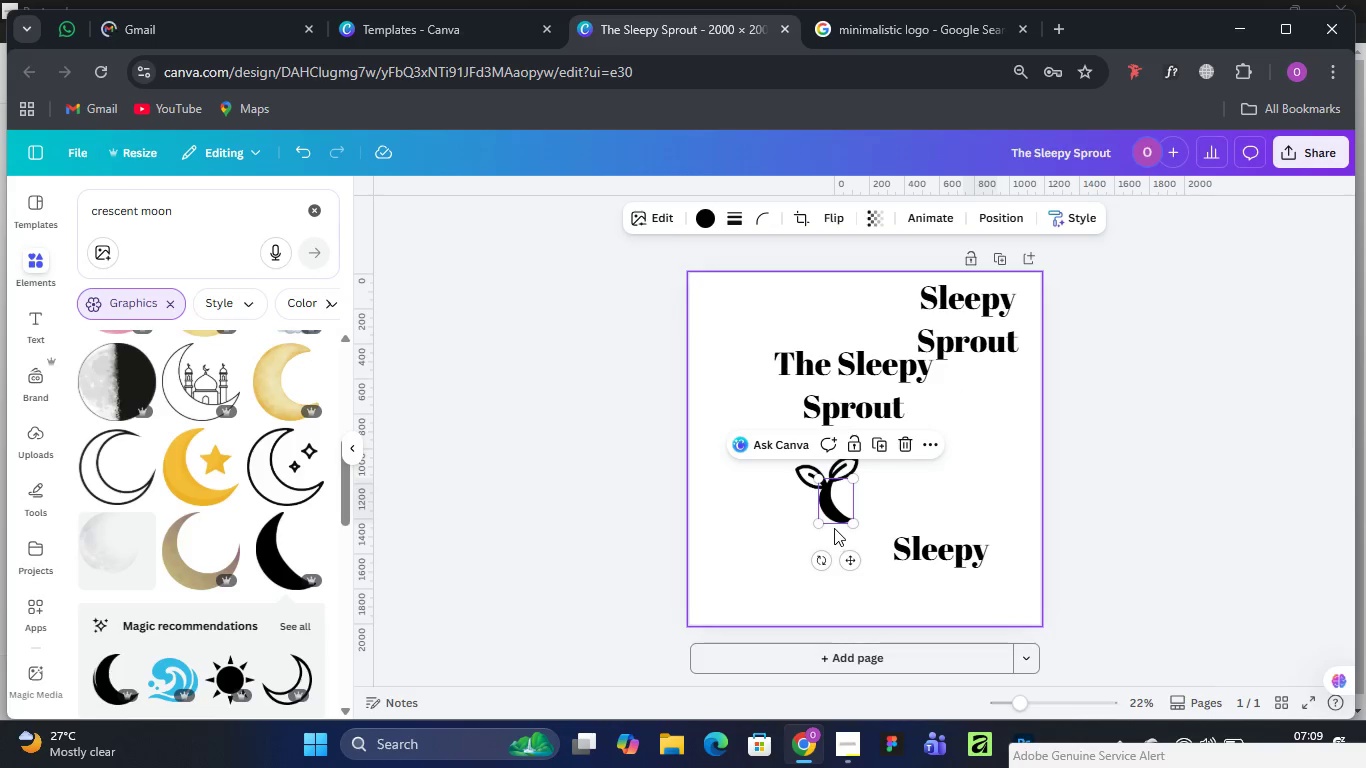 
key(ArrowDown)
 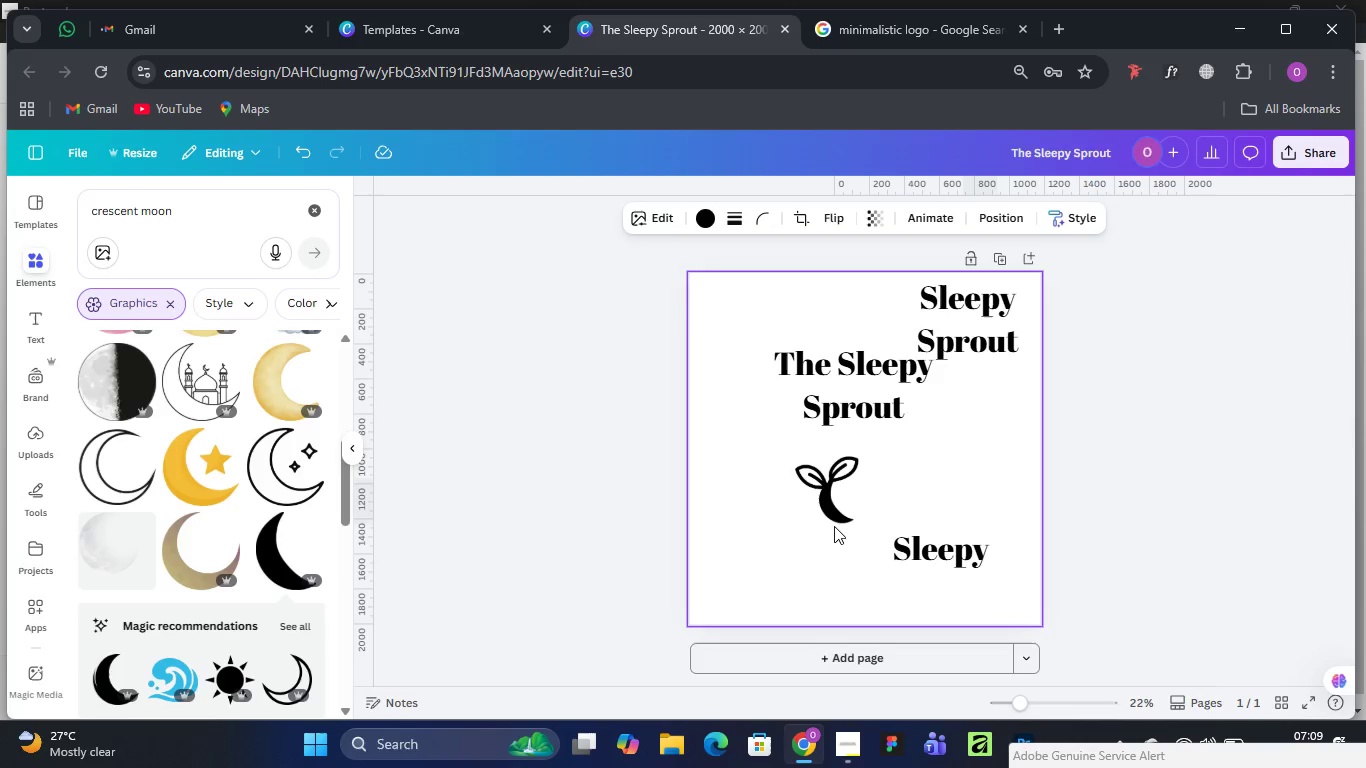 
key(ArrowDown)
 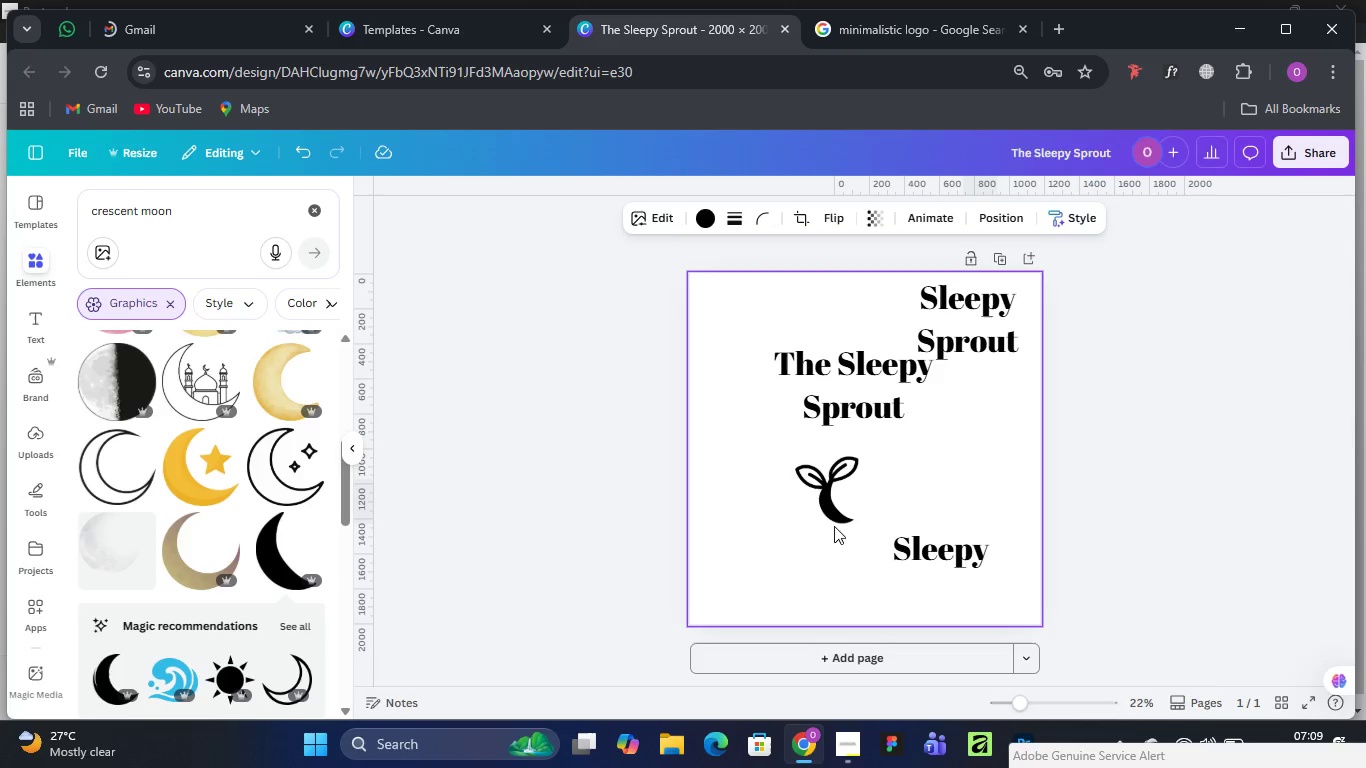 
key(ArrowDown)
 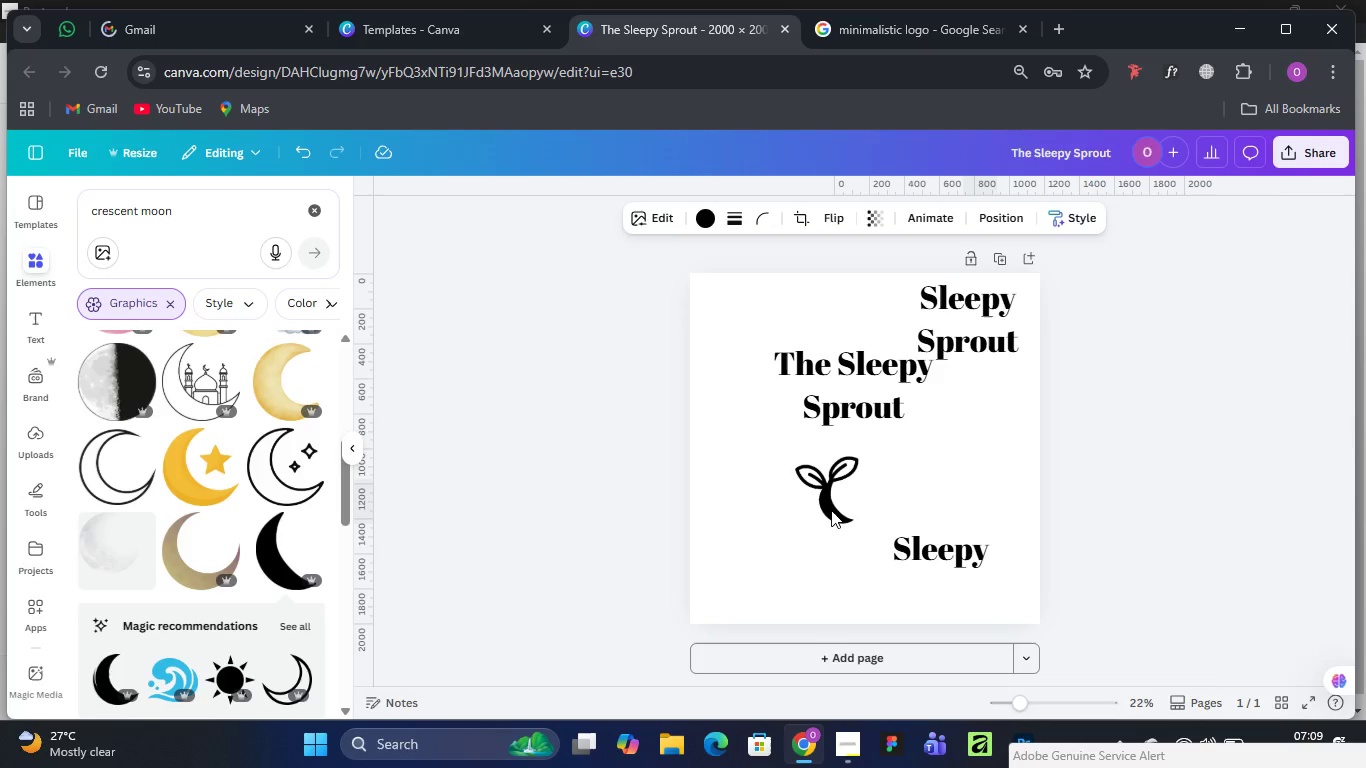 
left_click([831, 510])
 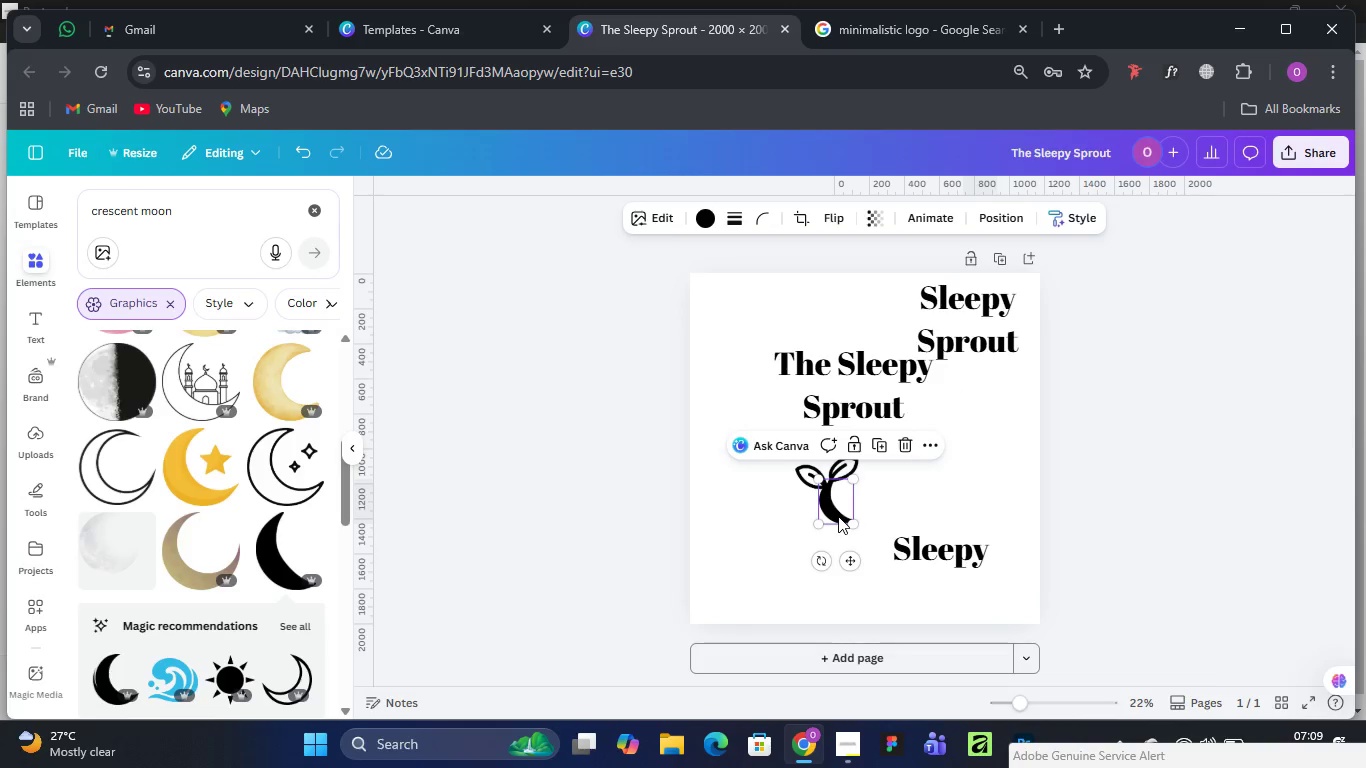 
left_click([838, 516])
 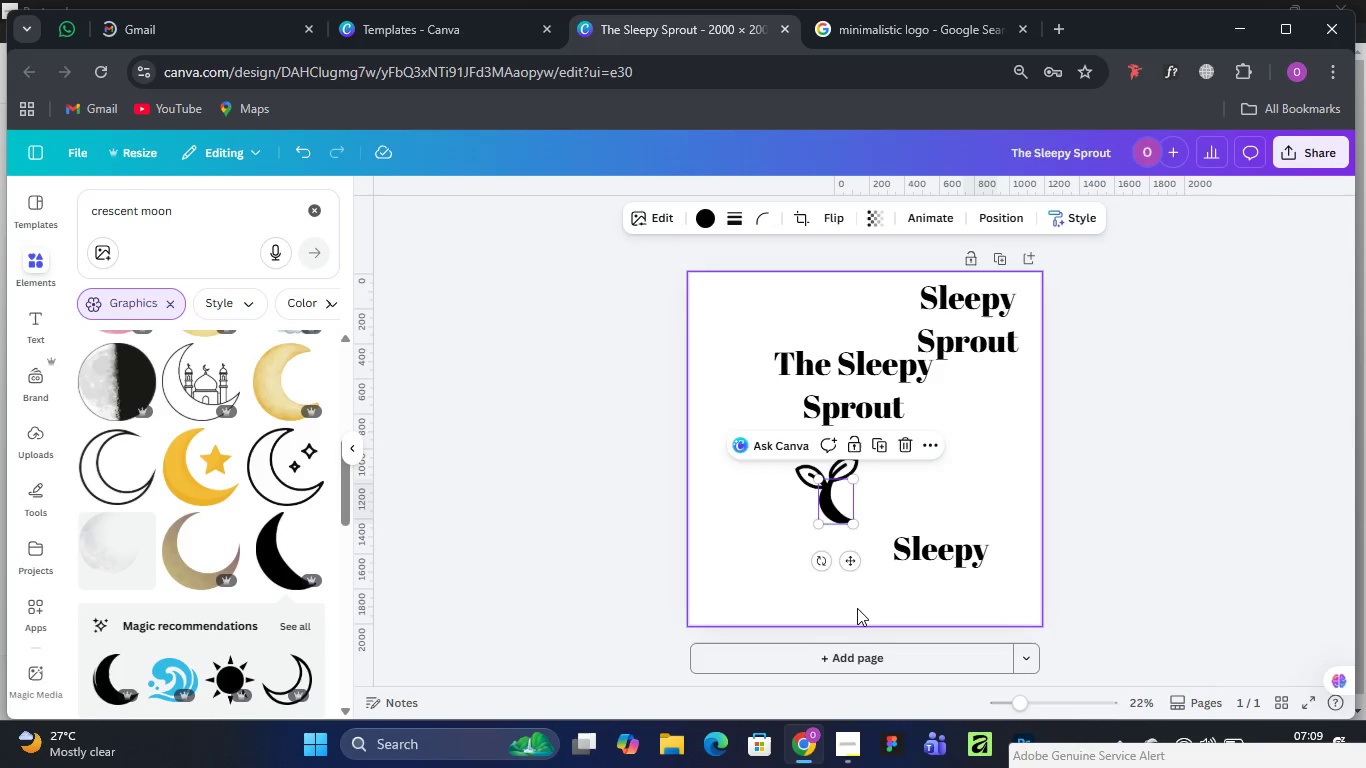 
key(ArrowDown)
 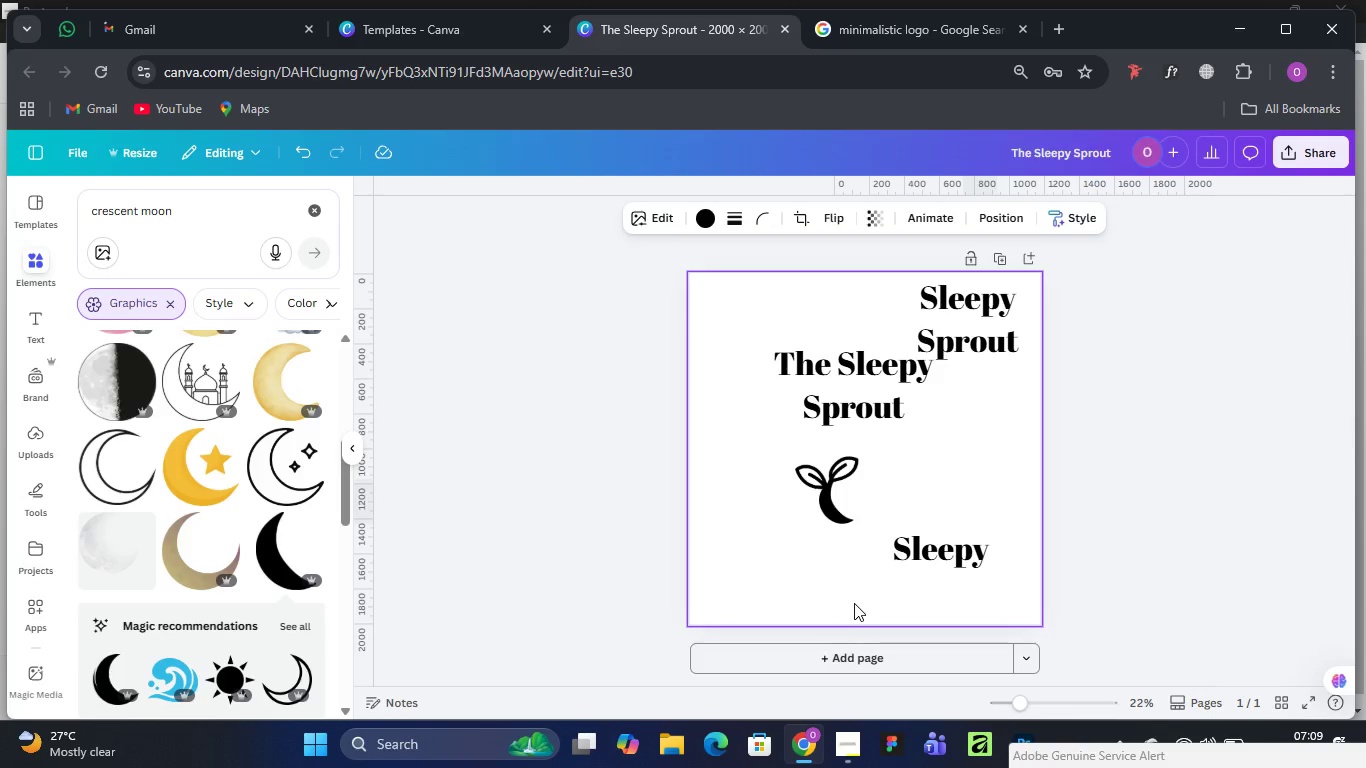 
key(ArrowDown)
 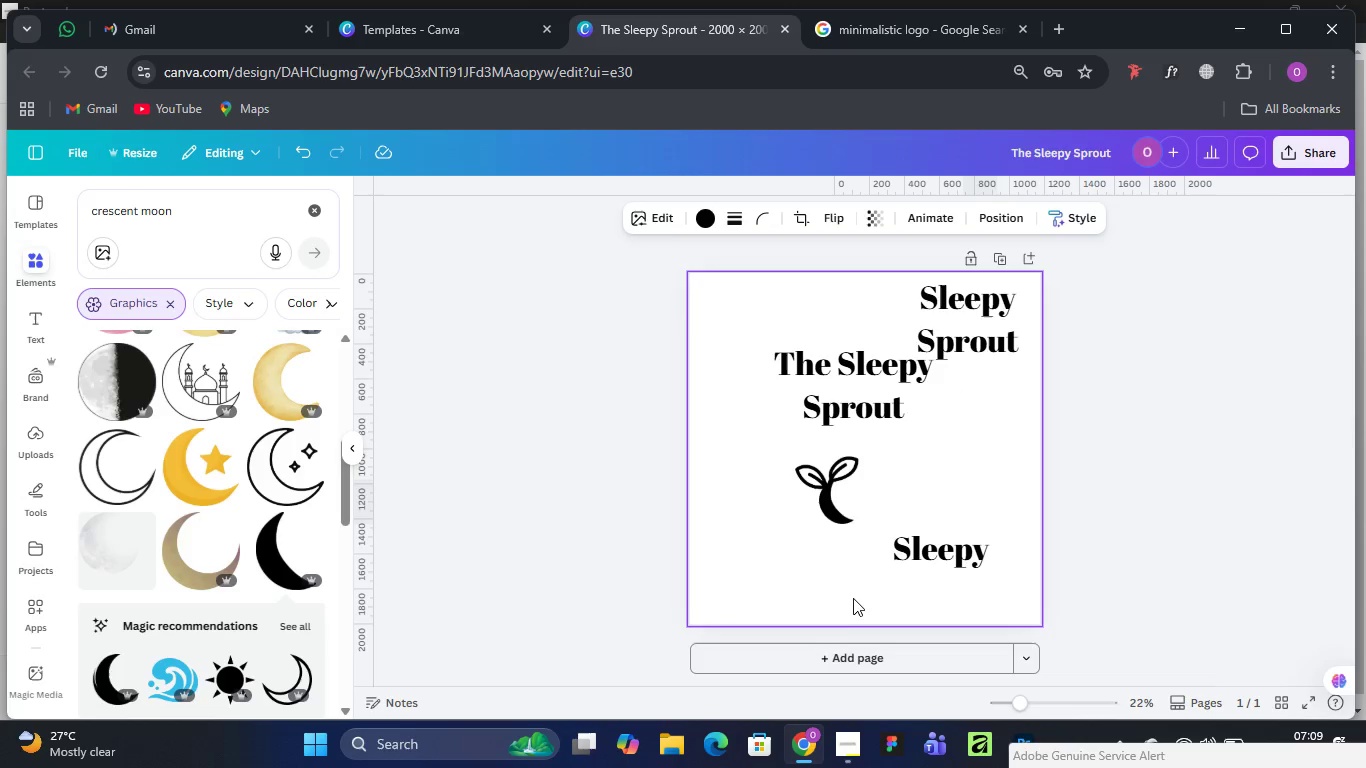 
key(ArrowDown)
 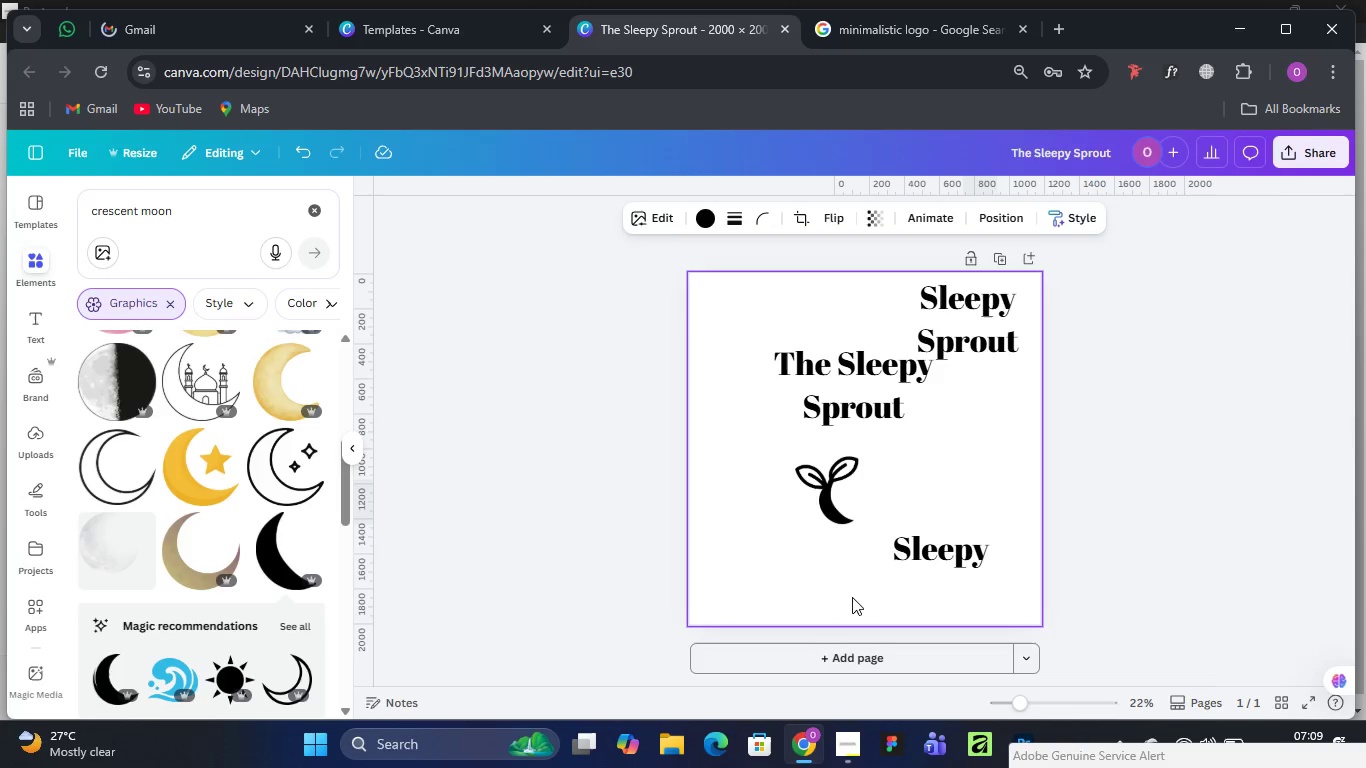 
key(ArrowDown)
 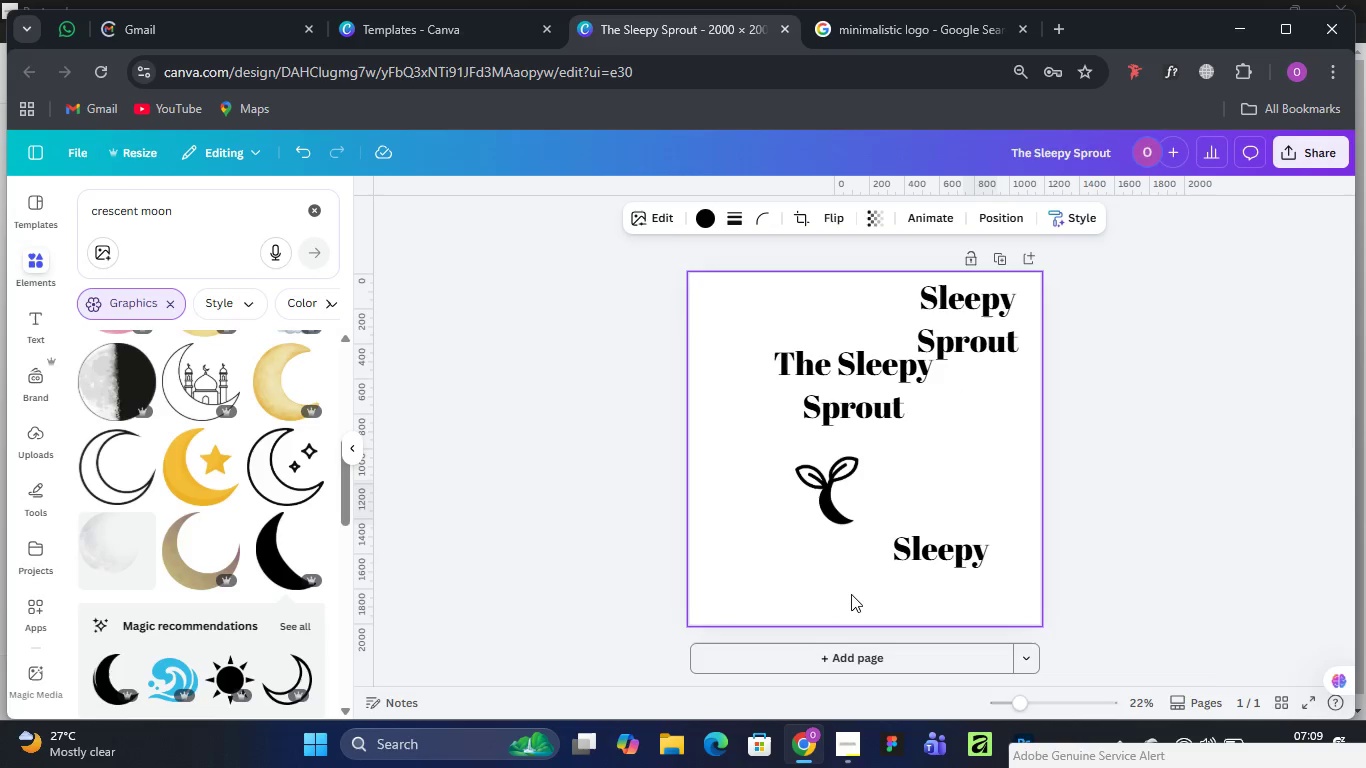 
key(ArrowDown)
 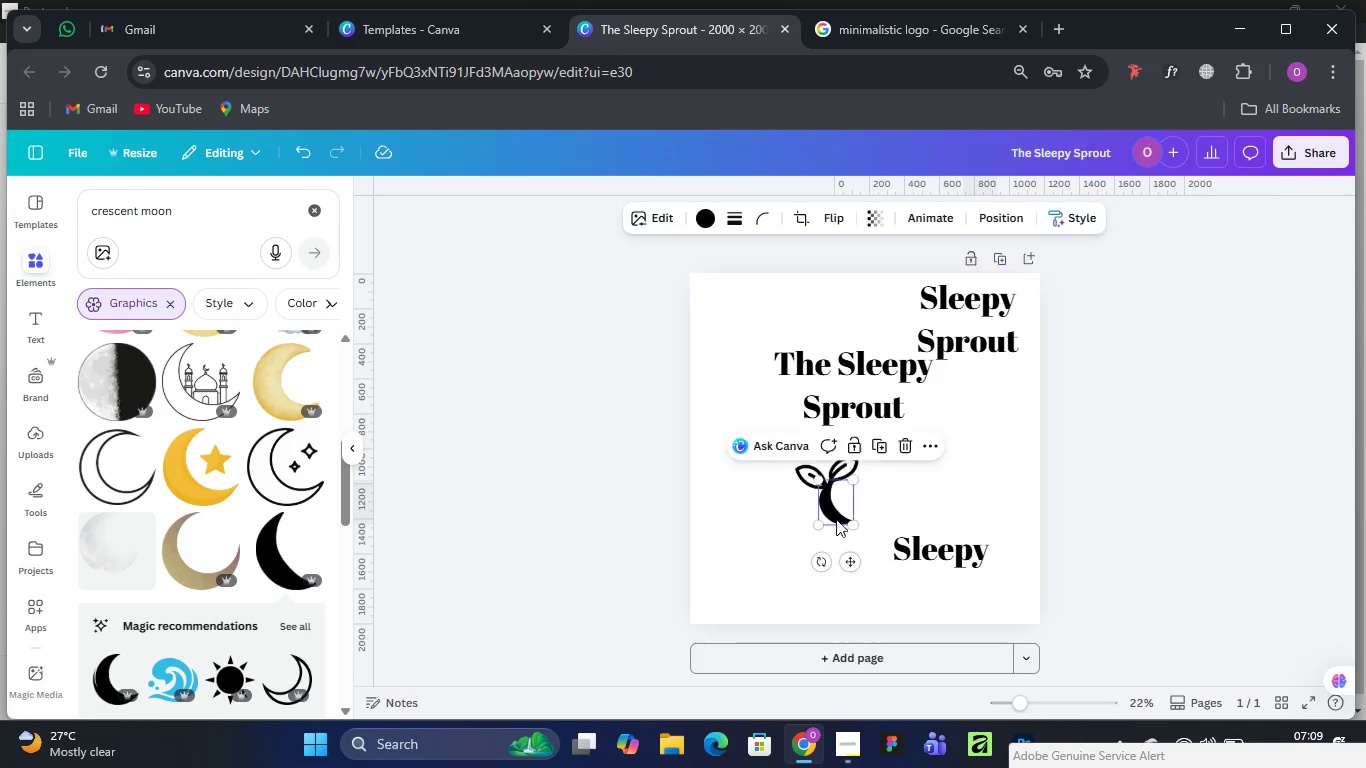 
left_click([832, 506])
 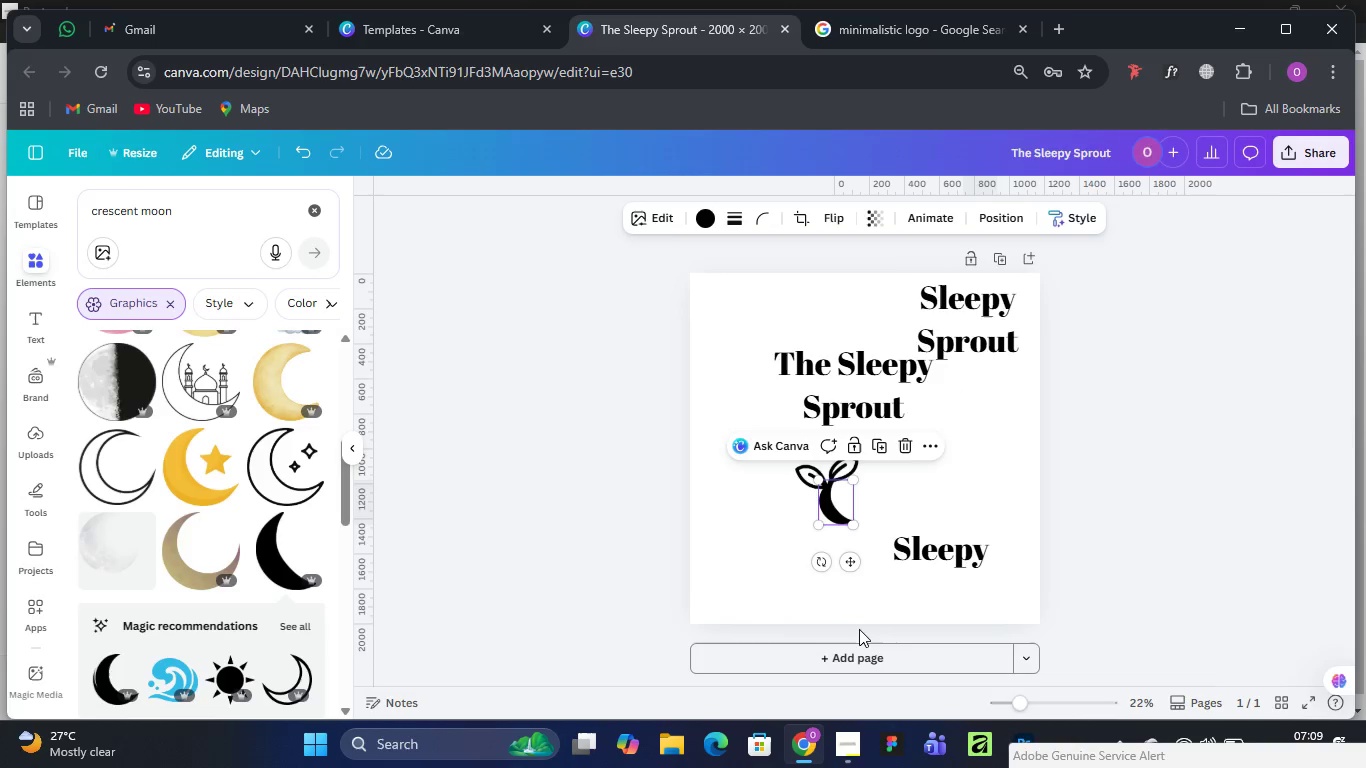 
key(ArrowDown)
 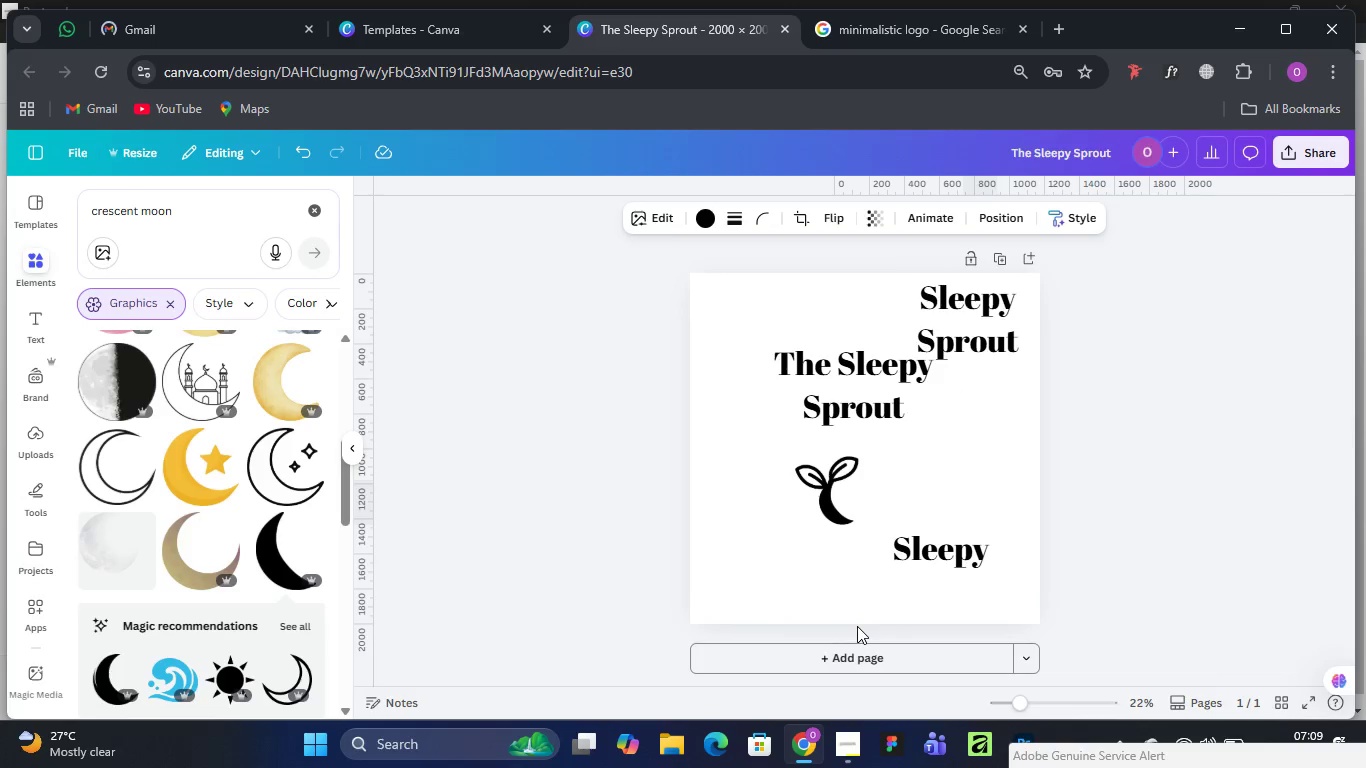 
key(ArrowDown)
 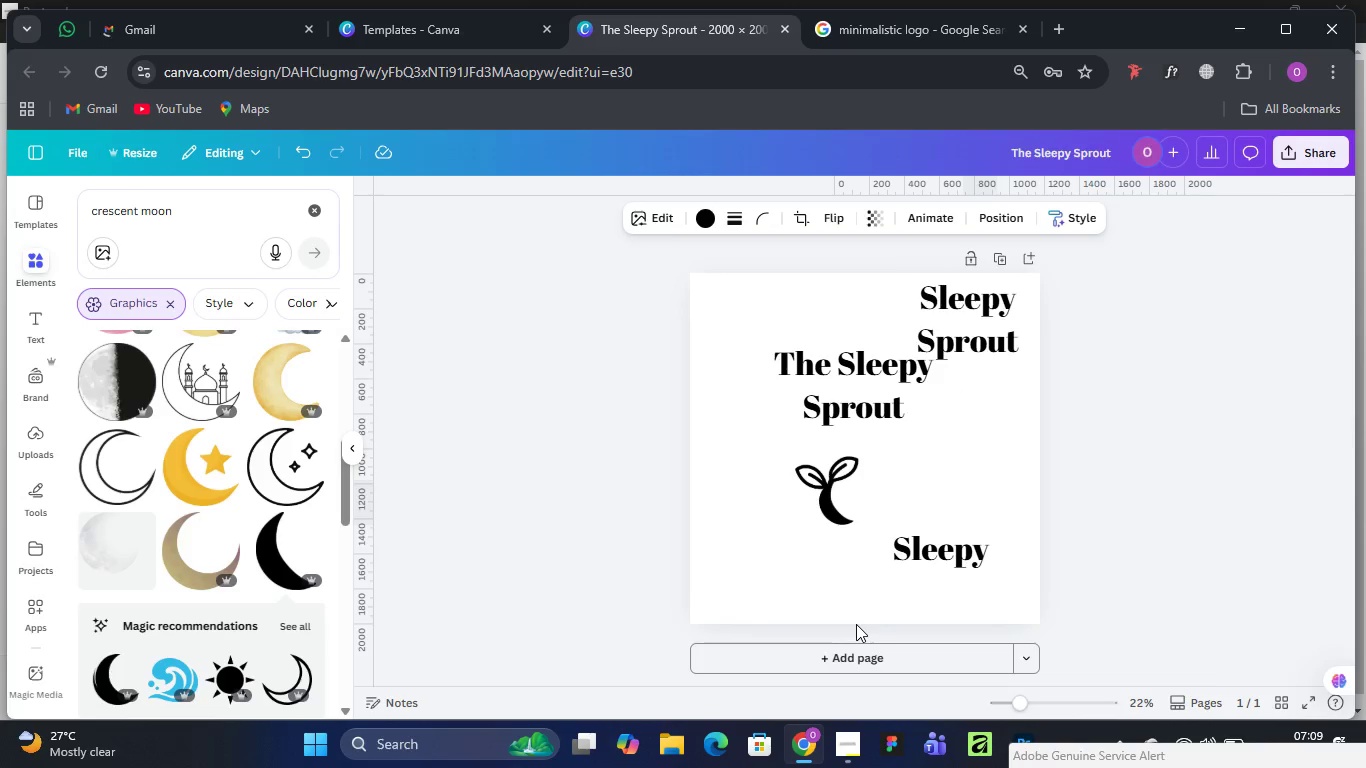 
key(ArrowDown)
 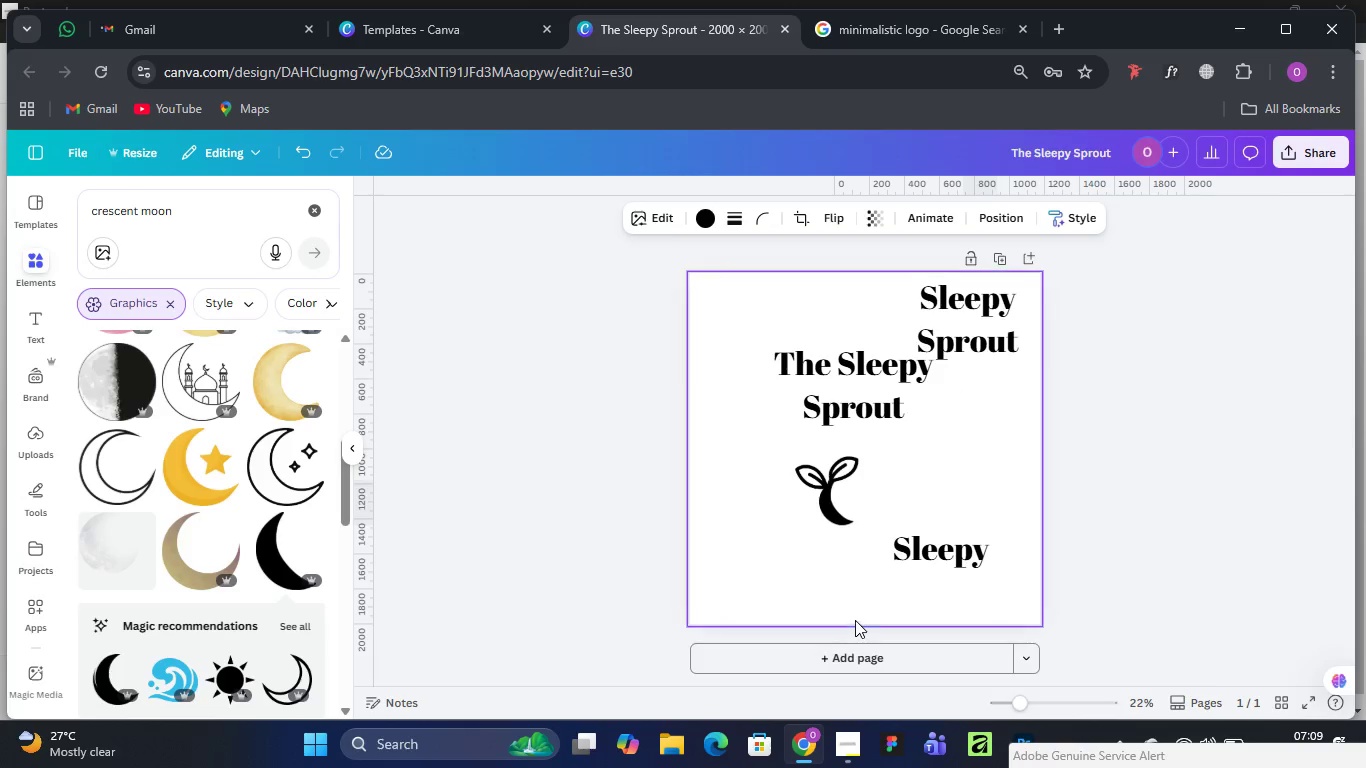 
key(ArrowDown)
 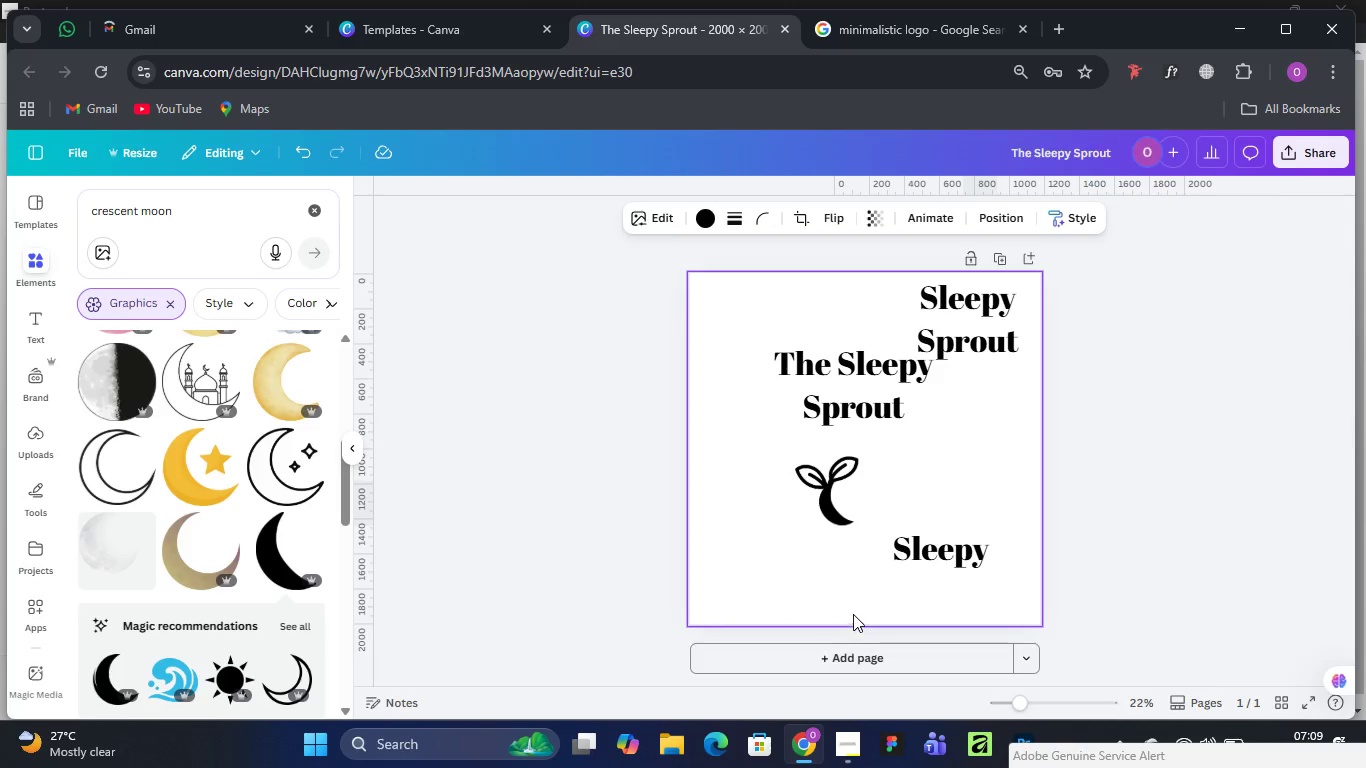 
key(ArrowDown)
 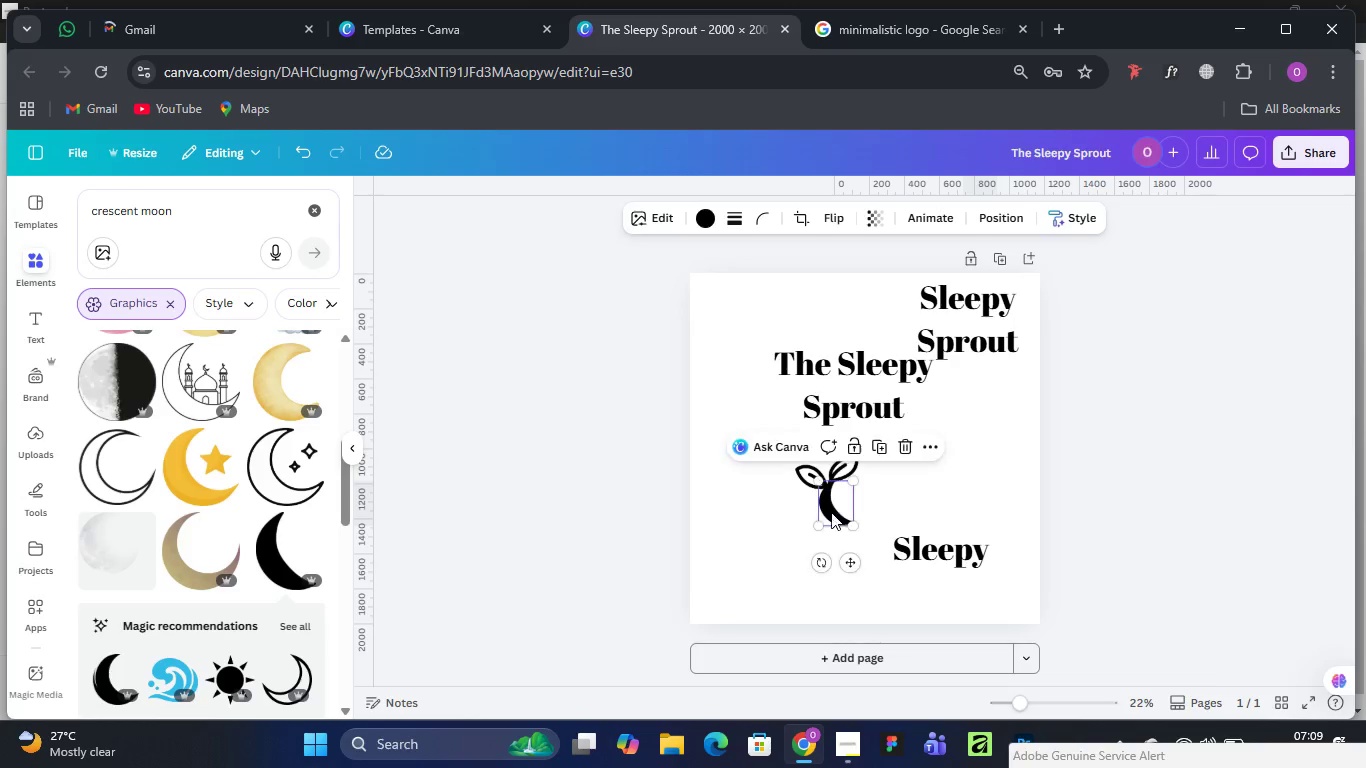 
left_click([831, 507])
 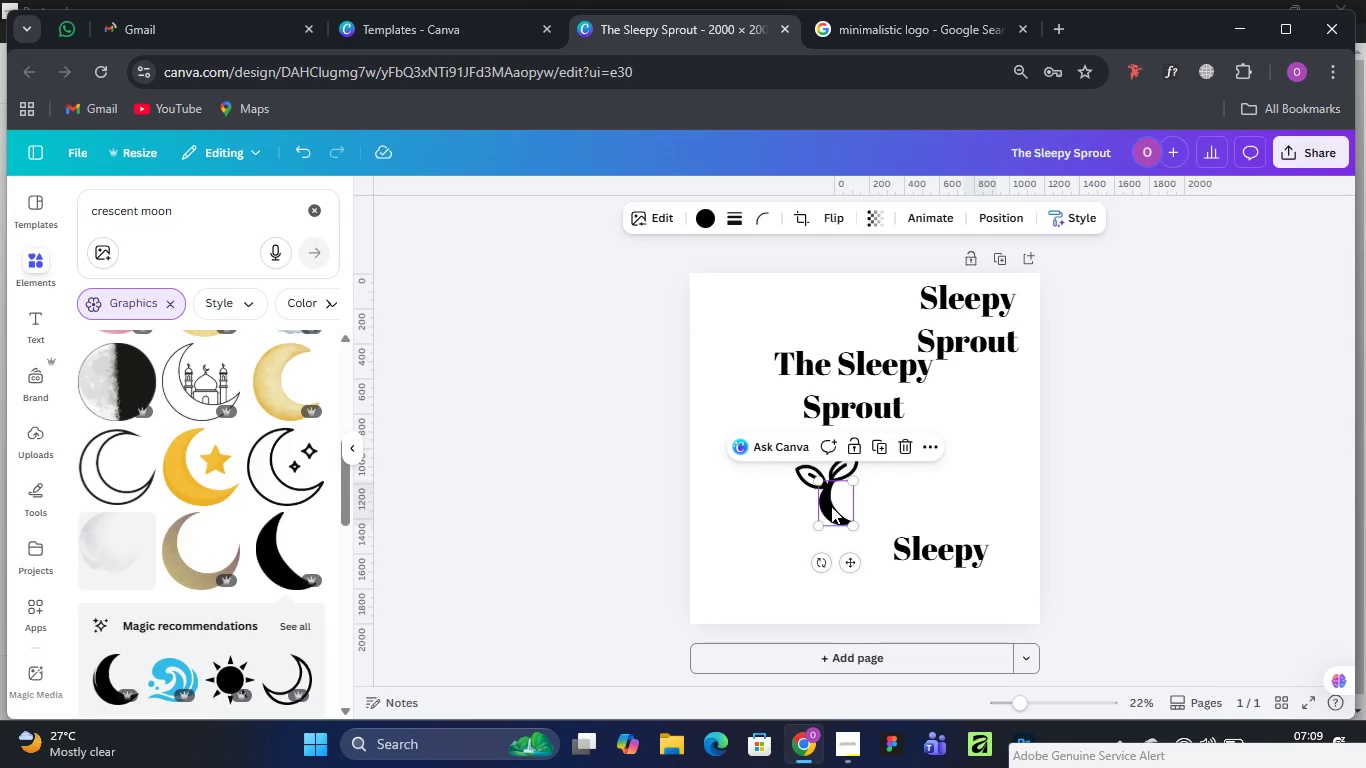 
left_click([831, 506])
 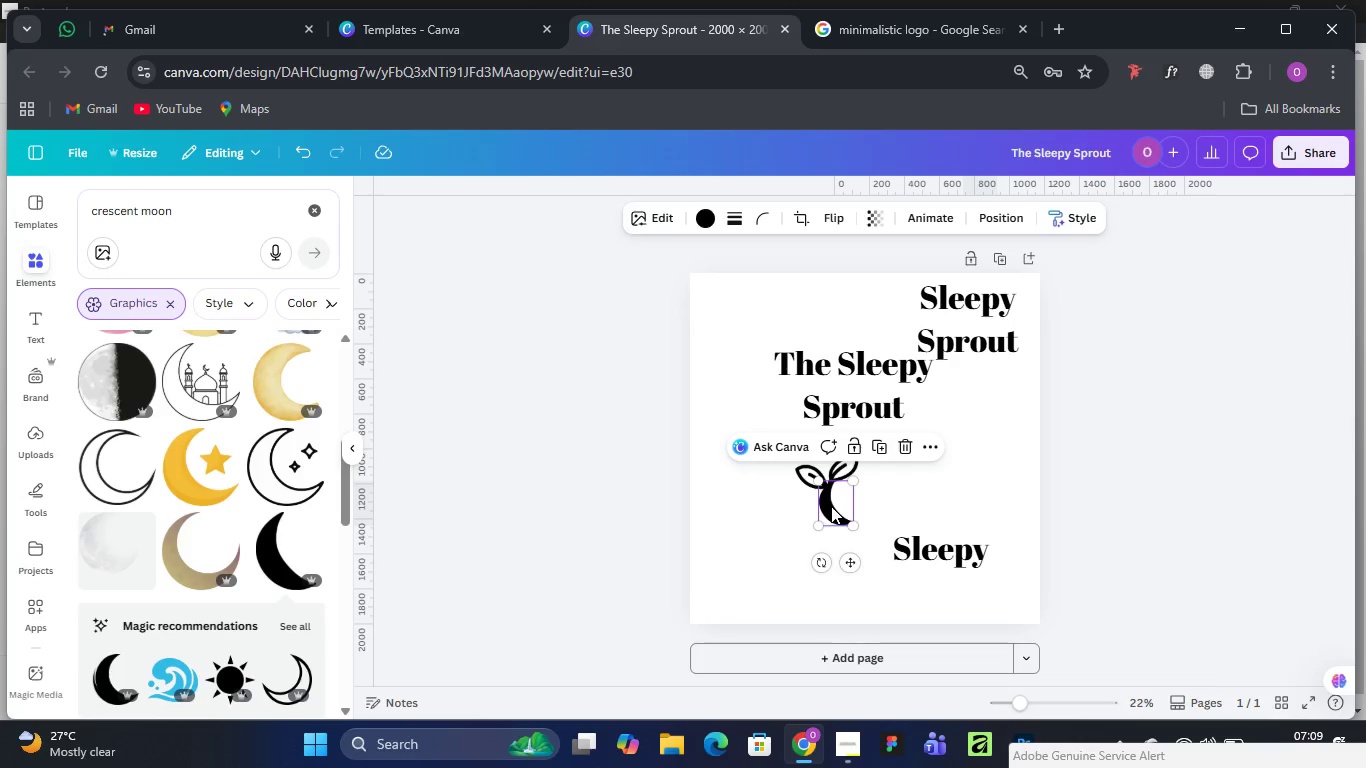 
key(ArrowDown)
 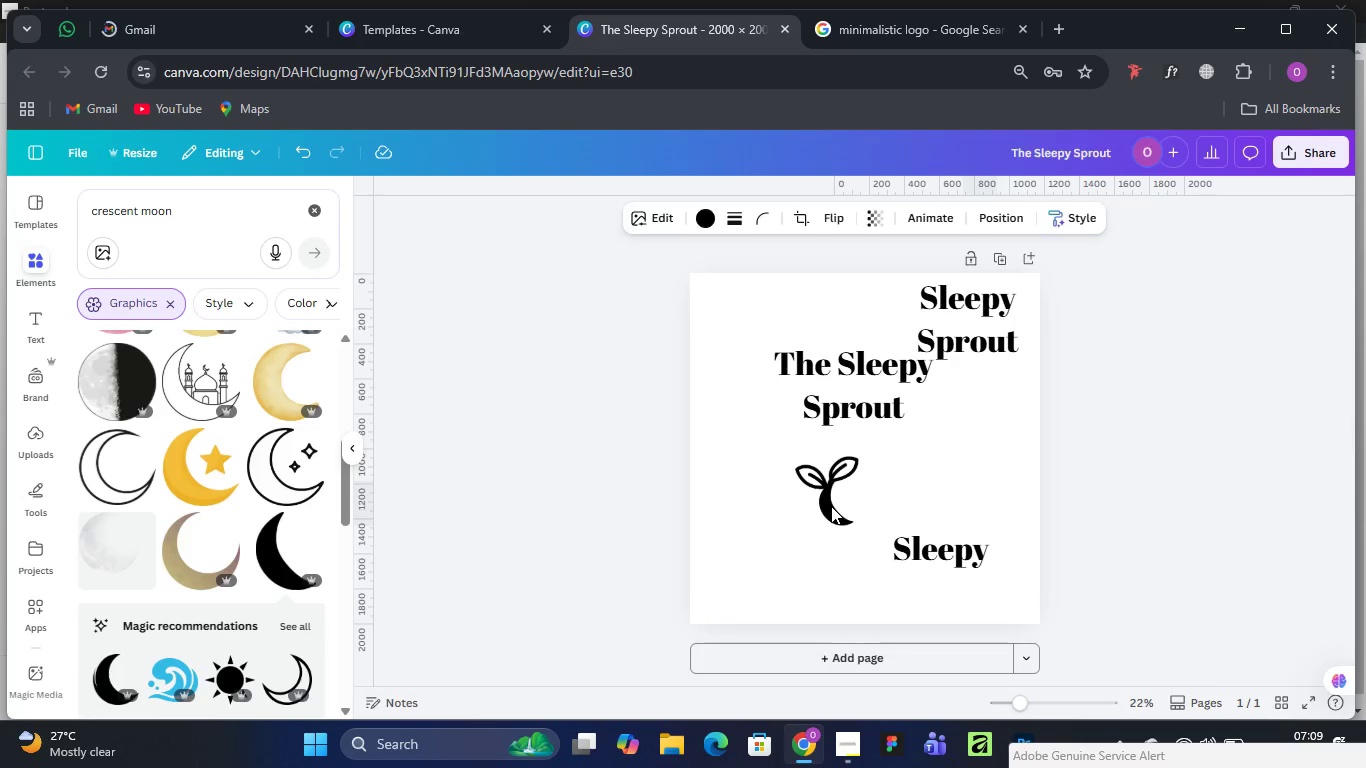 
key(ArrowDown)
 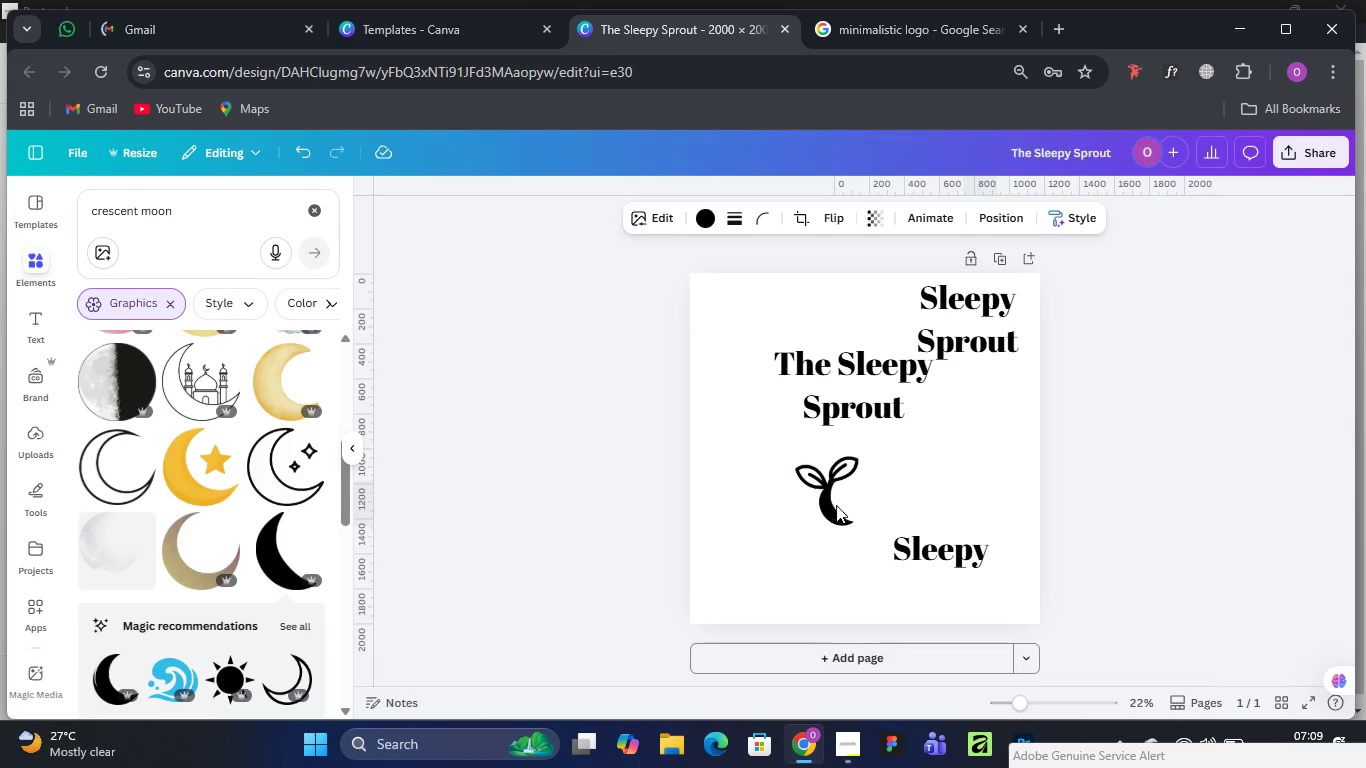 
key(ArrowDown)
 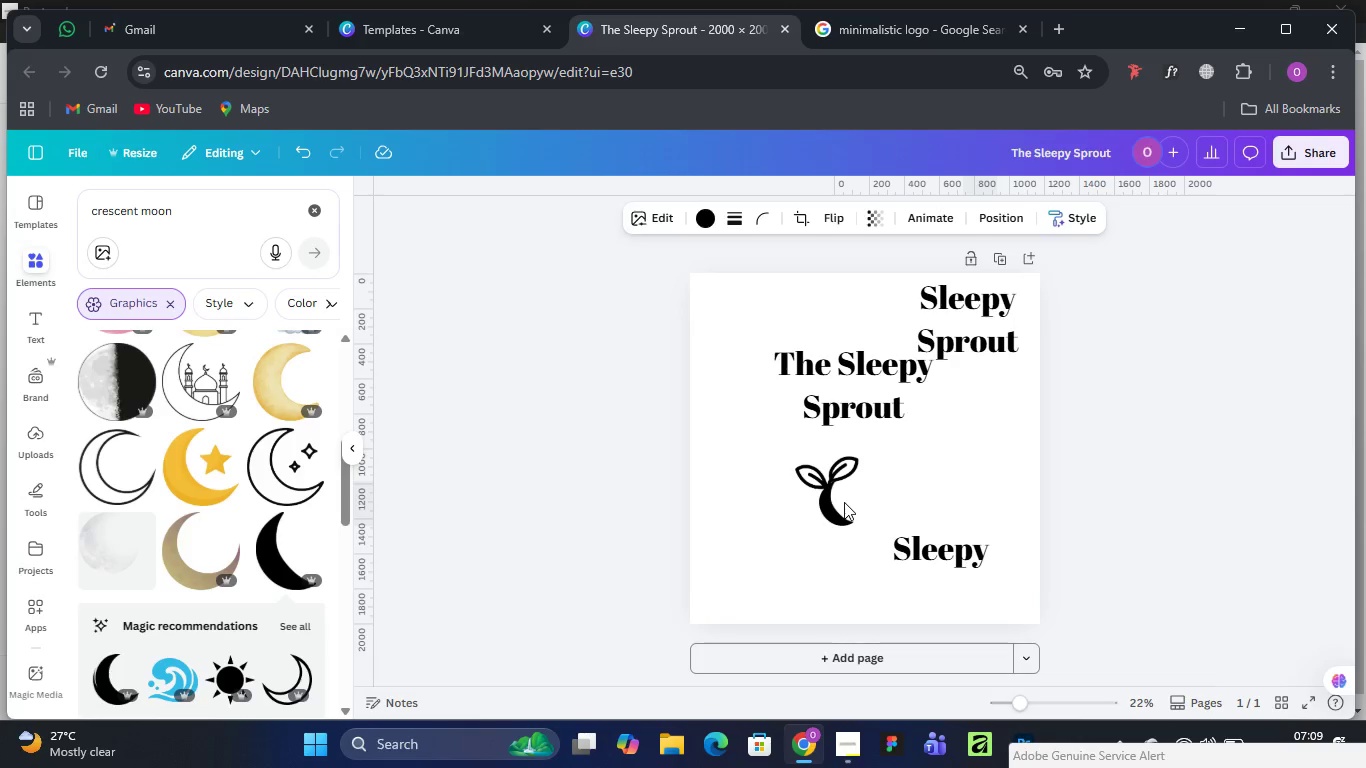 
key(ArrowDown)
 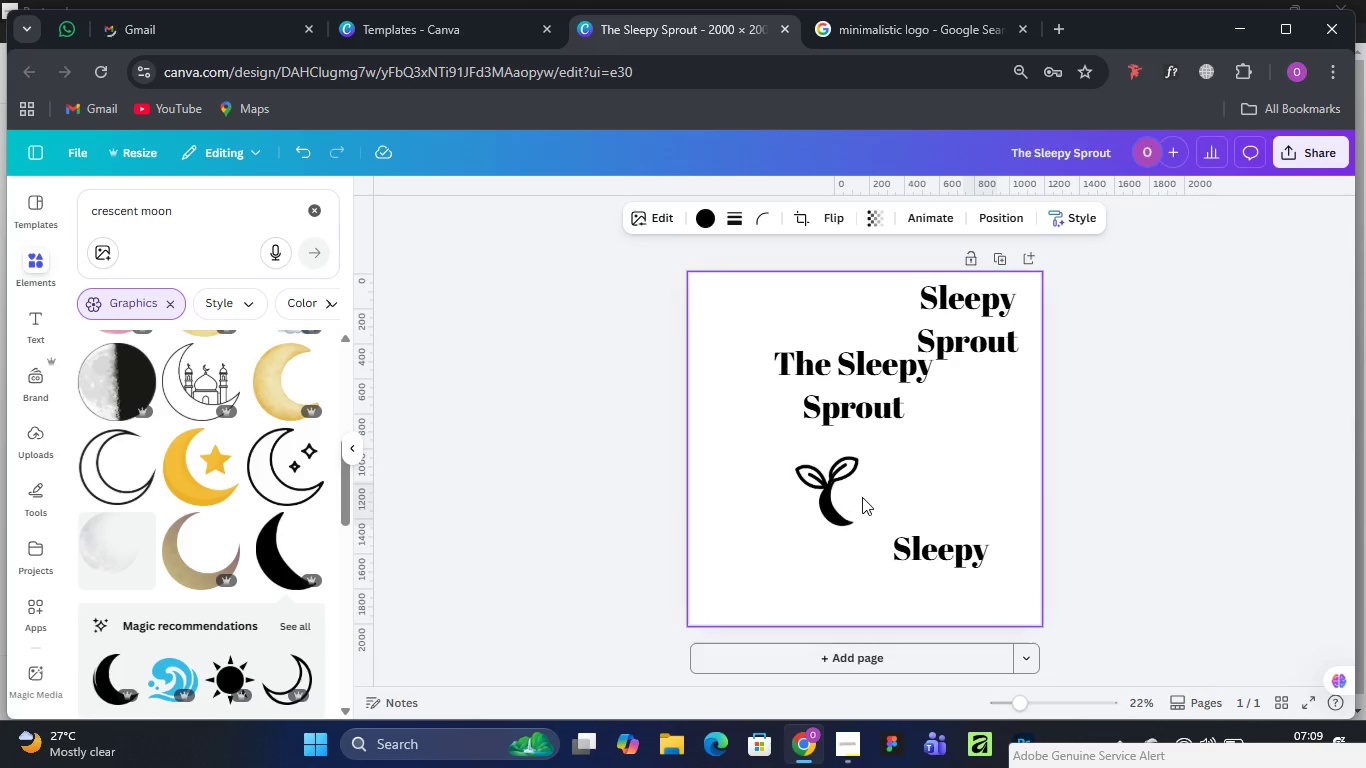 
key(ArrowDown)
 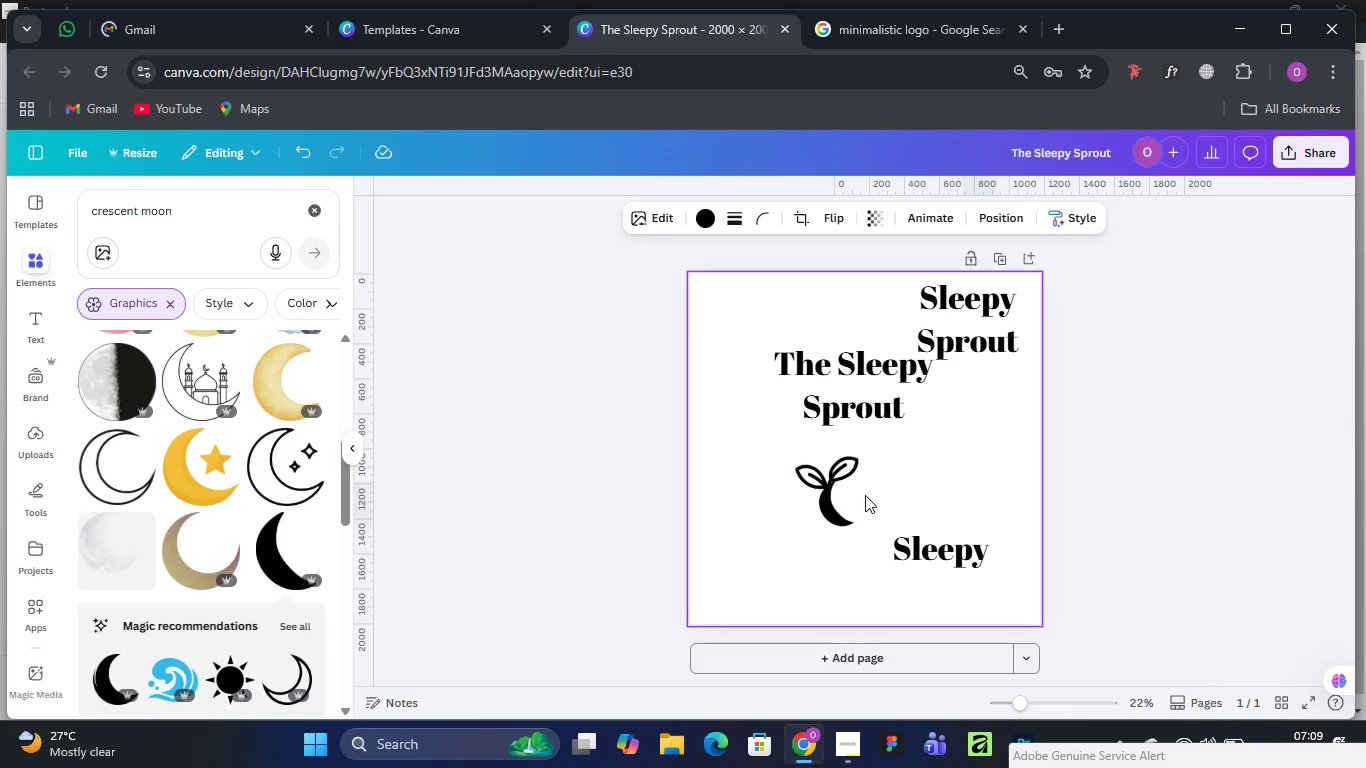 
key(ArrowDown)
 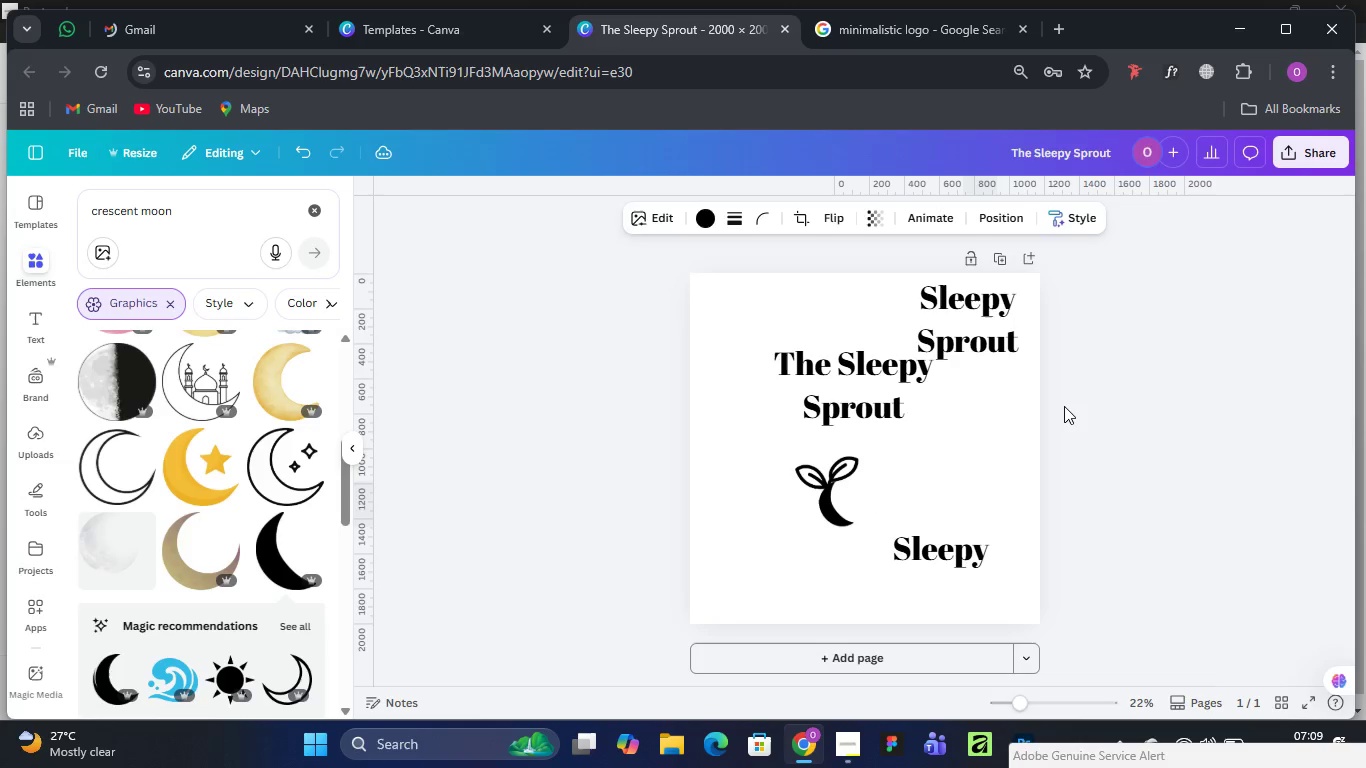 
left_click([1064, 406])
 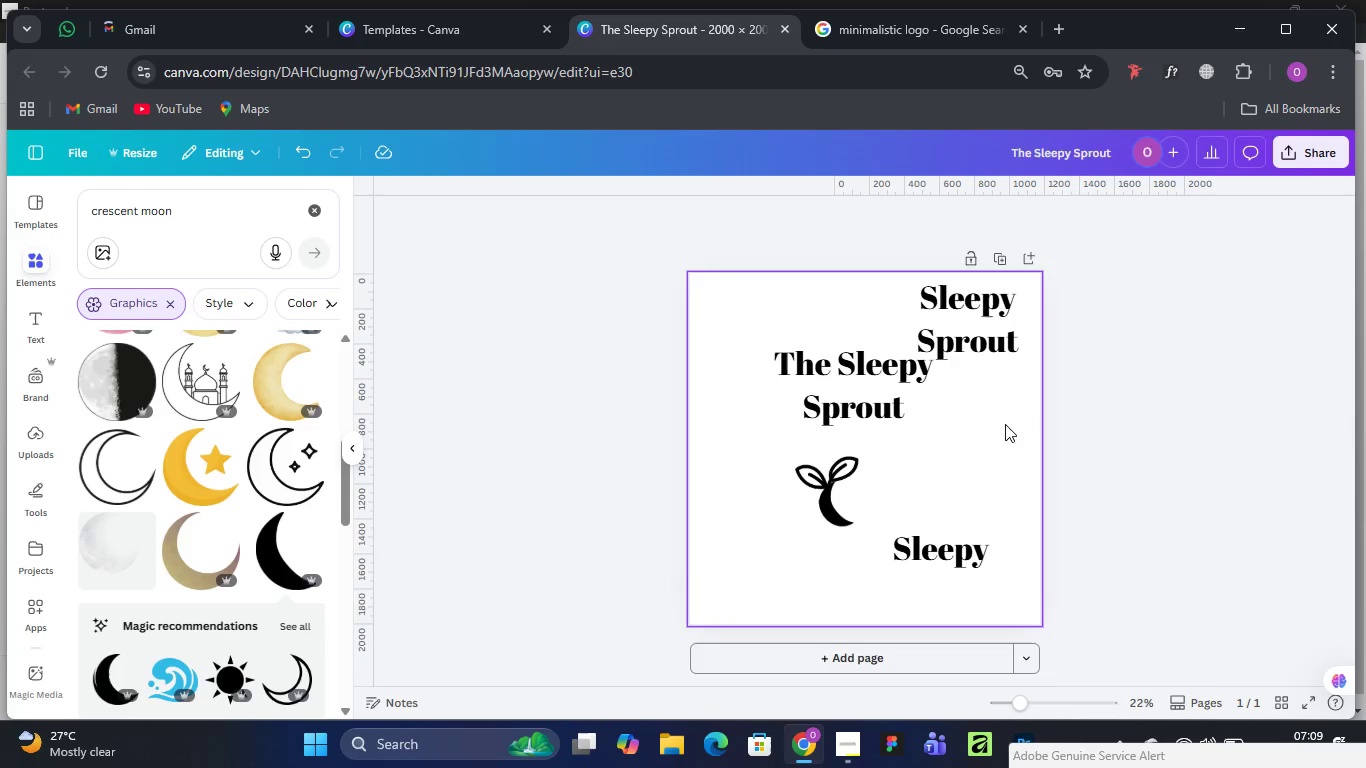 
left_click([1005, 424])
 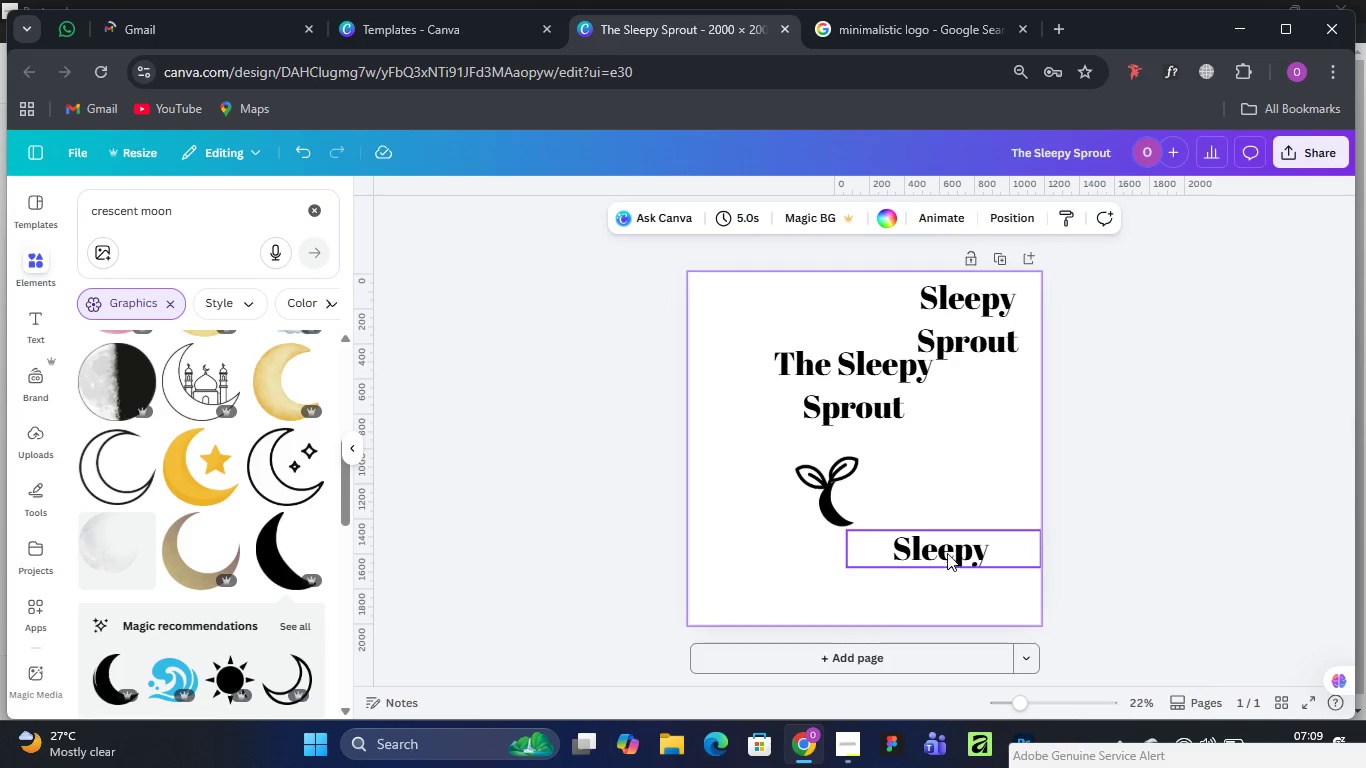 
left_click([946, 550])
 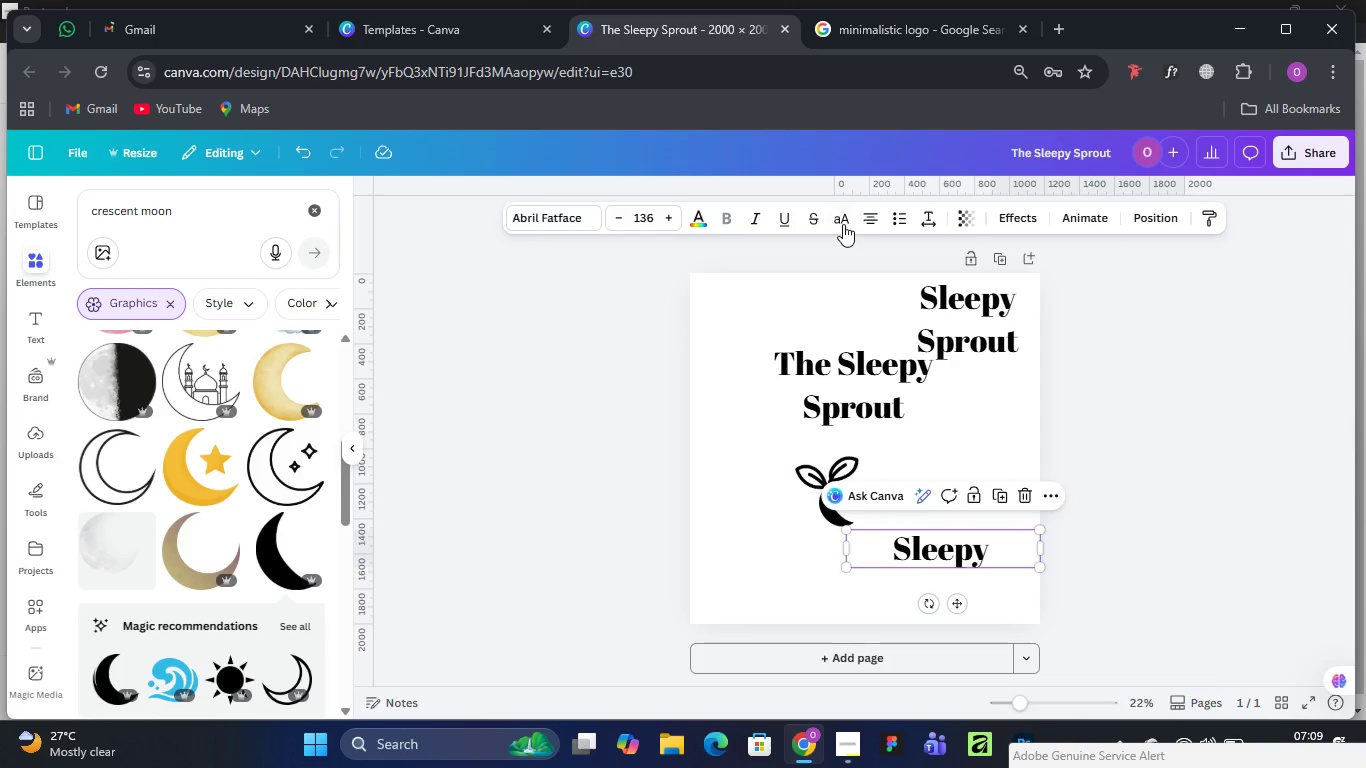 
left_click([870, 215])
 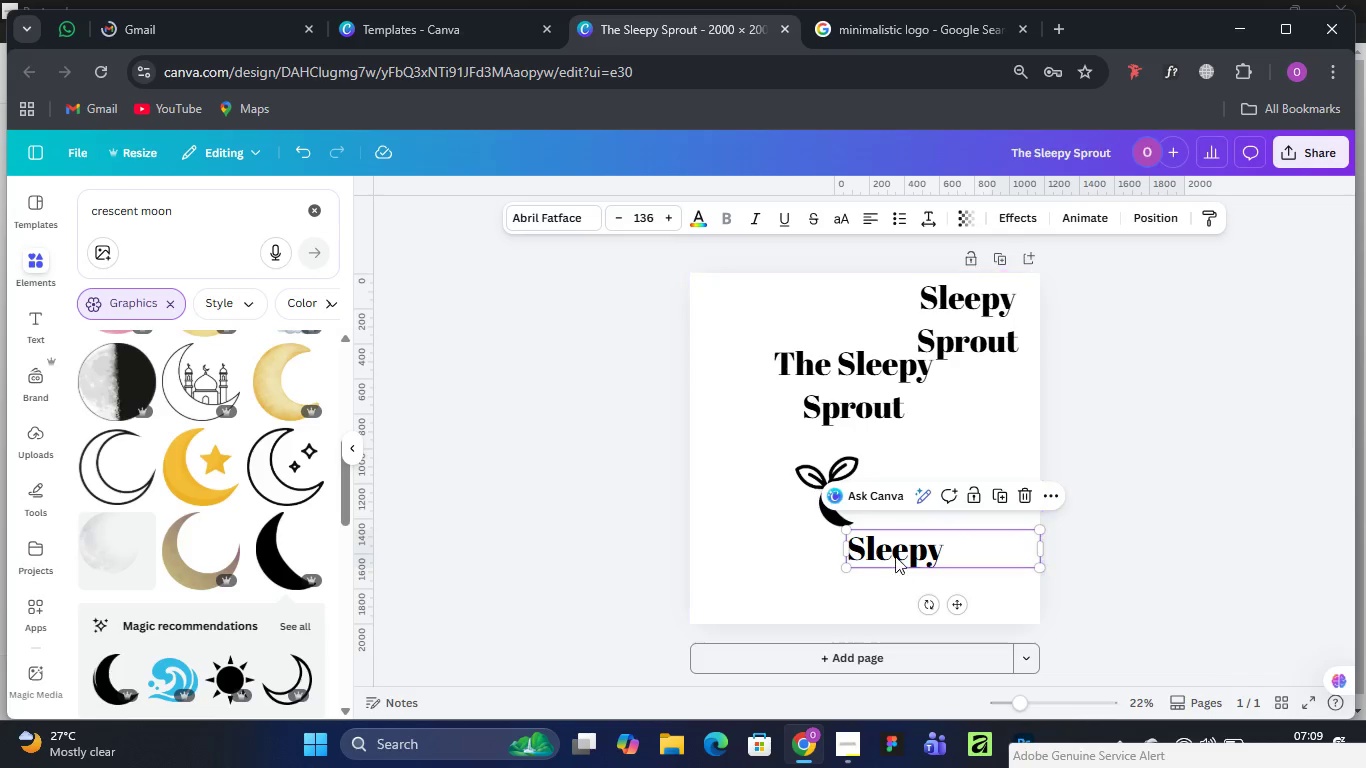 
left_click_drag(start_coordinate=[893, 550], to_coordinate=[895, 497])
 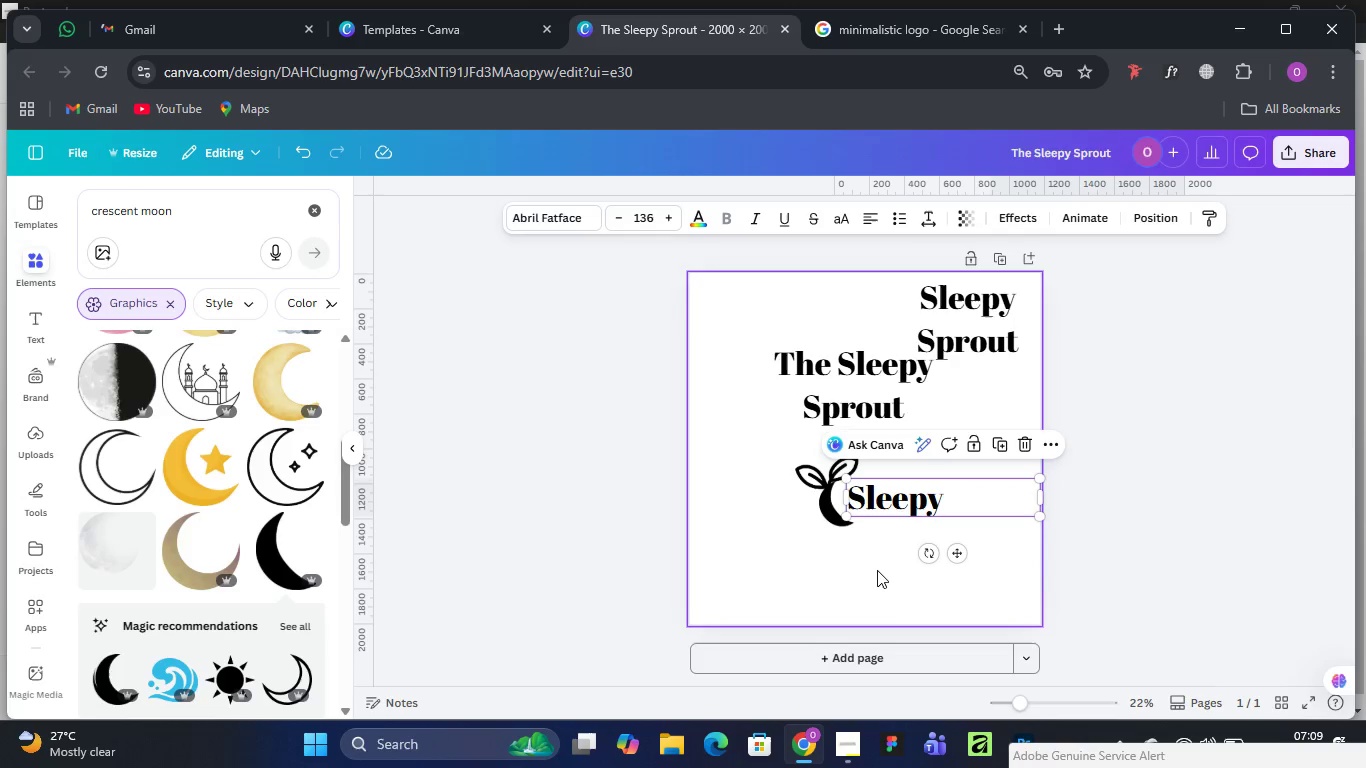 
left_click([877, 569])
 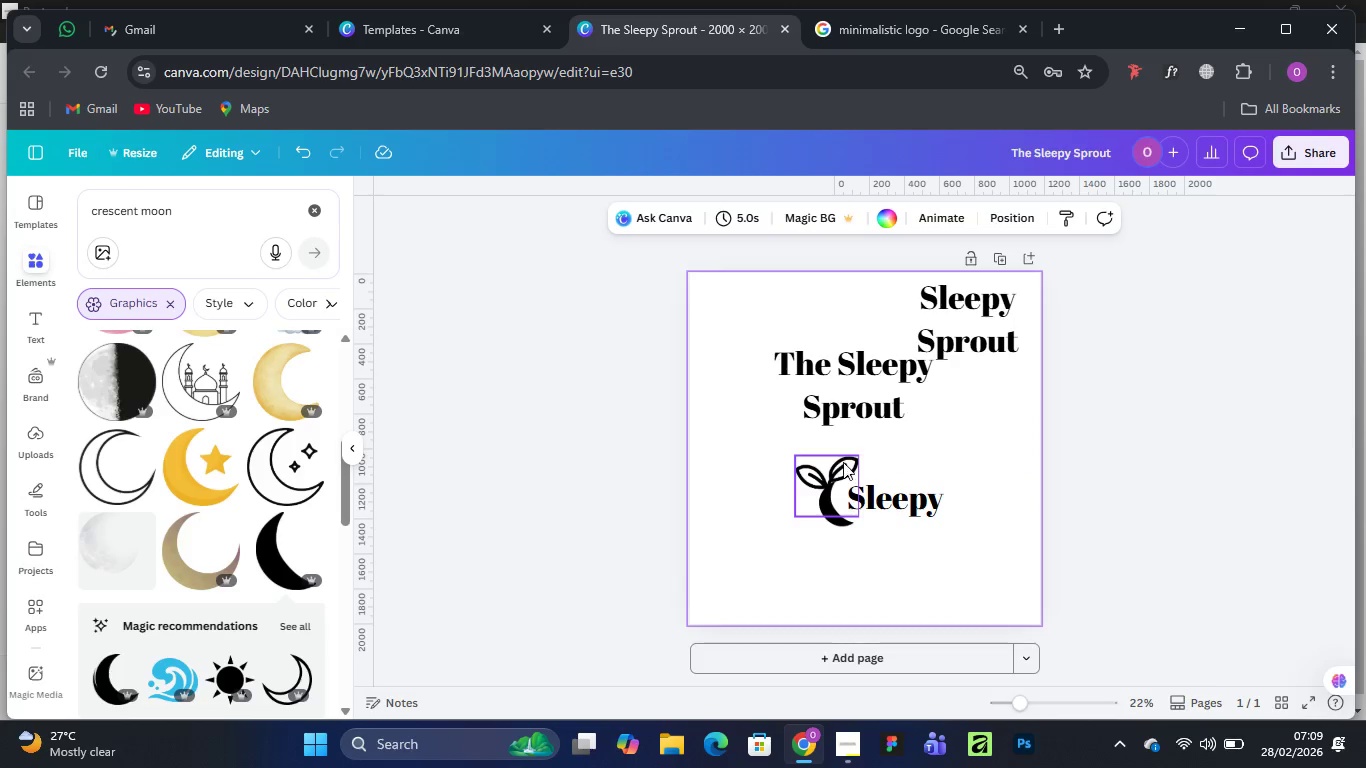 
left_click([852, 463])
 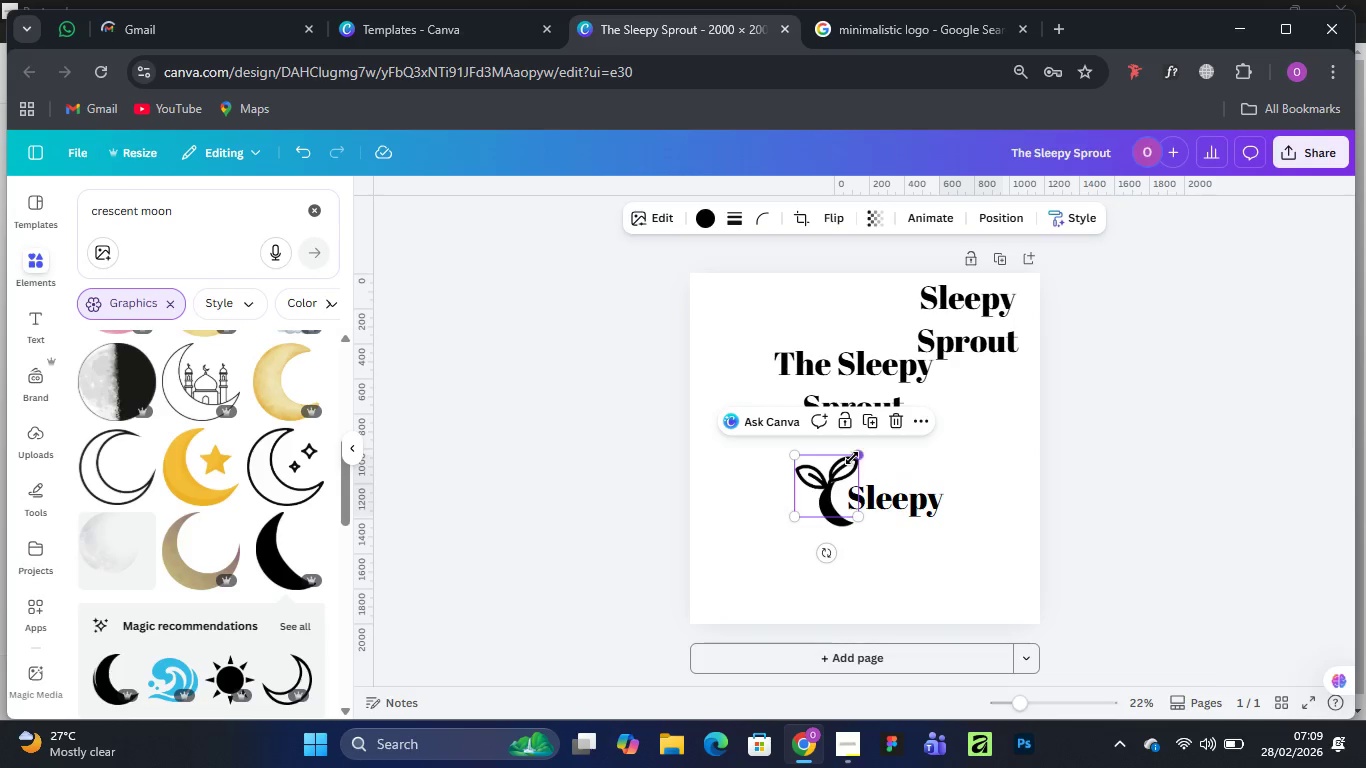 
hold_key(key=ArrowUp, duration=0.52)
 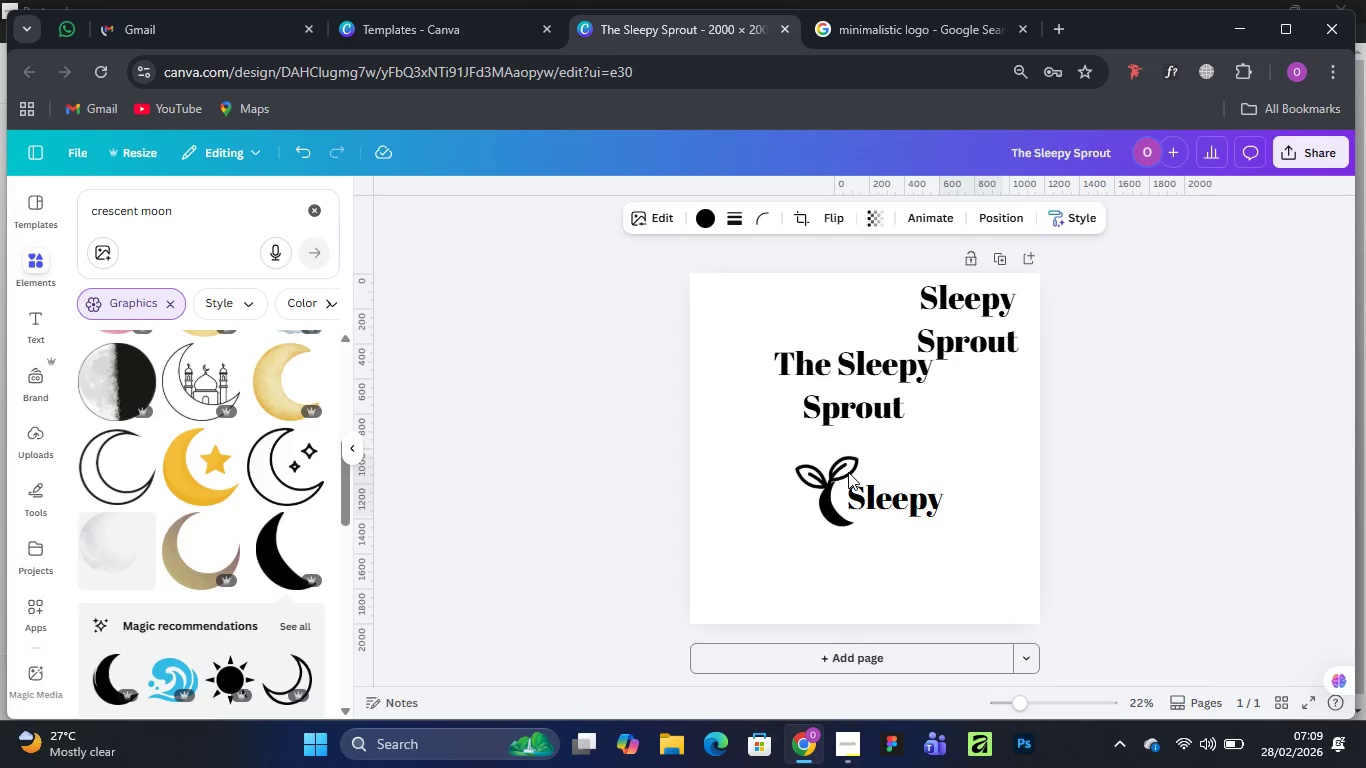 
double_click([848, 472])
 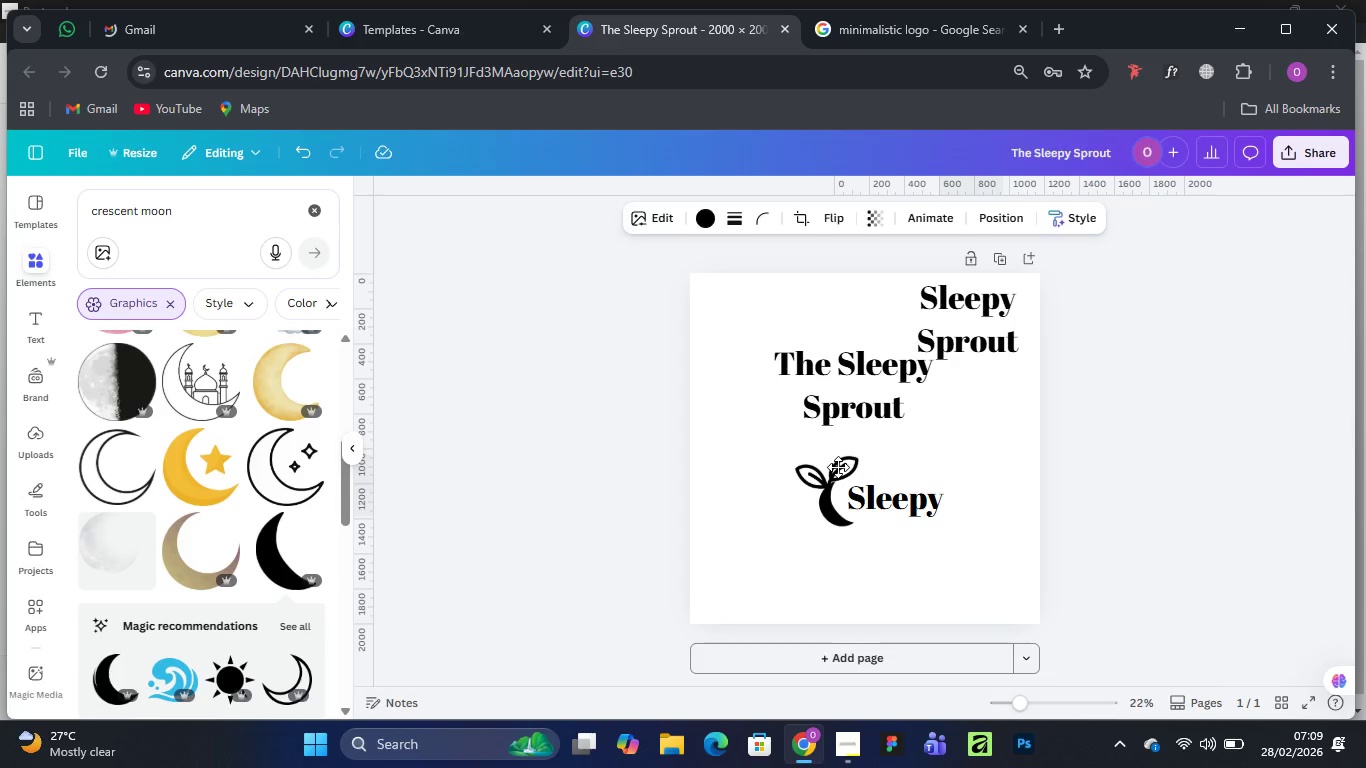 
left_click([838, 467])
 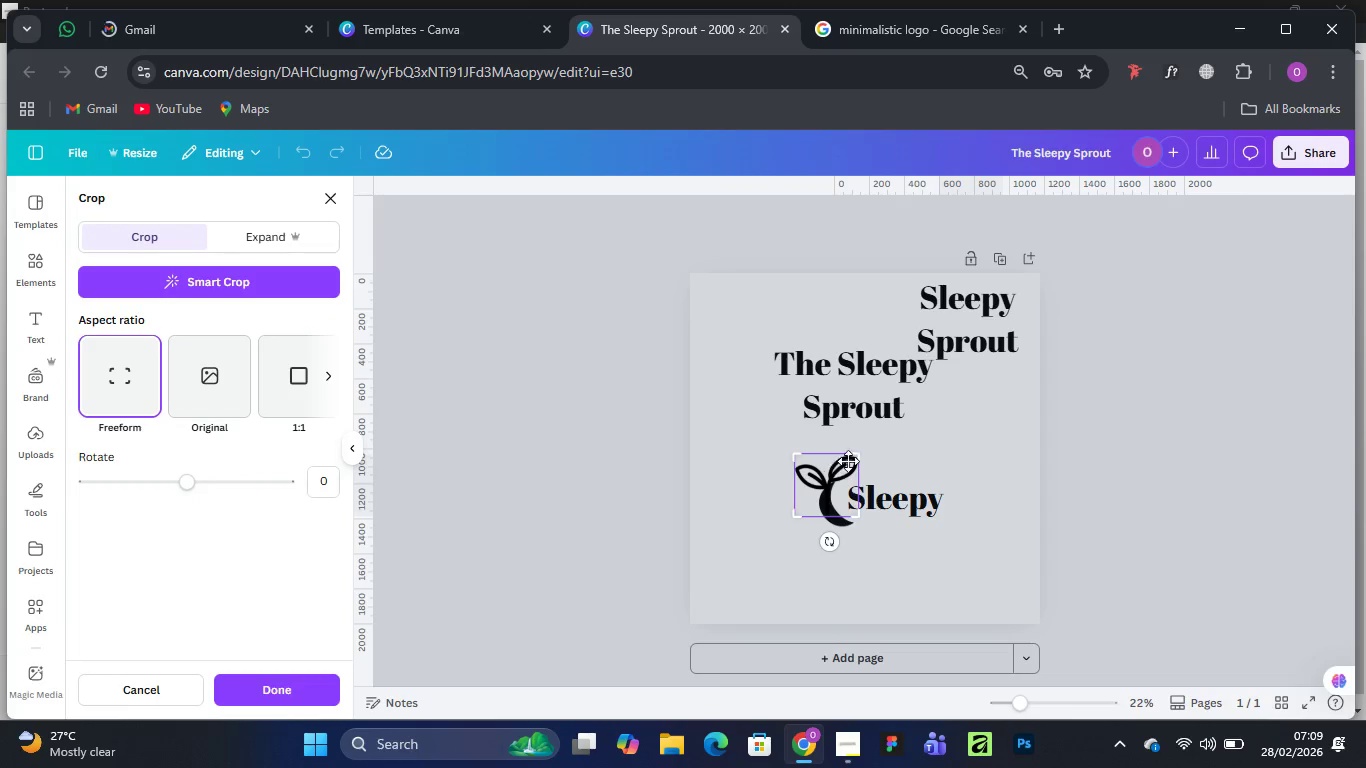 
left_click([986, 431])
 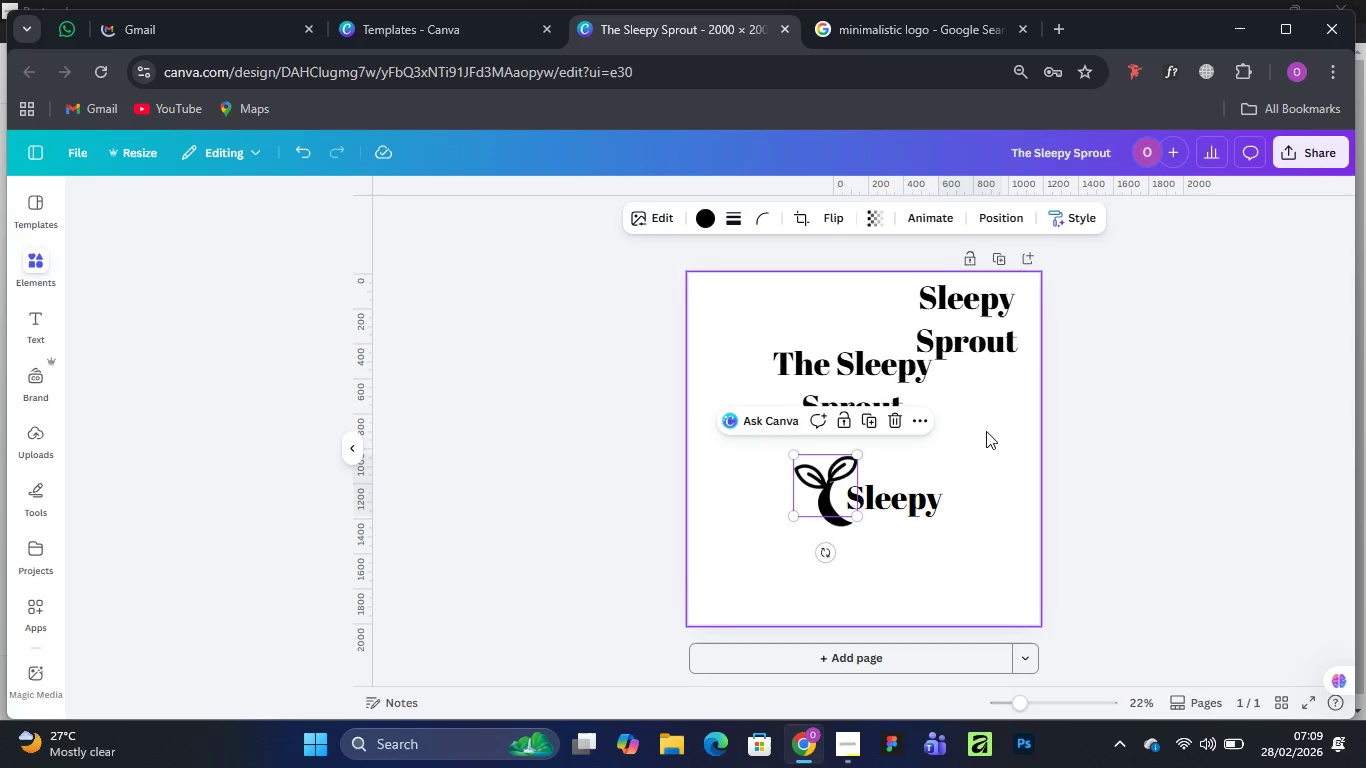 
left_click([986, 431])
 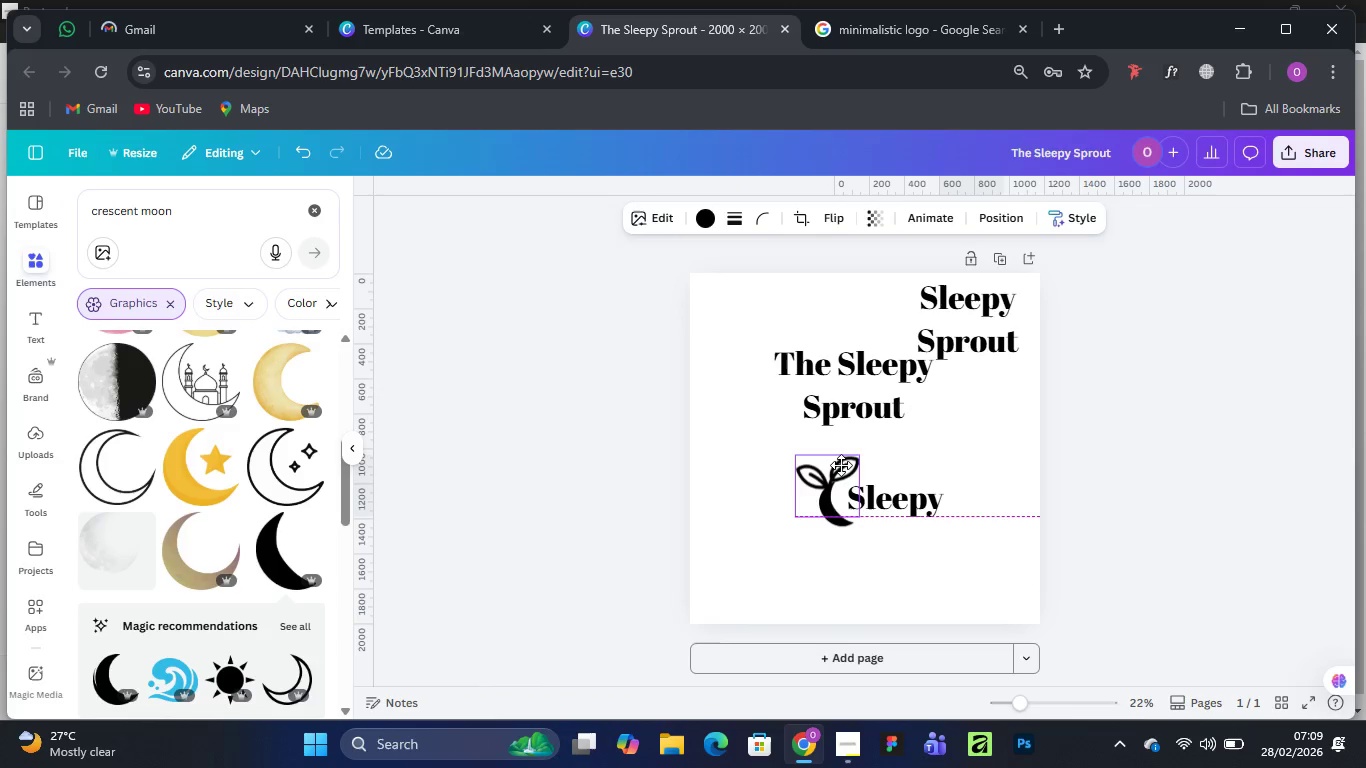 
wait(5.78)
 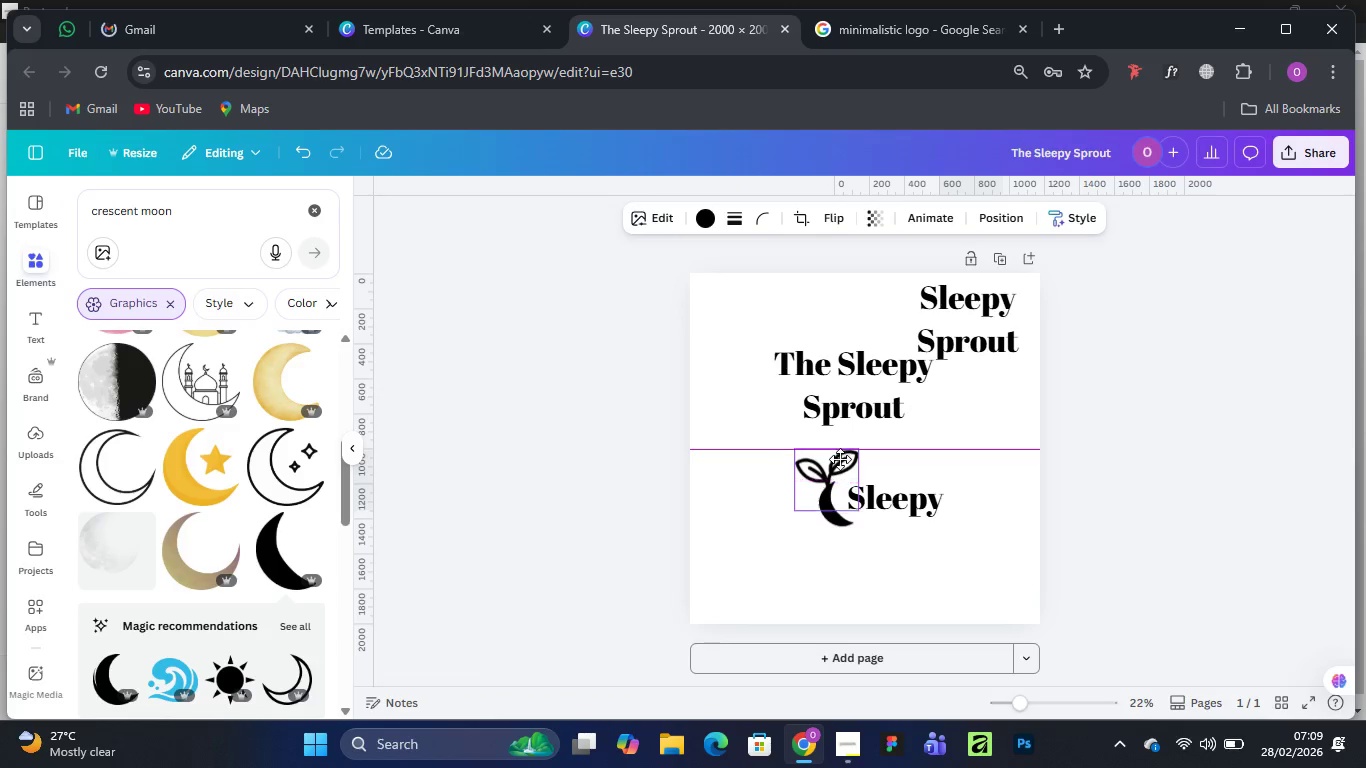 
key(ArrowDown)
 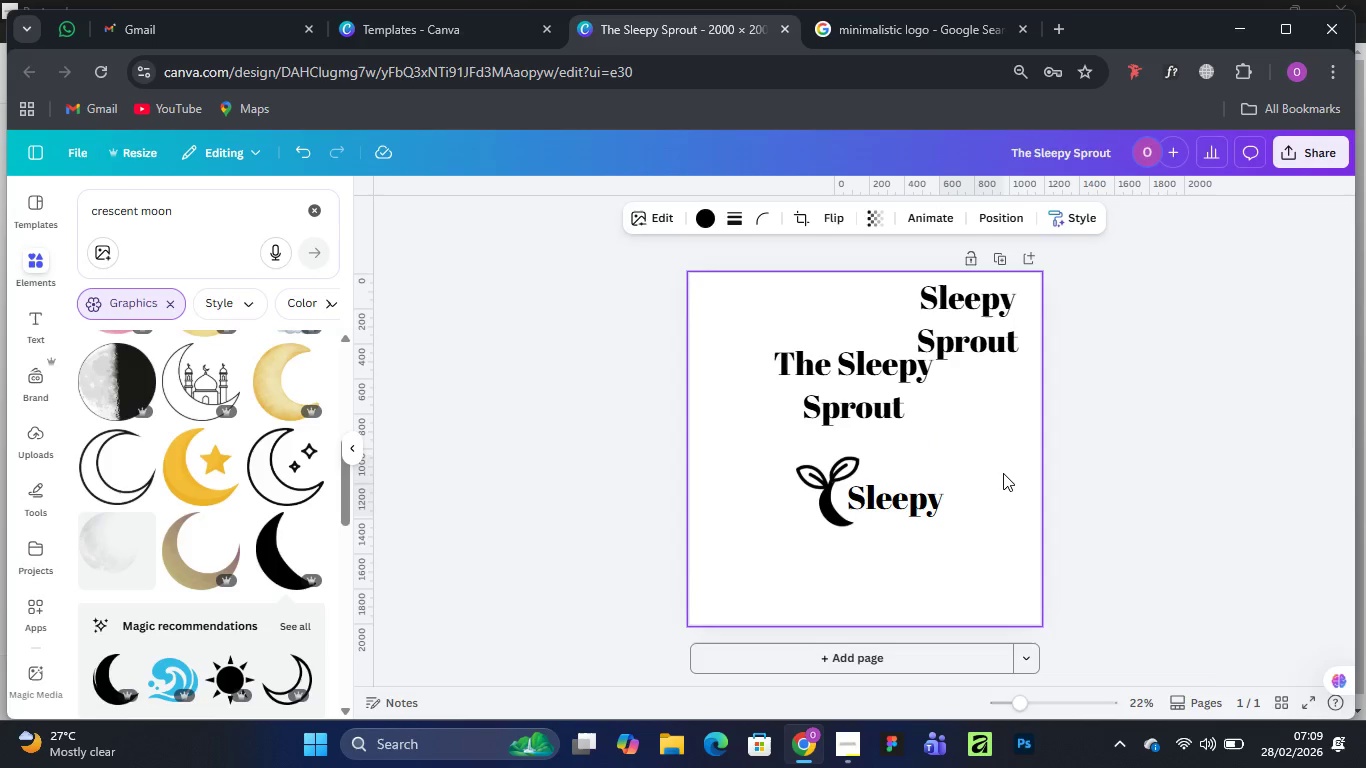 
key(ArrowDown)
 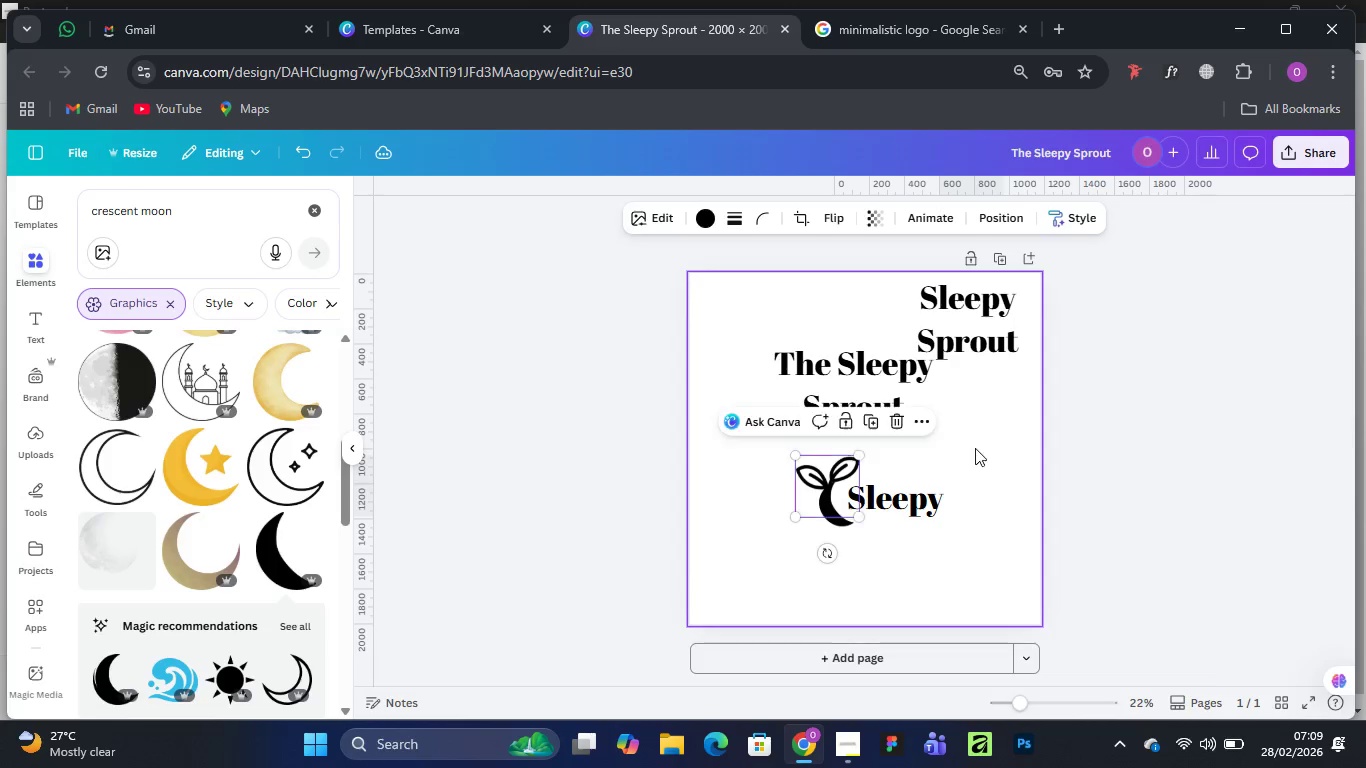 
left_click([971, 440])
 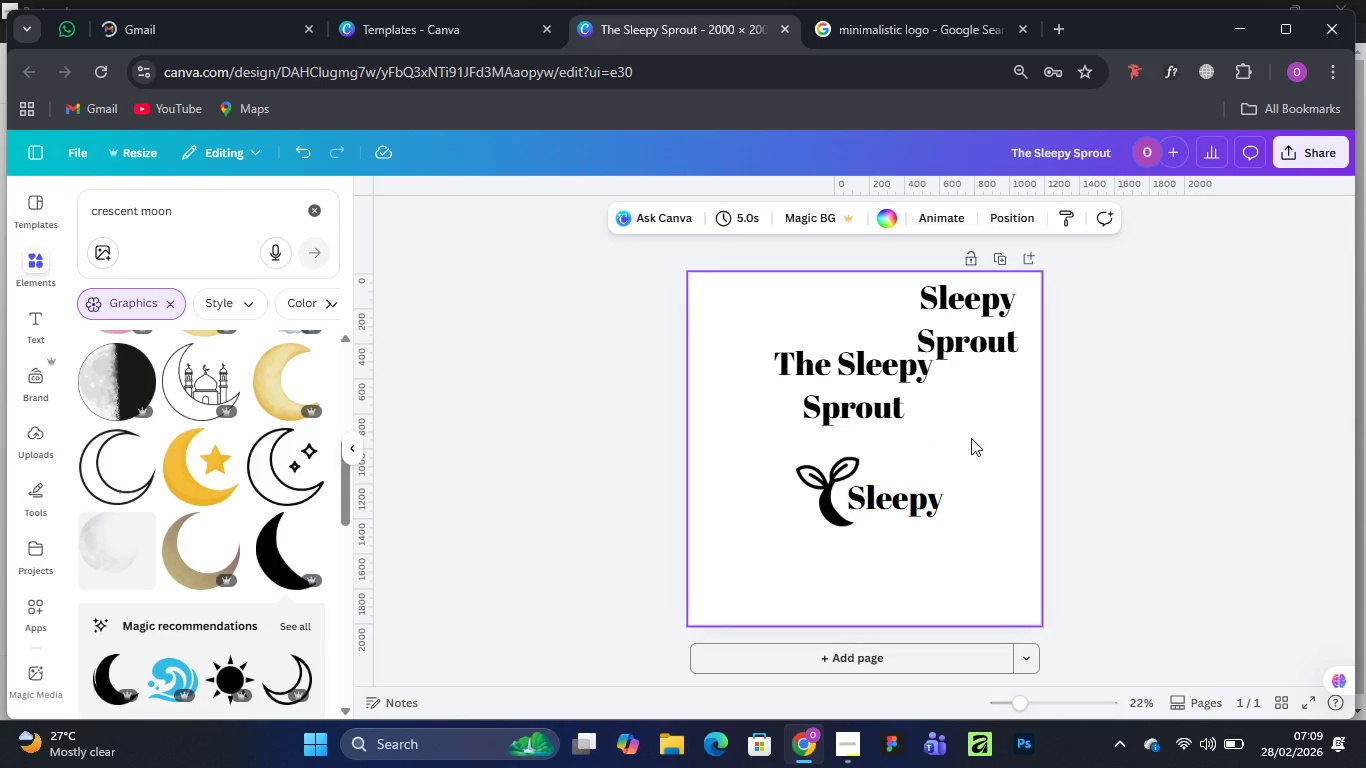 
left_click([925, 514])
 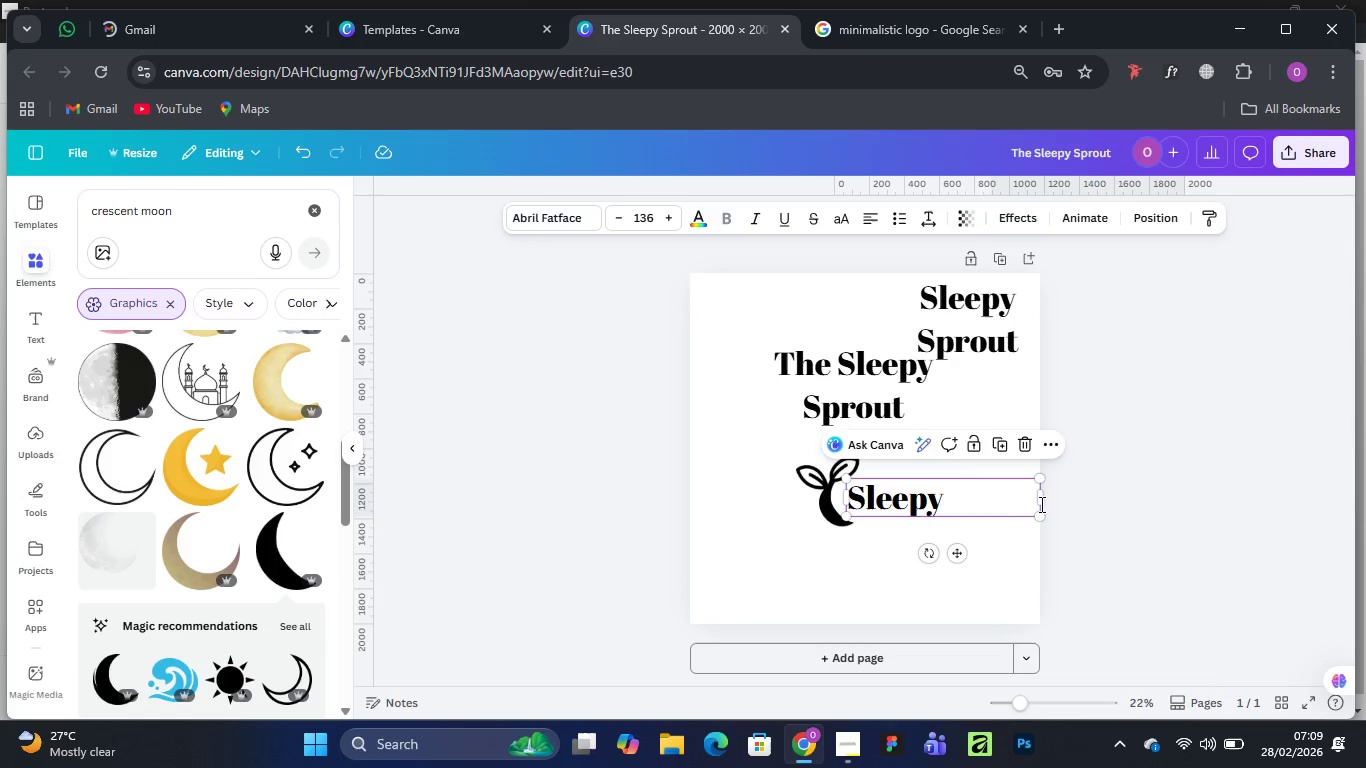 
left_click_drag(start_coordinate=[1046, 504], to_coordinate=[964, 497])
 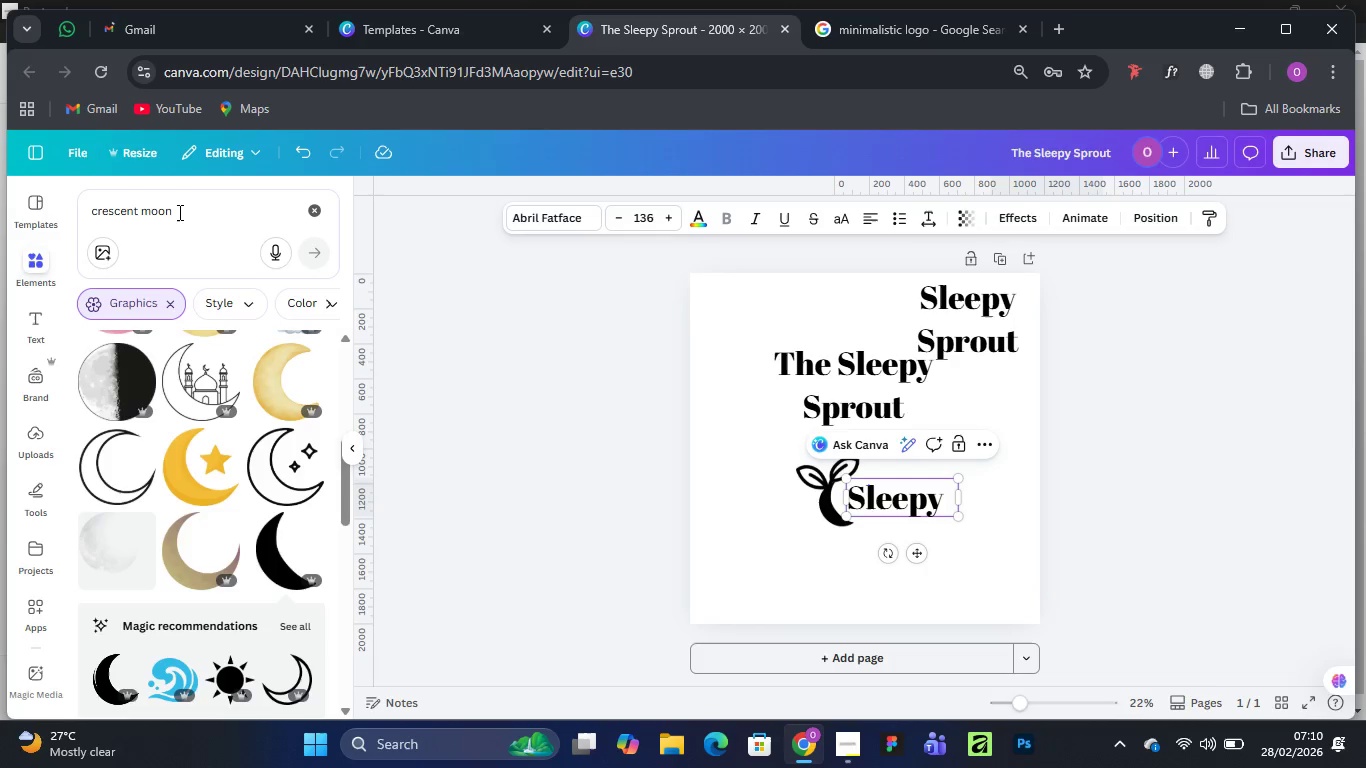 
wait(7.22)
 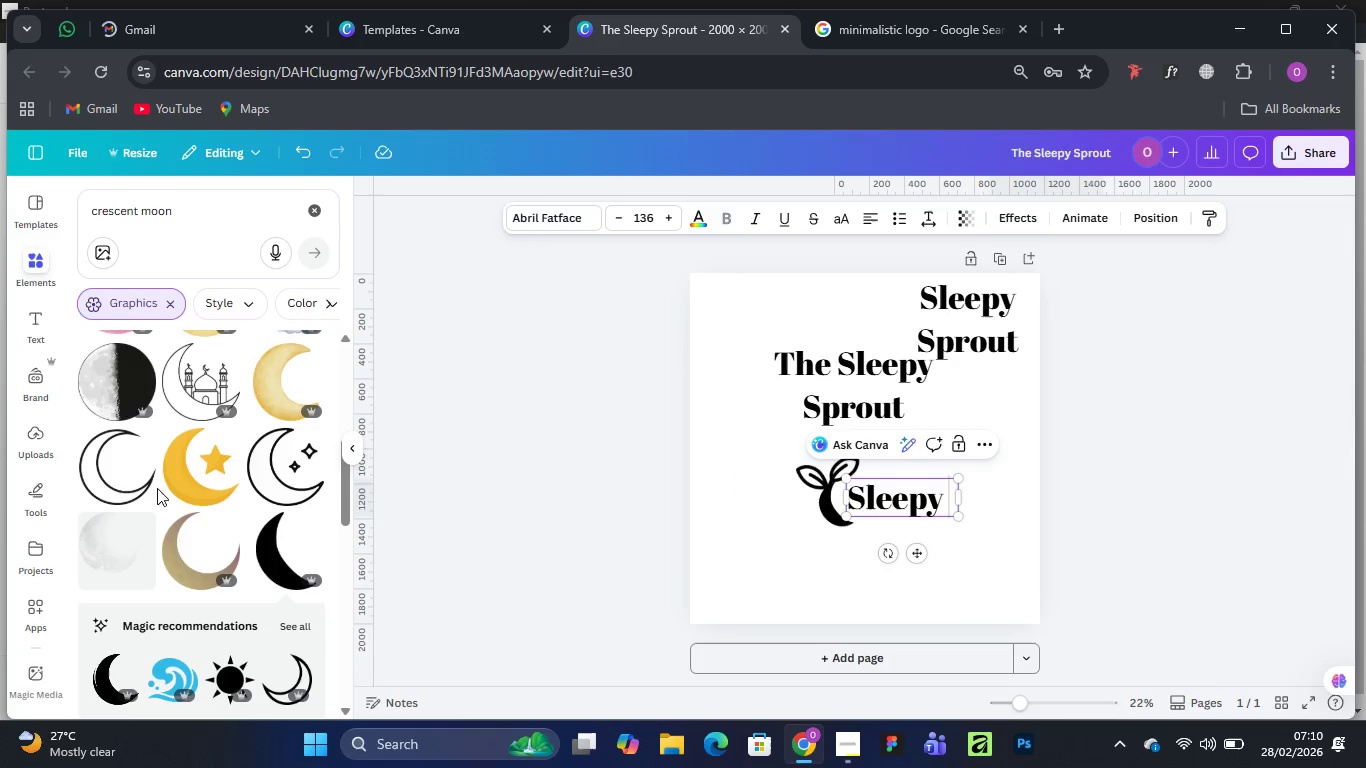 
left_click_drag(start_coordinate=[178, 212], to_coordinate=[76, 204])
 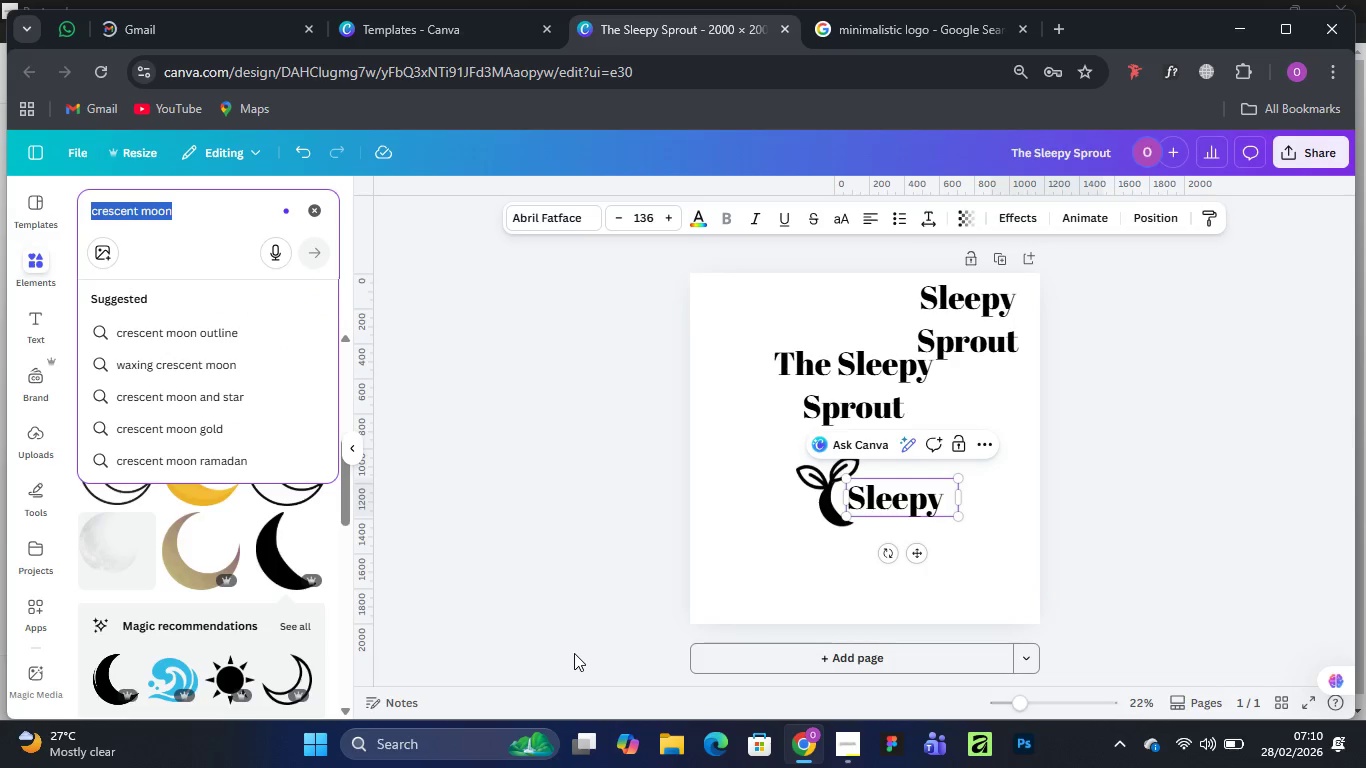 
type(Kids fonts)
 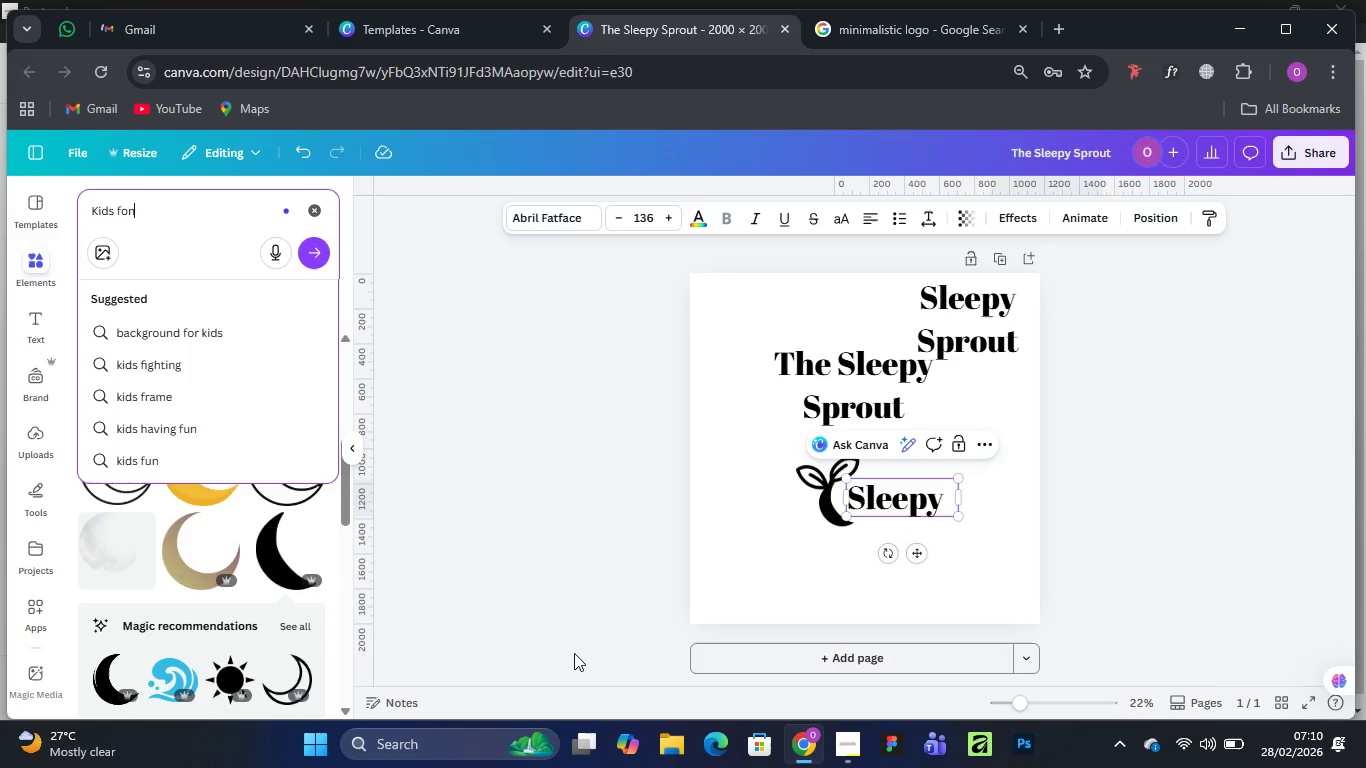 
key(Enter)
 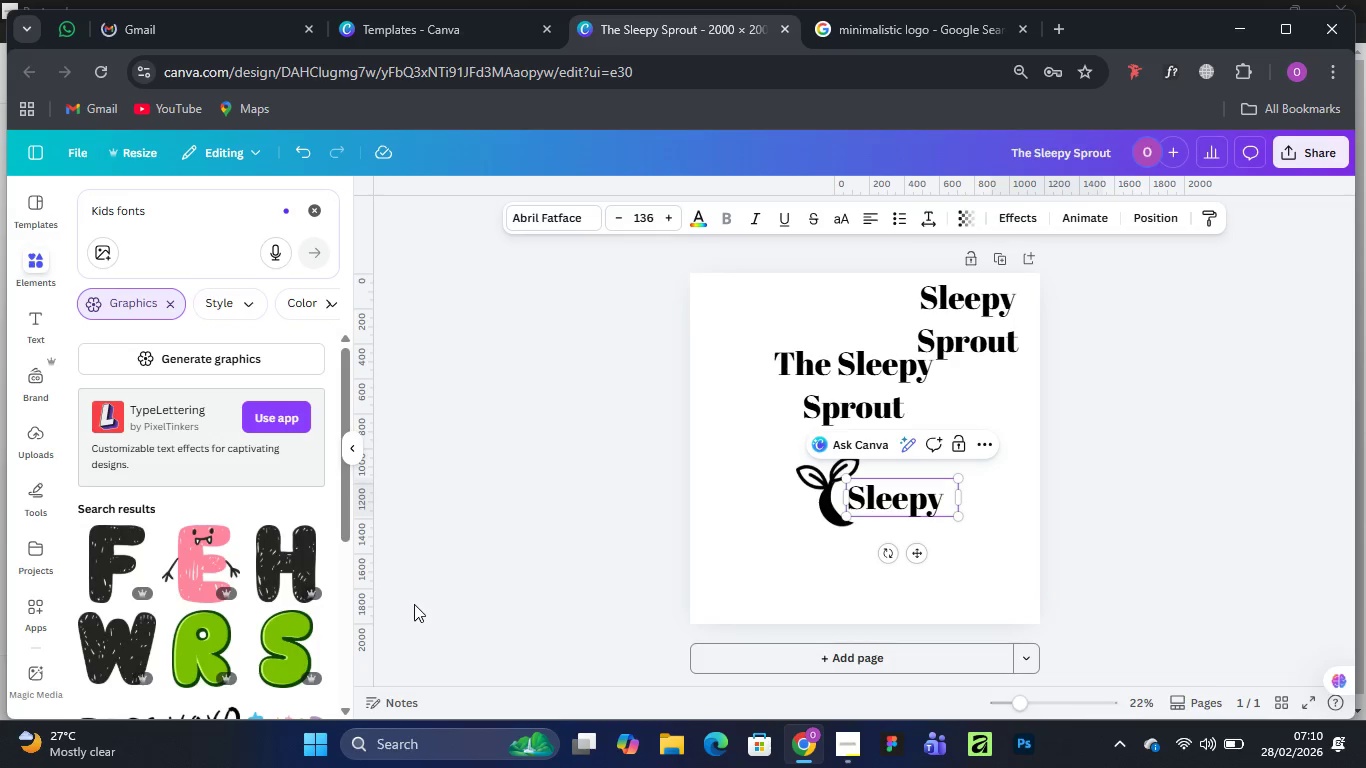 
wait(6.19)
 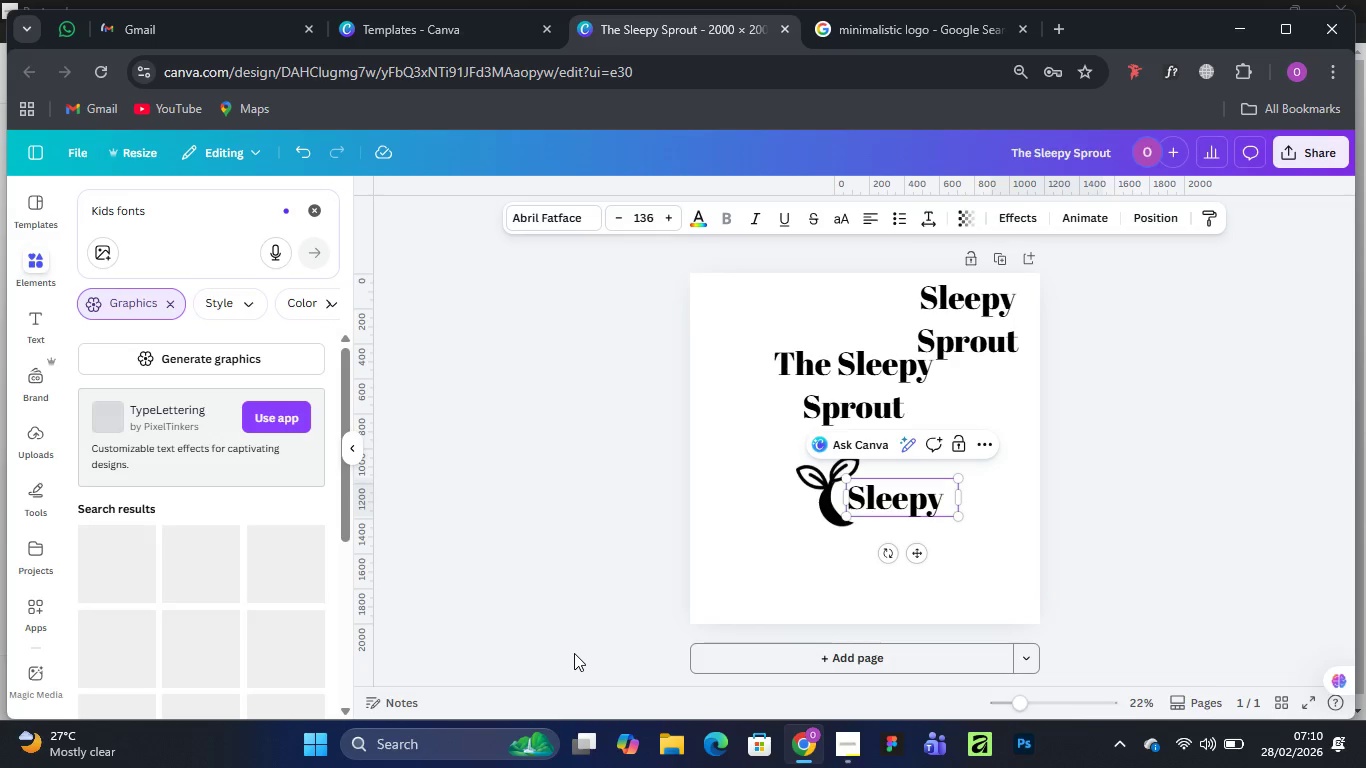 
scroll: coordinate [136, 592], scroll_direction: down, amount: 6.0
 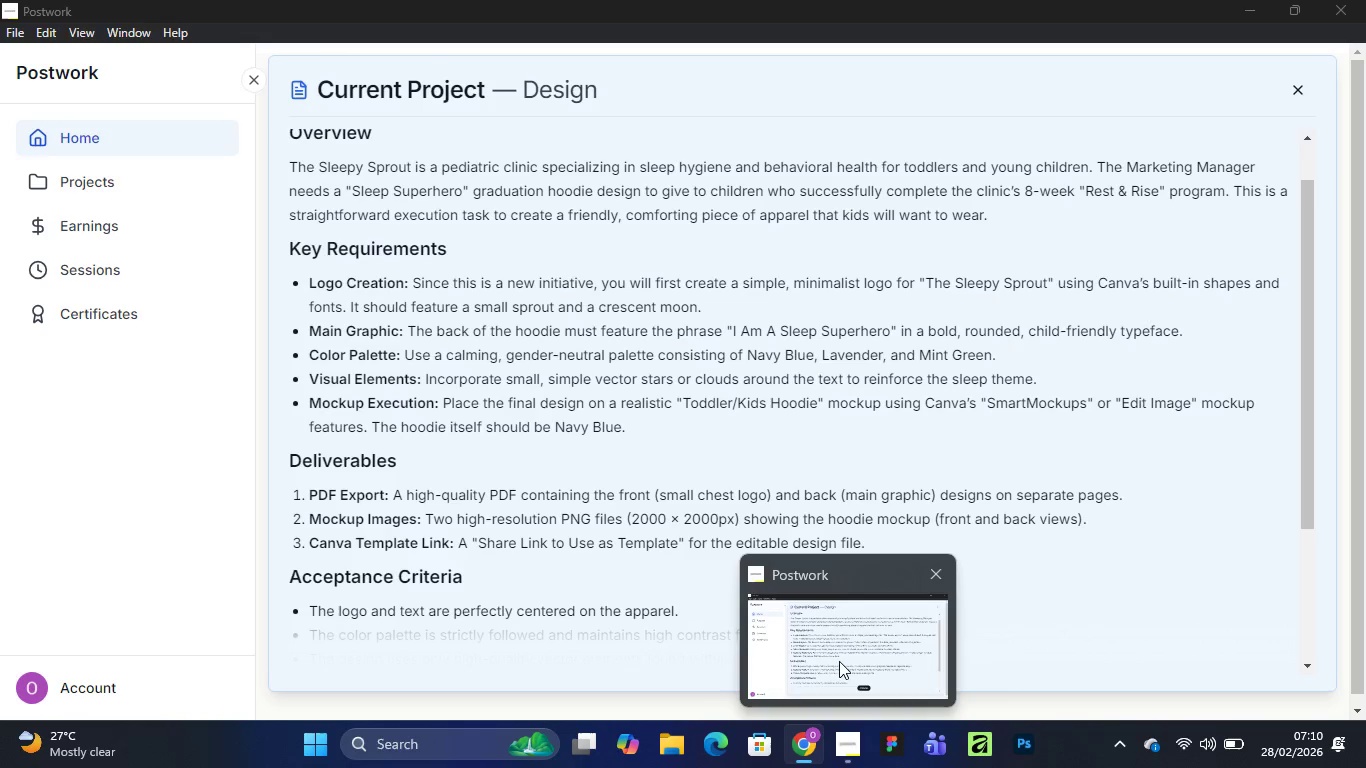 
wait(38.2)
 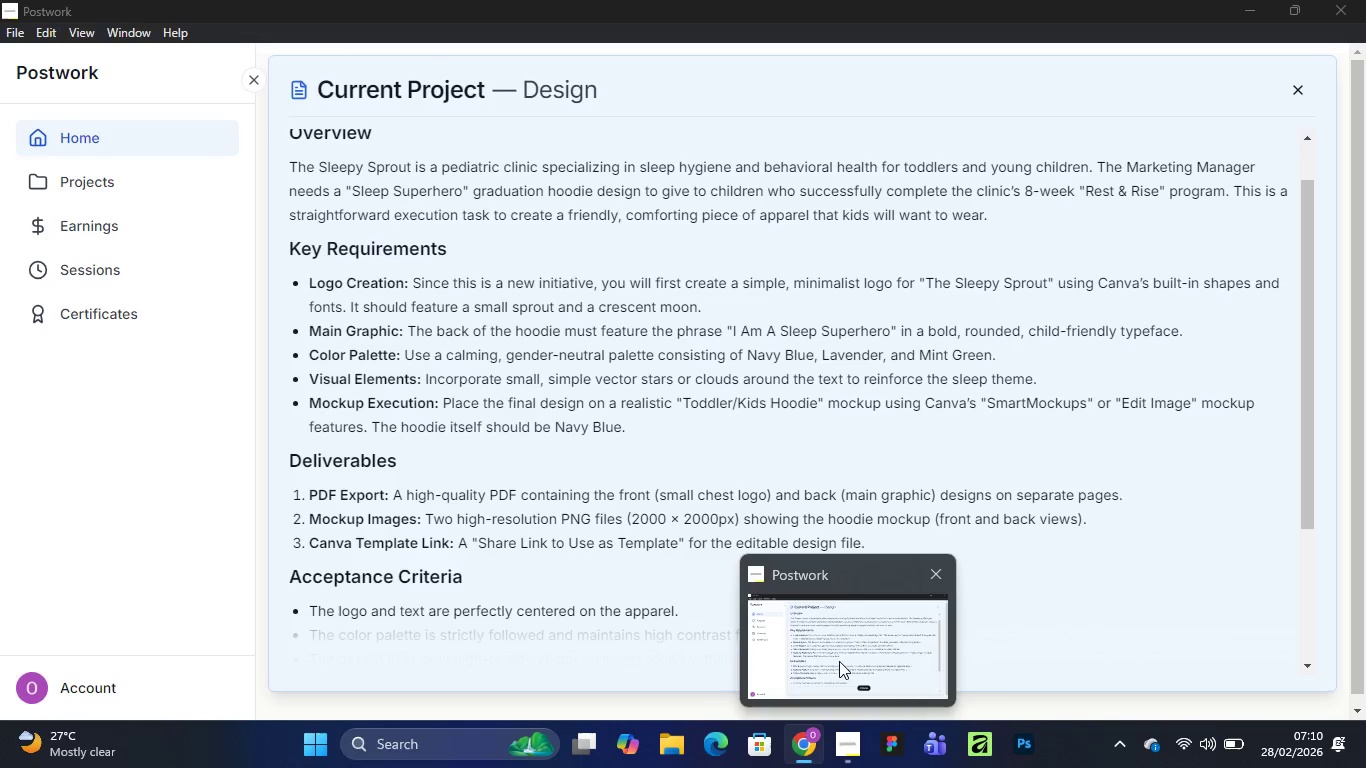 
scroll: coordinate [176, 489], scroll_direction: down, amount: 10.0
 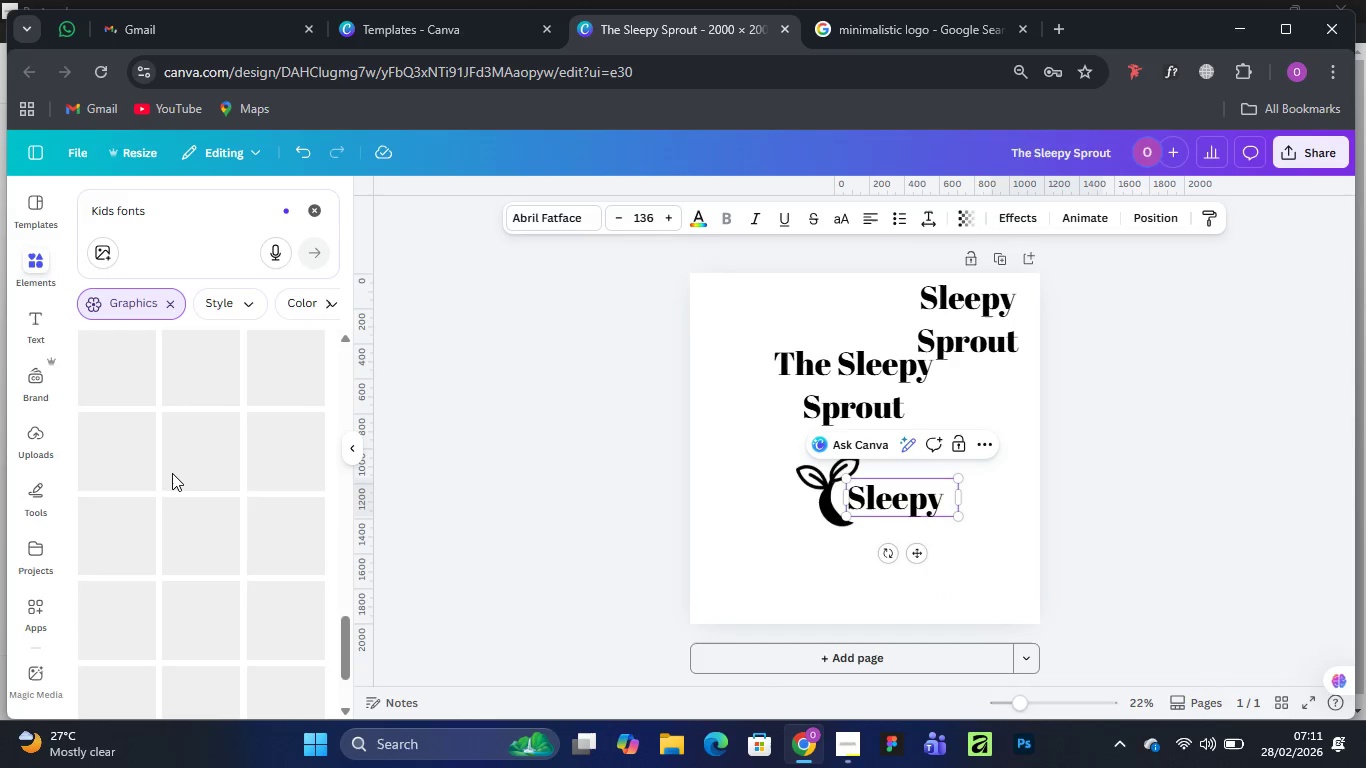 
scroll: coordinate [171, 472], scroll_direction: up, amount: 2.0
 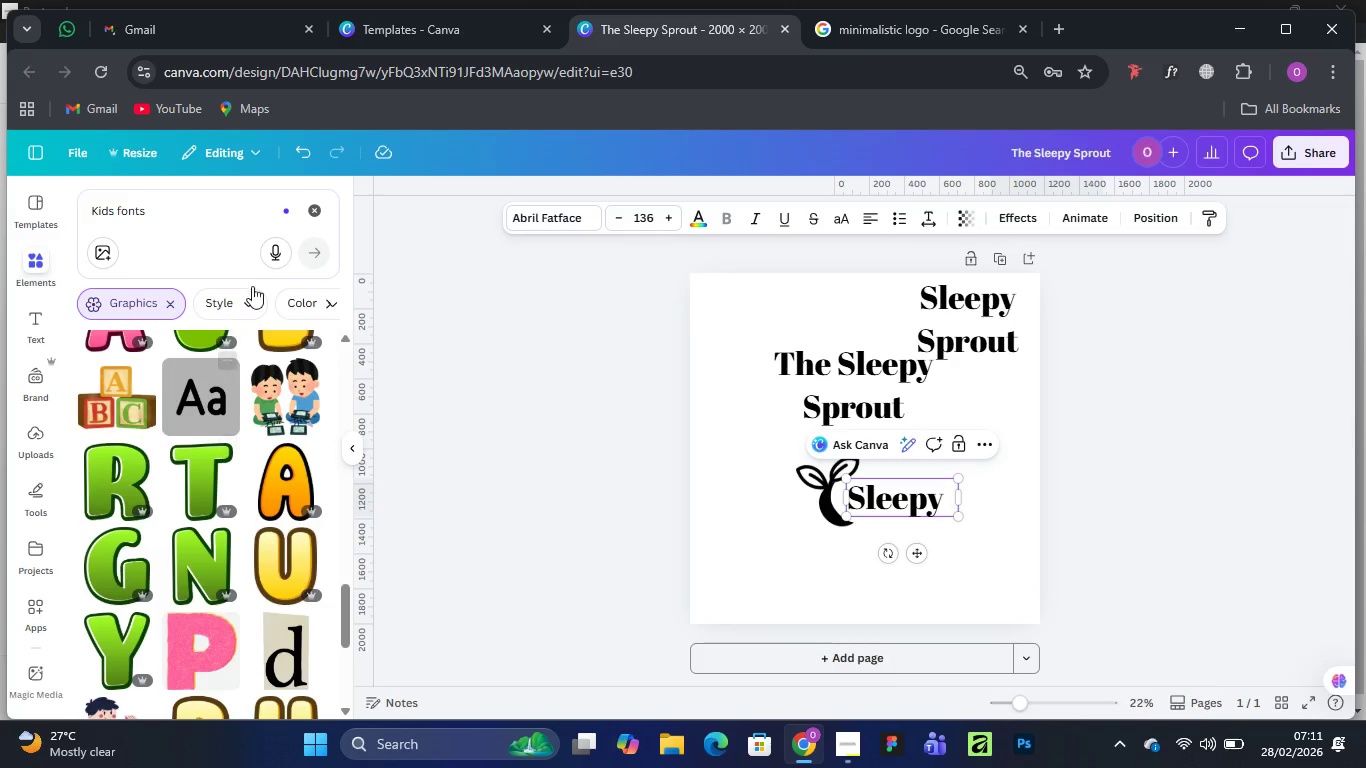 
left_click([319, 206])
 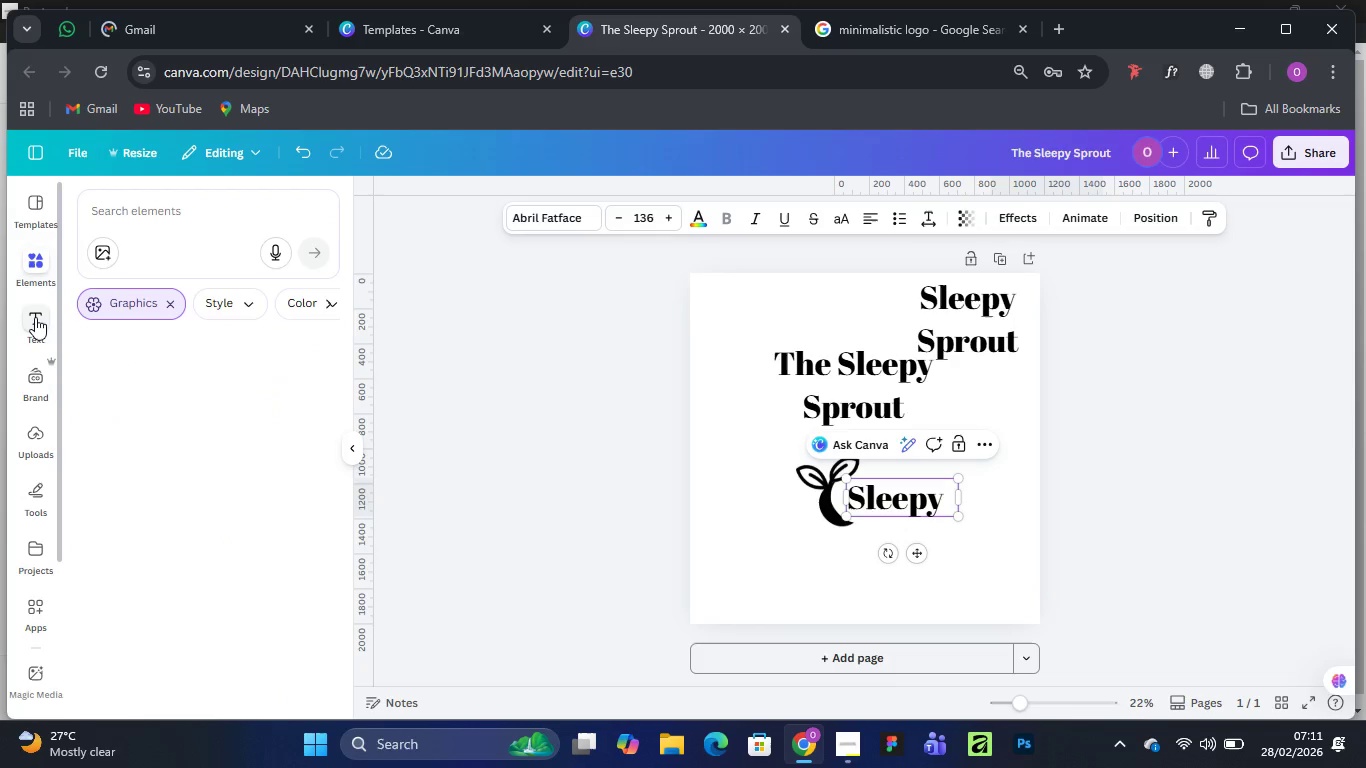 
left_click([35, 317])
 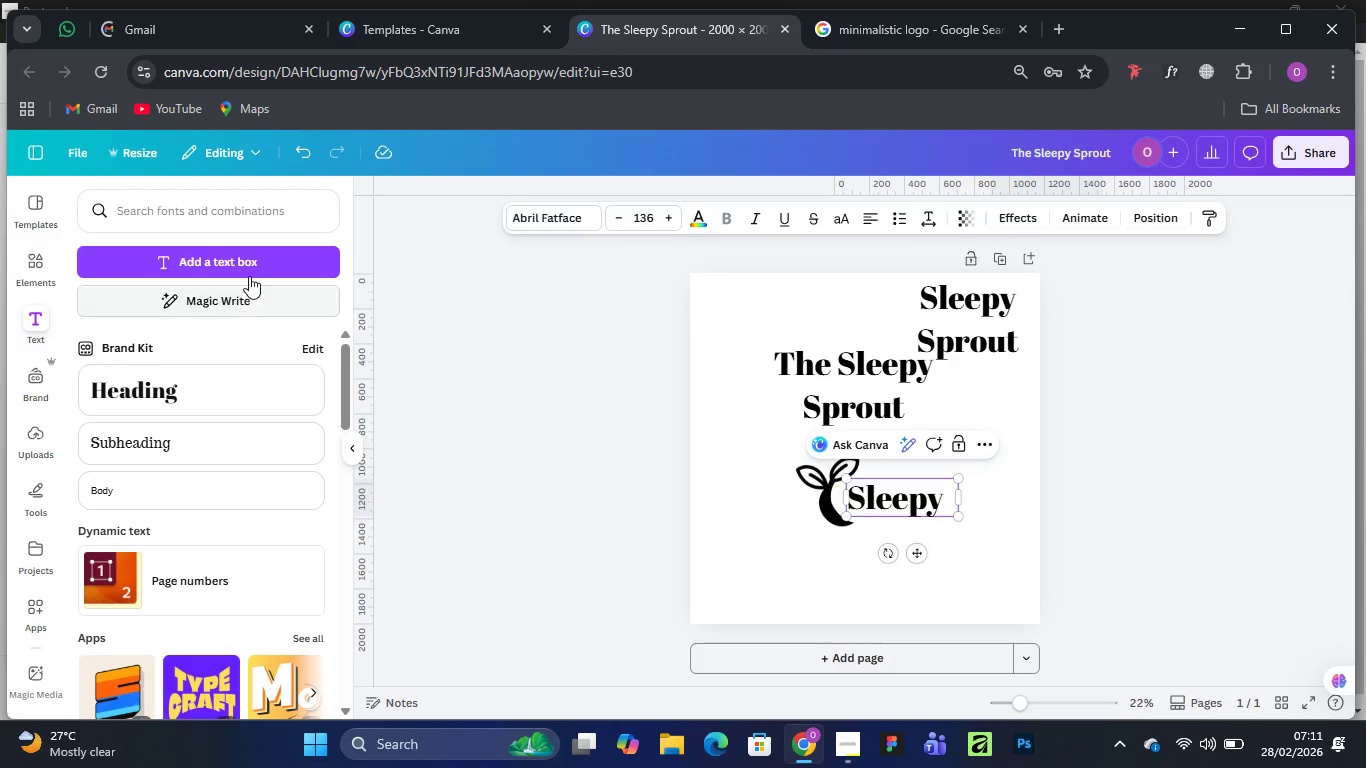 
scroll: coordinate [191, 437], scroll_direction: down, amount: 3.0
 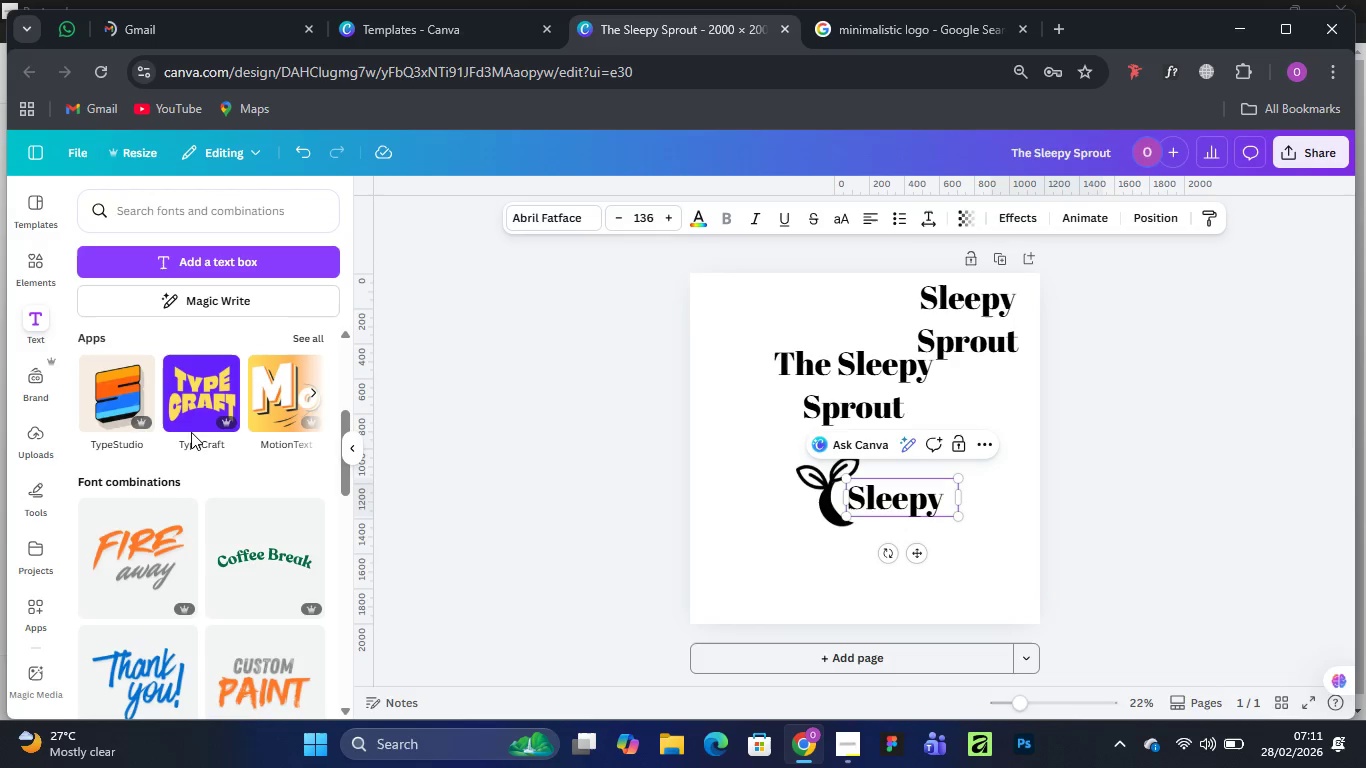 
scroll: coordinate [190, 431], scroll_direction: up, amount: 4.0
 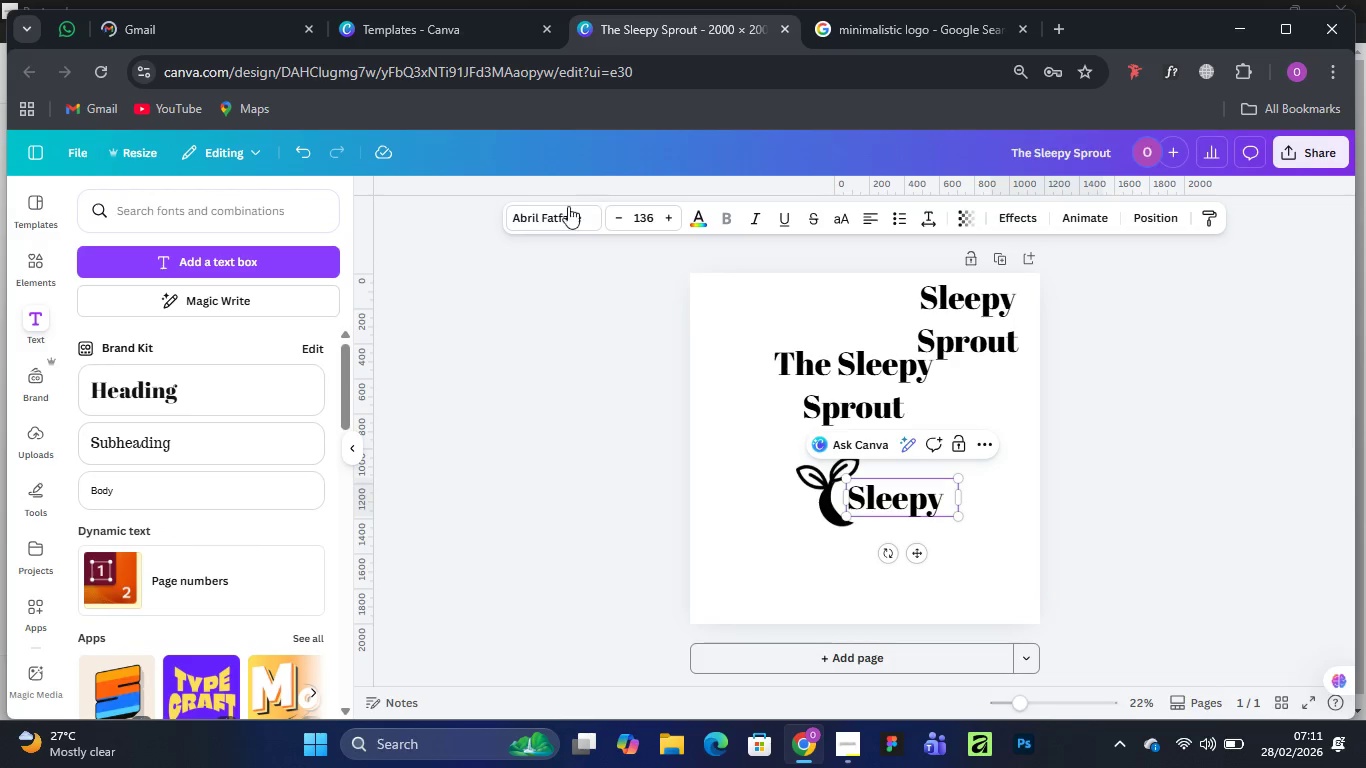 
left_click([561, 213])
 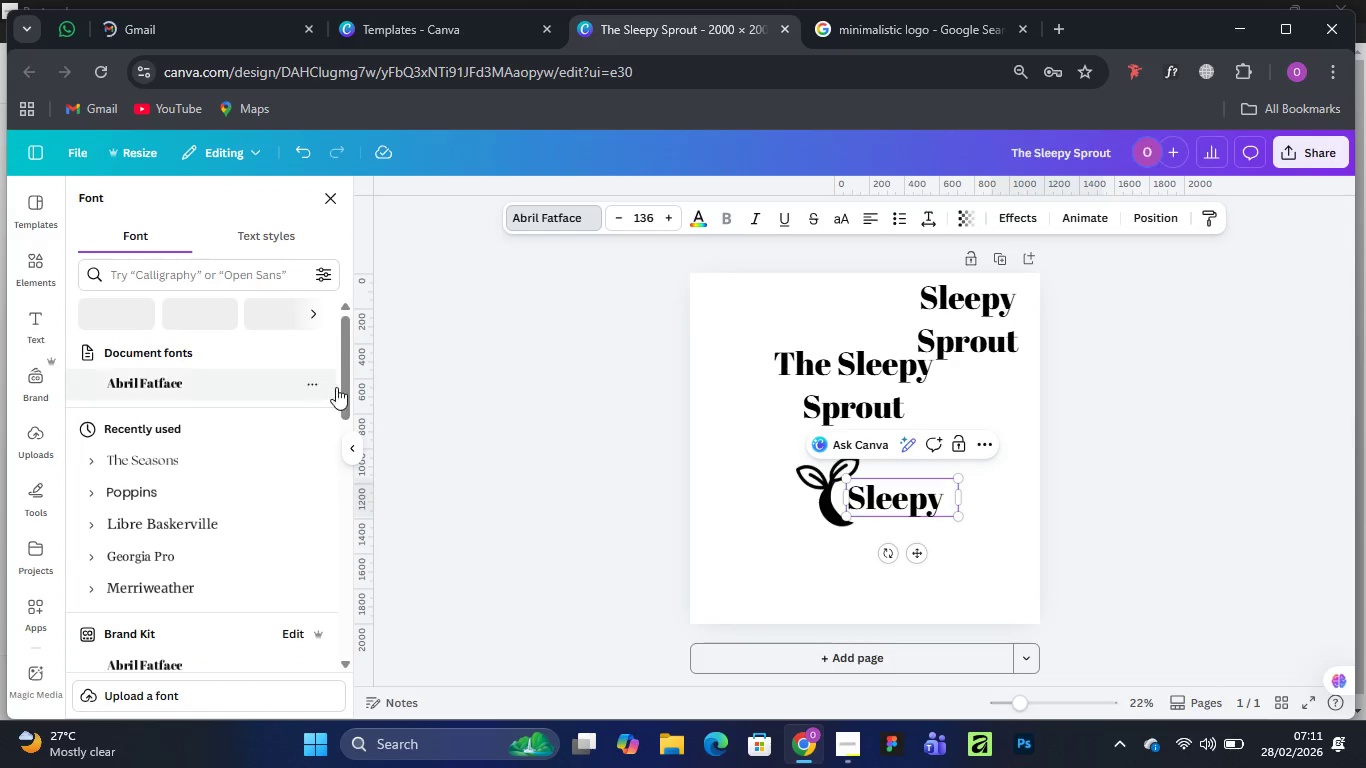 
left_click_drag(start_coordinate=[348, 358], to_coordinate=[348, 561])
 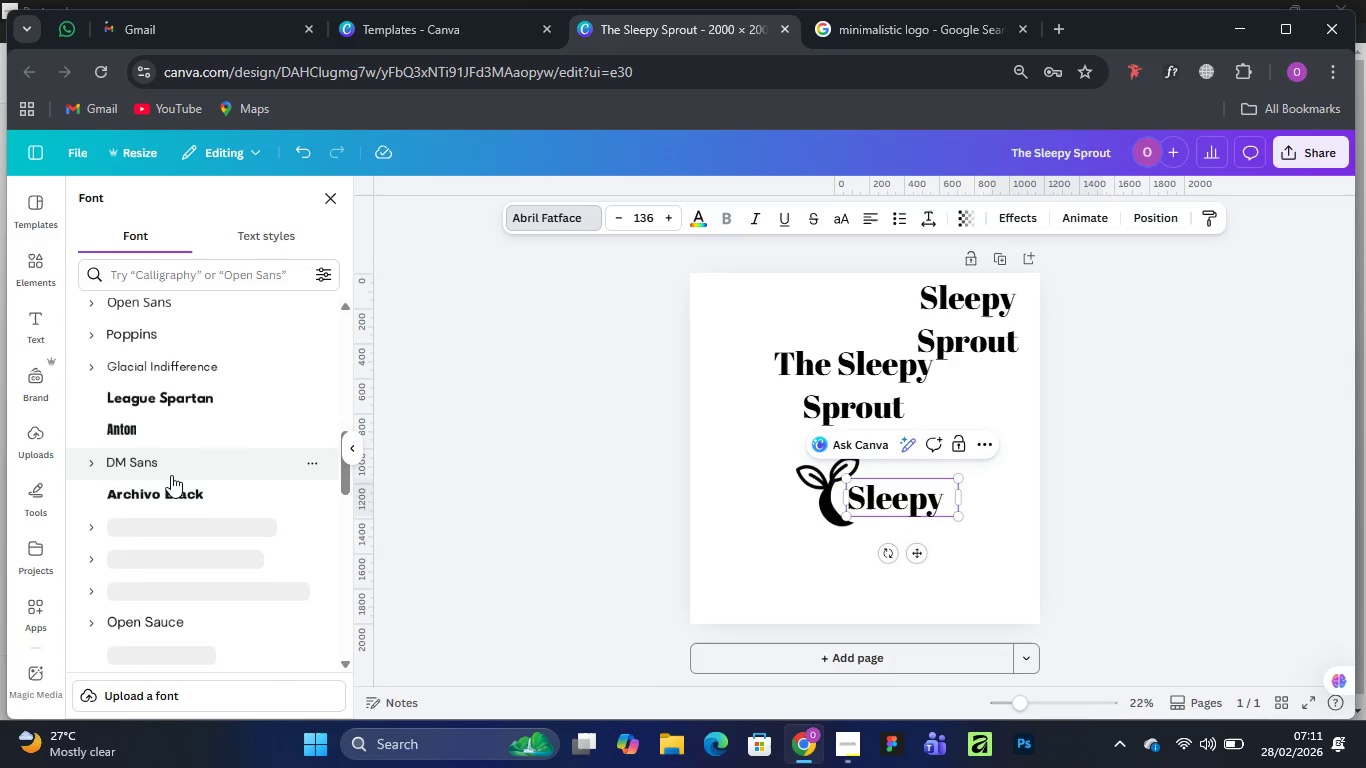 
scroll: coordinate [171, 475], scroll_direction: down, amount: 4.0
 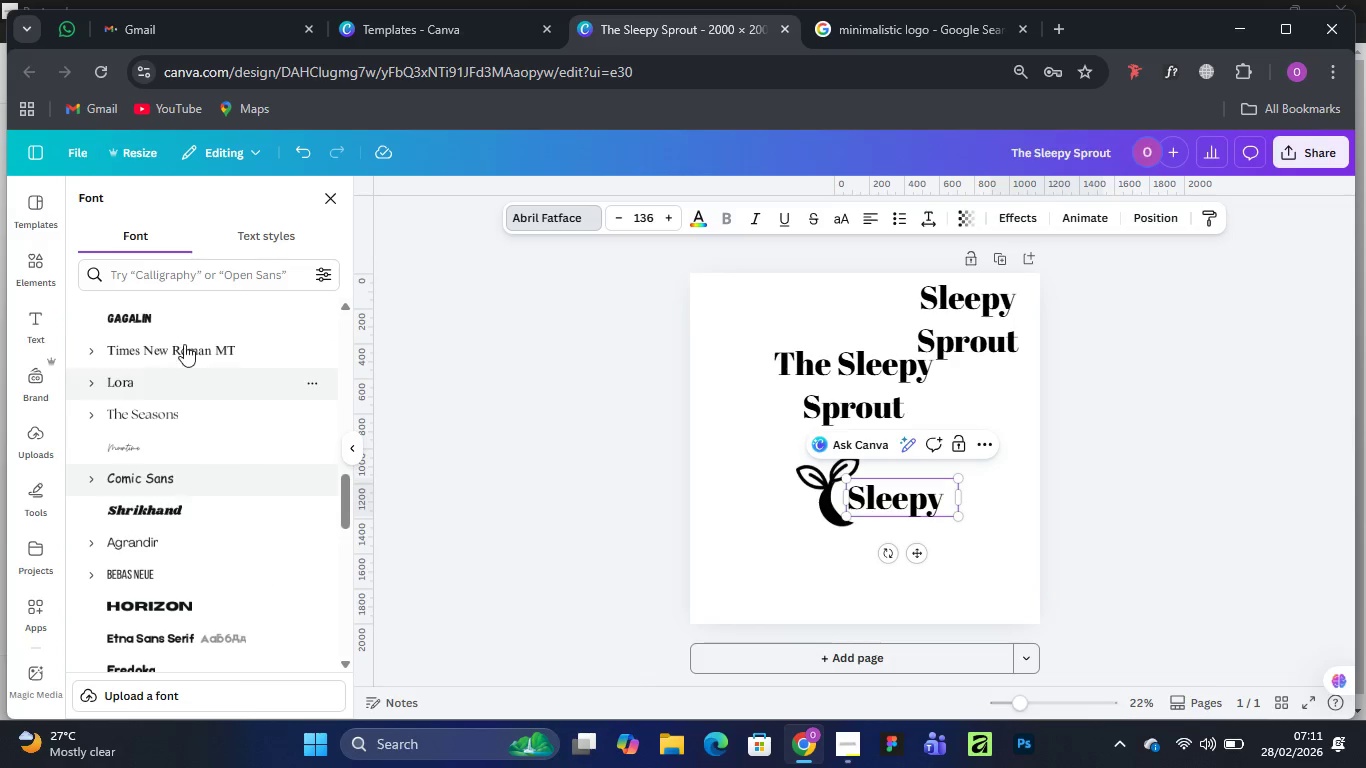 
left_click([167, 310])
 